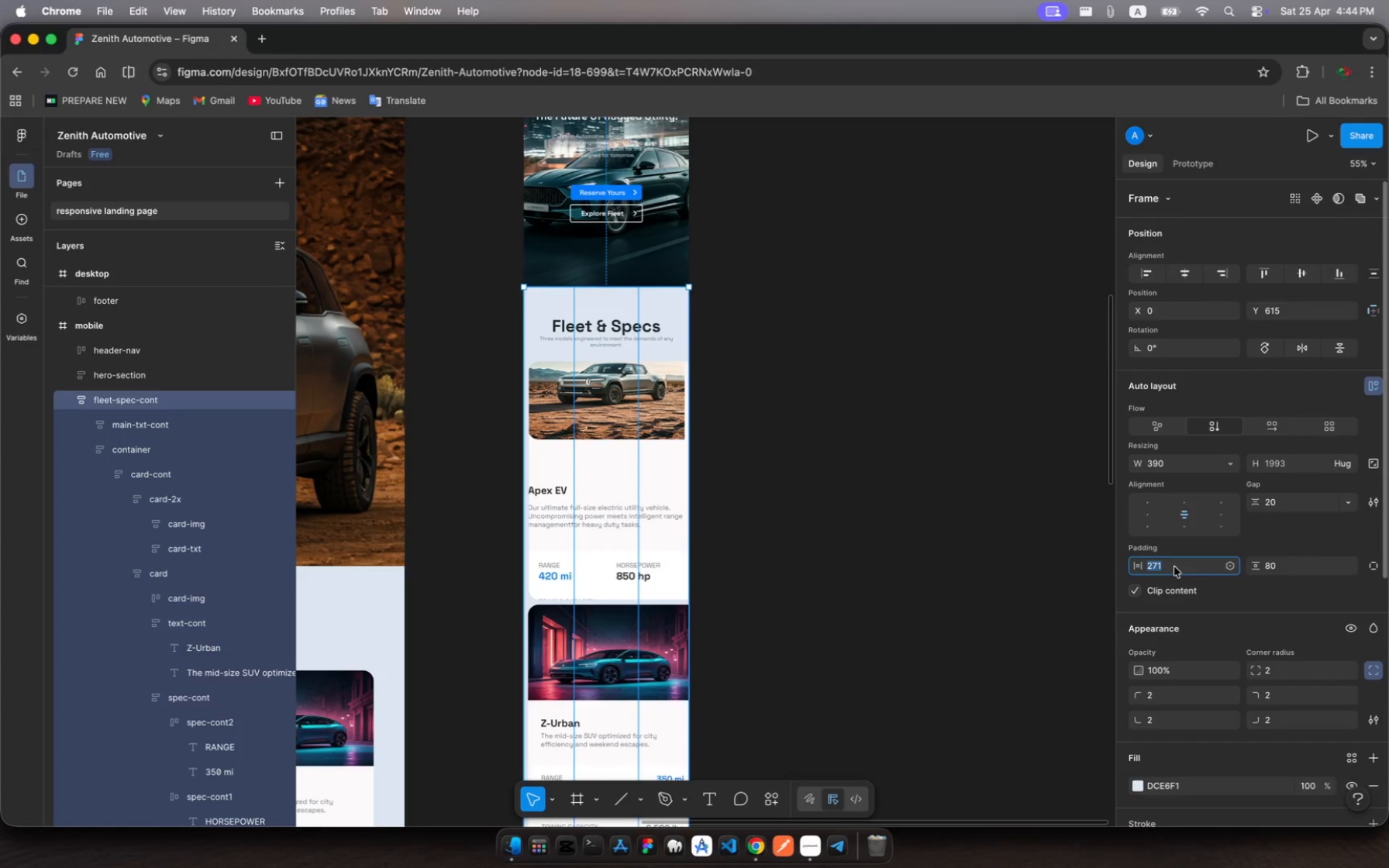 
type(4)
key(Backspace)
type(50)
 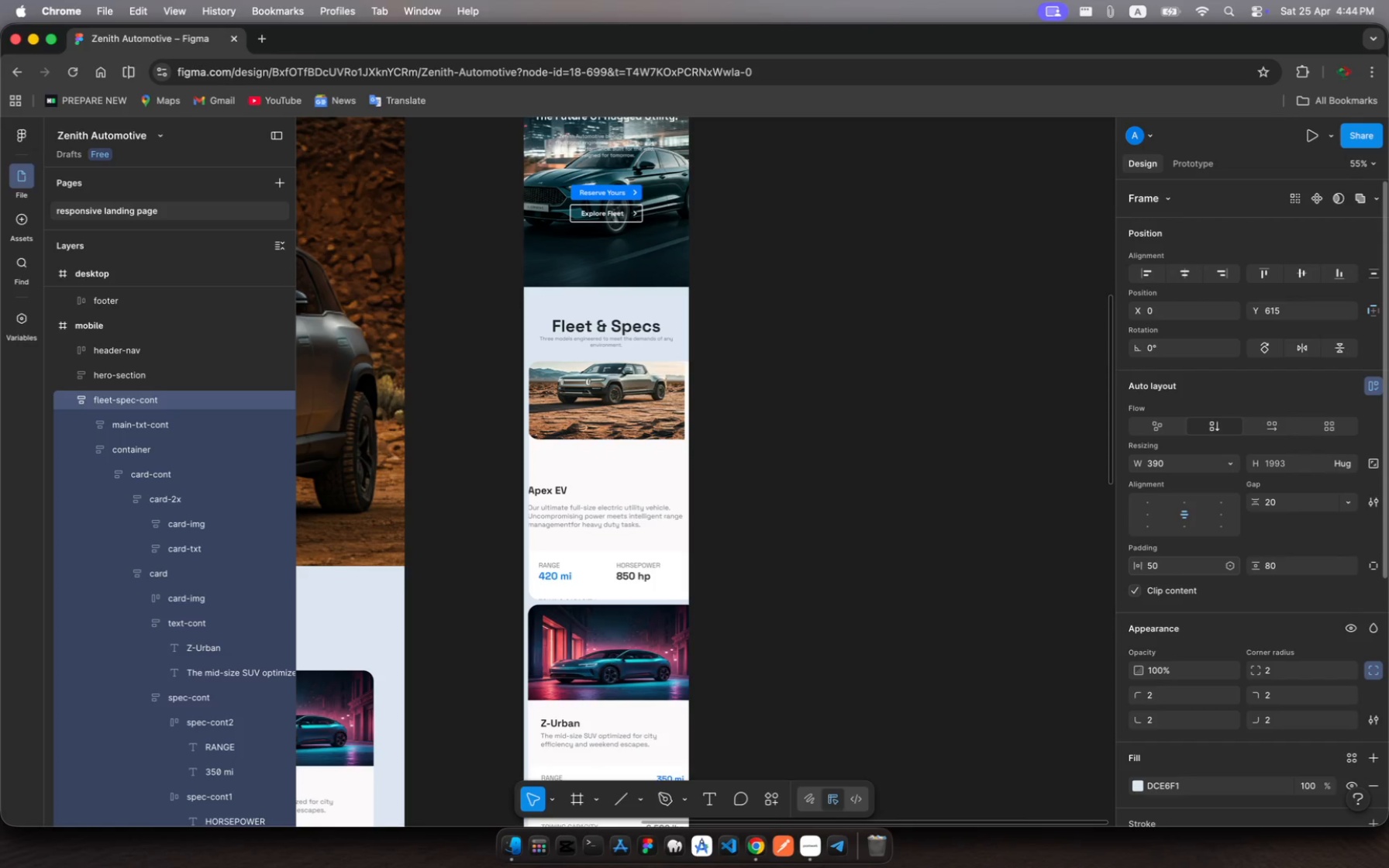 
key(Enter)
 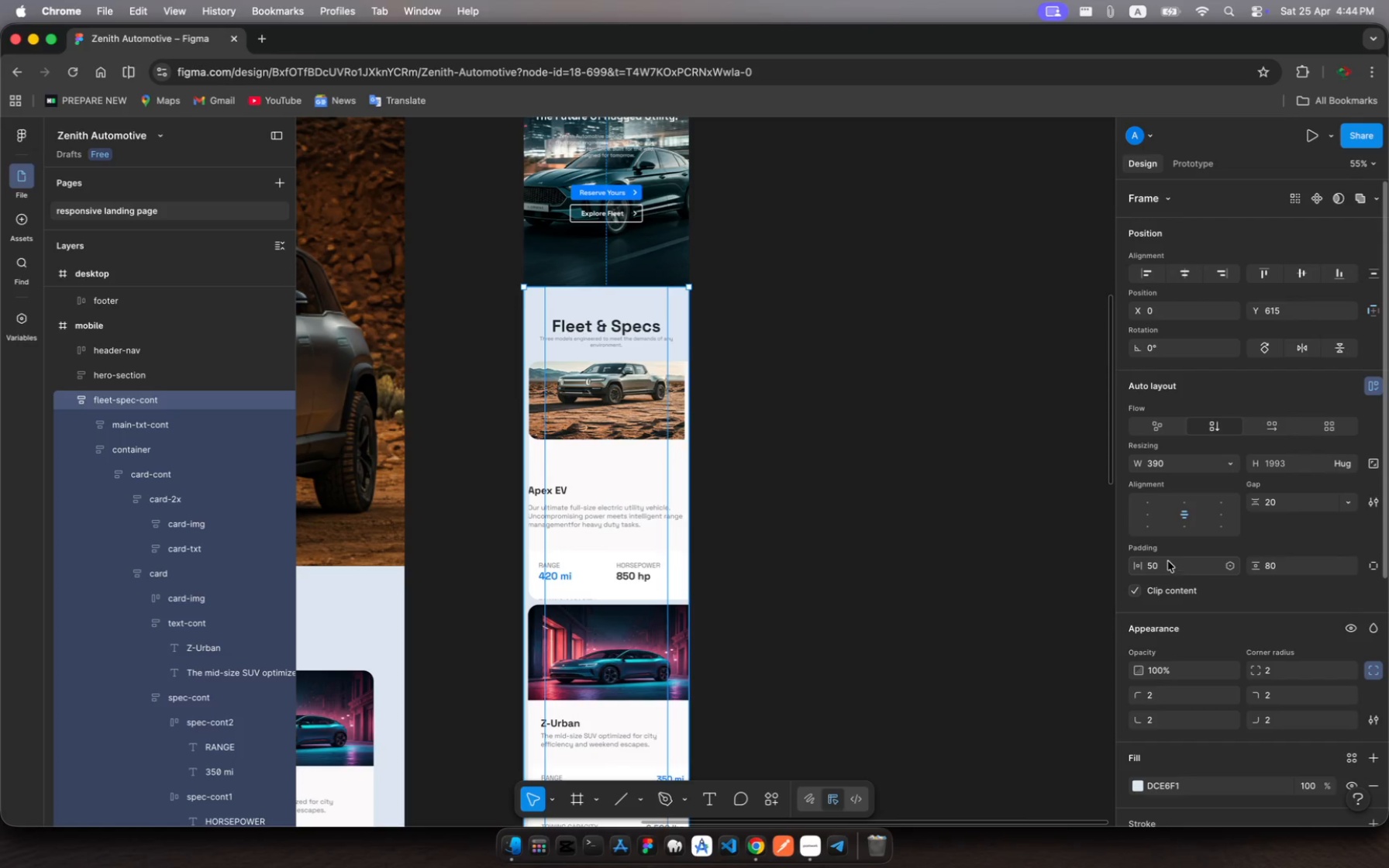 
left_click([1157, 570])
 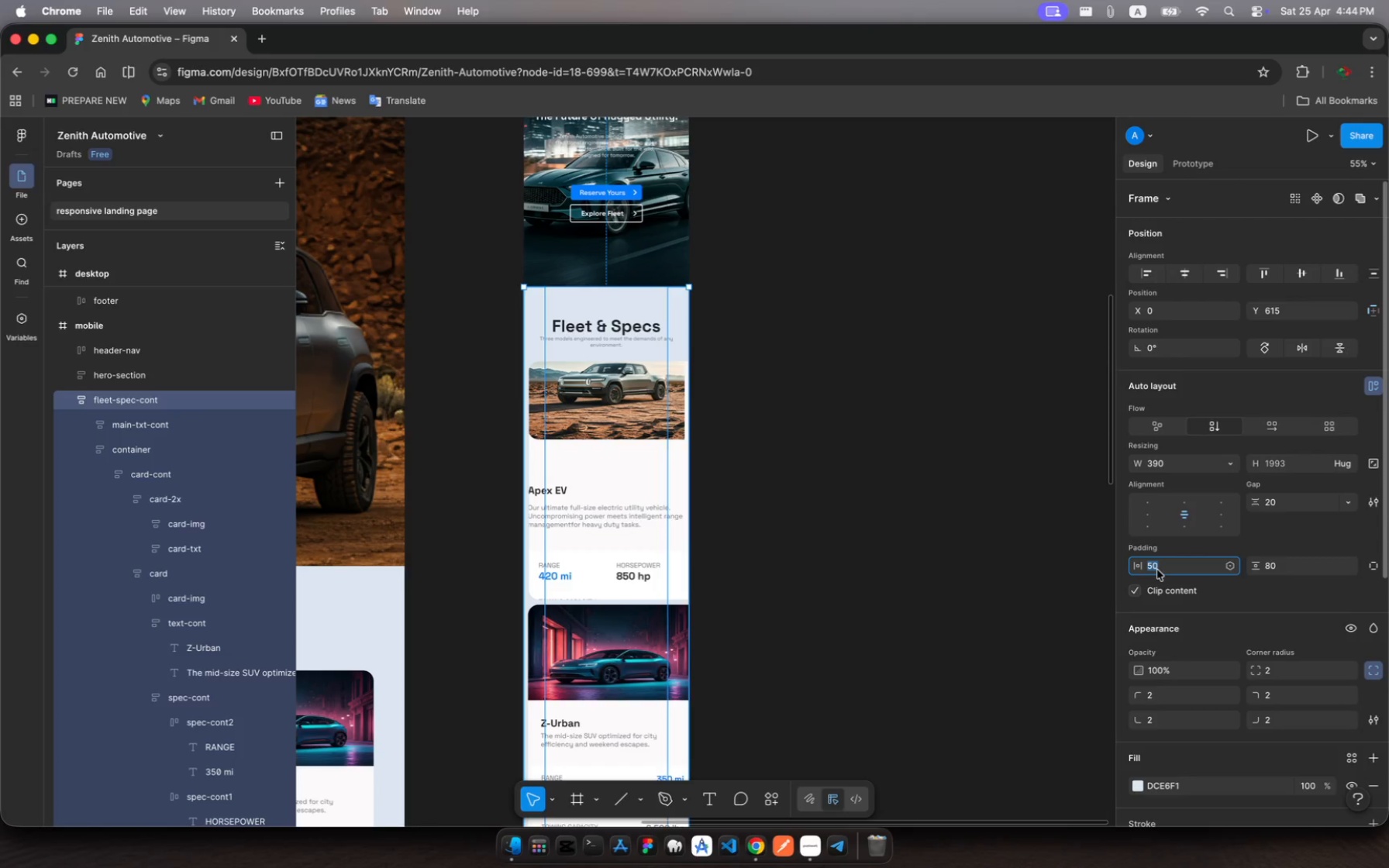 
wait(5.86)
 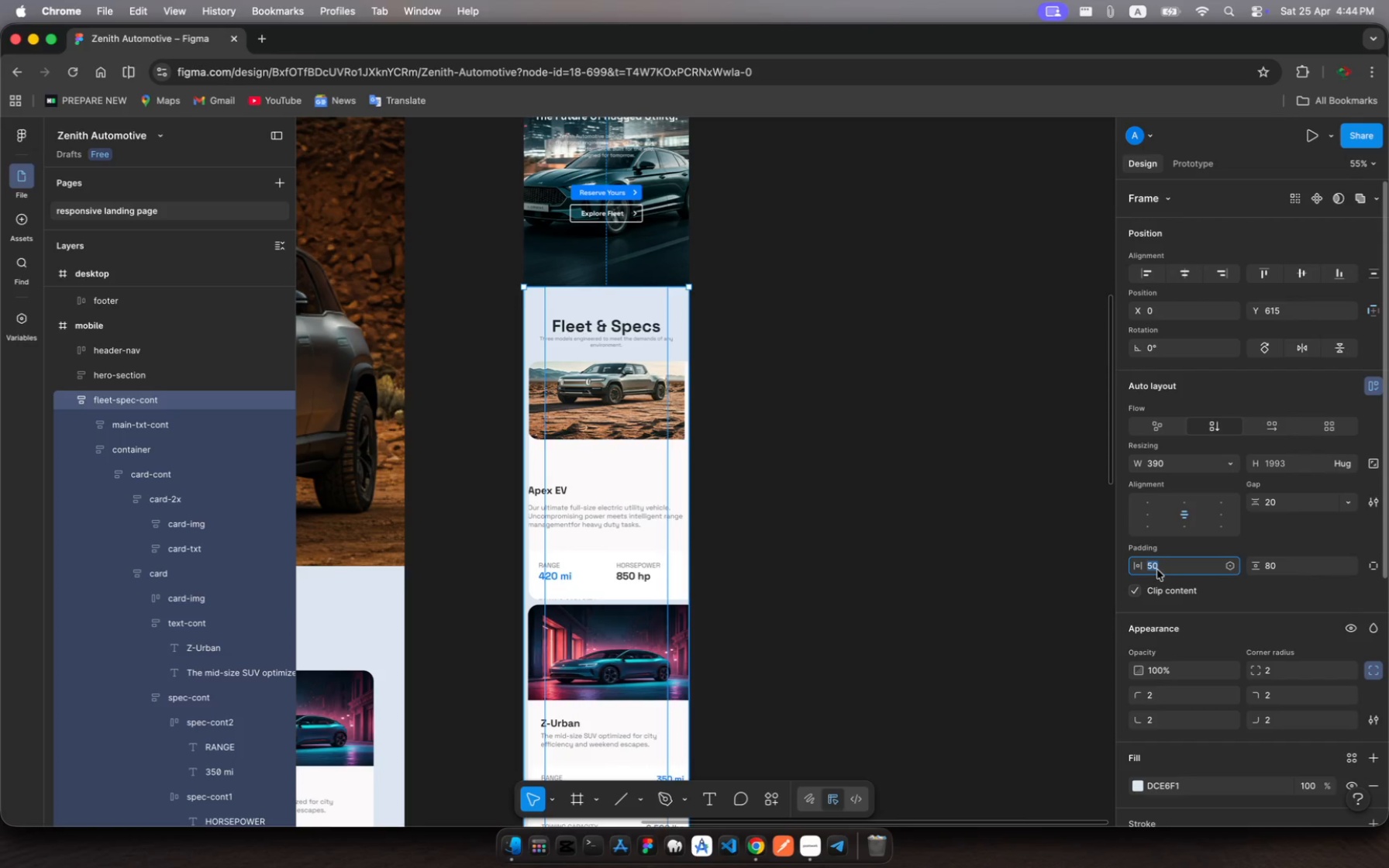 
type(40)
 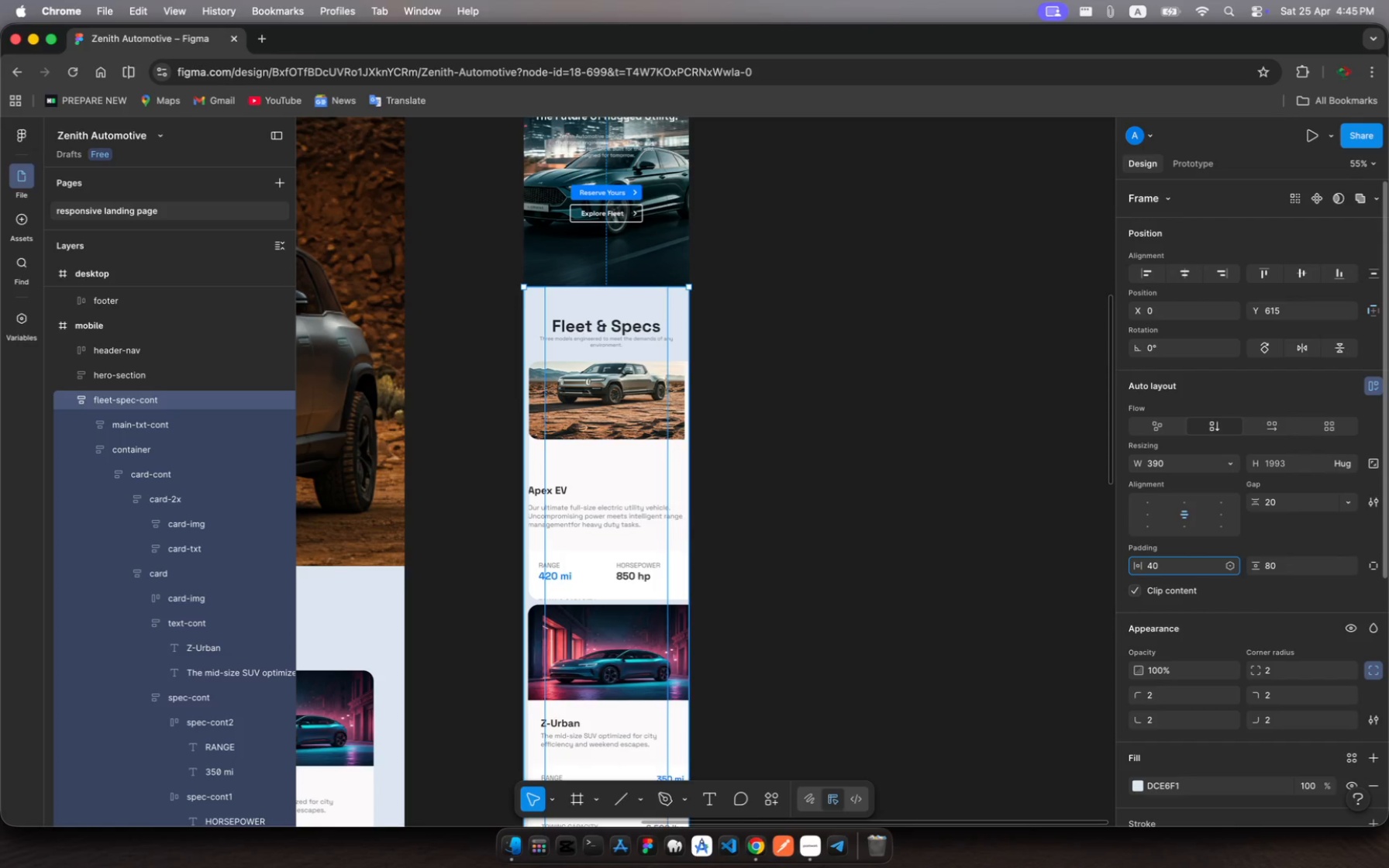 
key(Enter)
 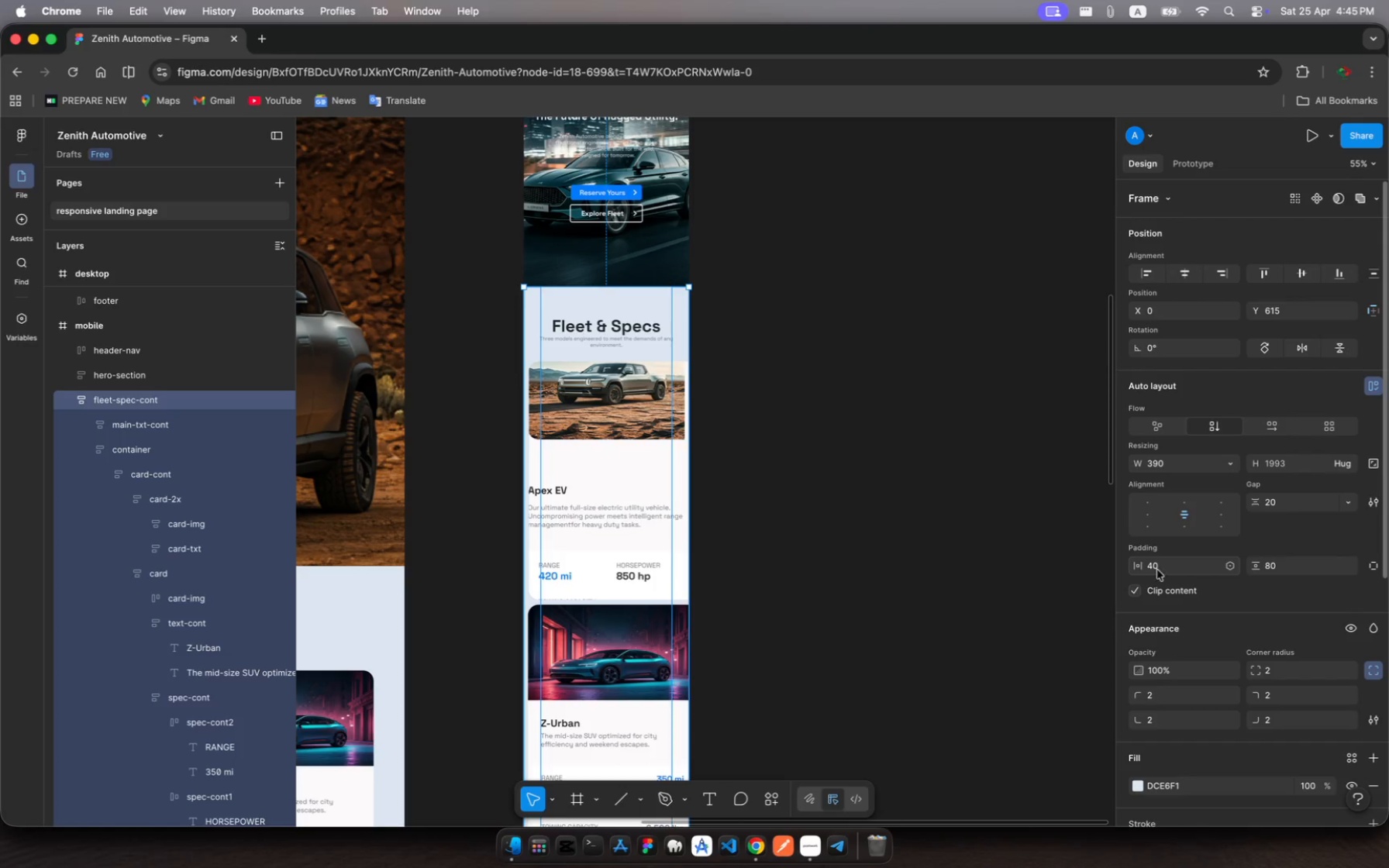 
left_click([1153, 565])
 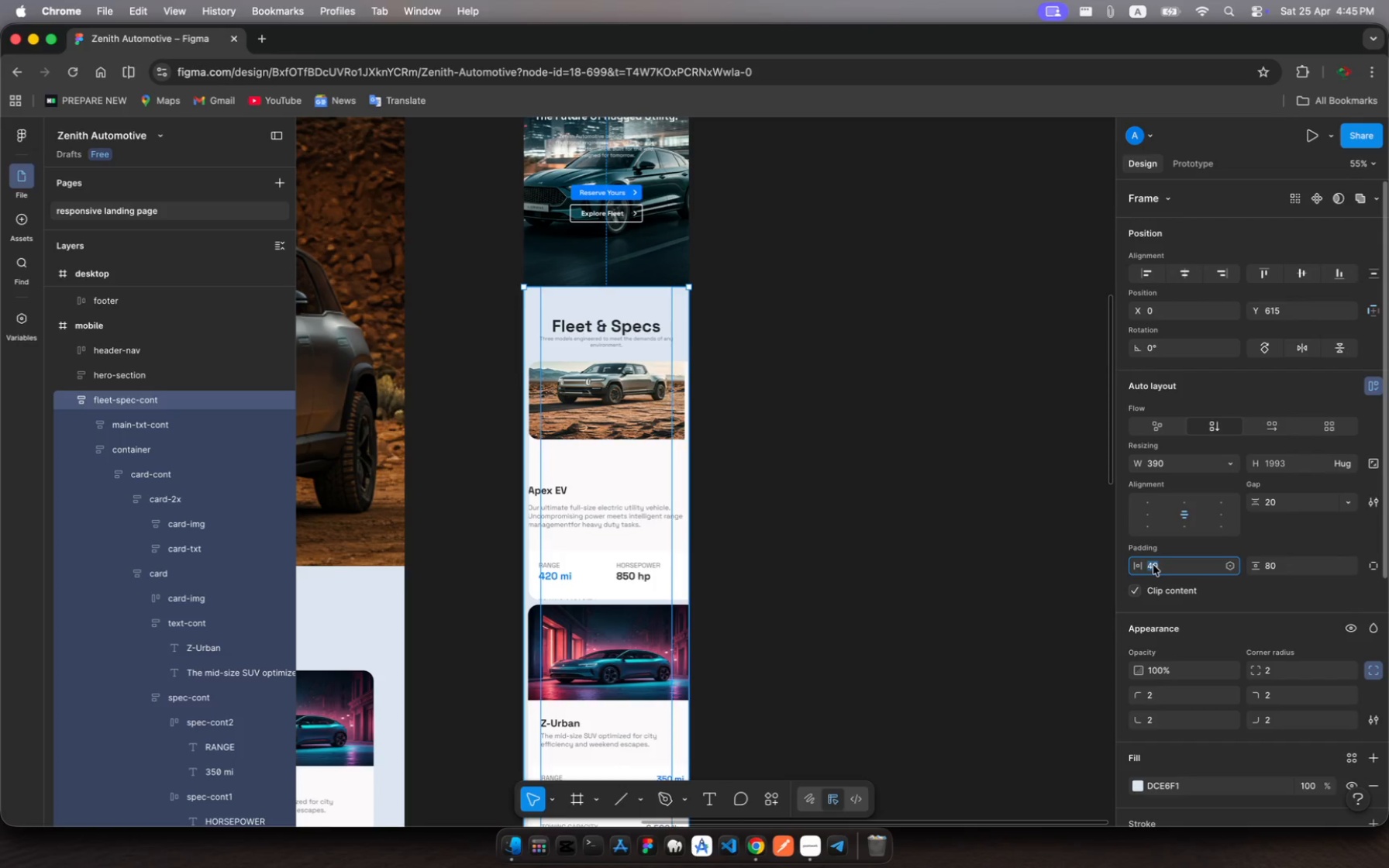 
type(30)
 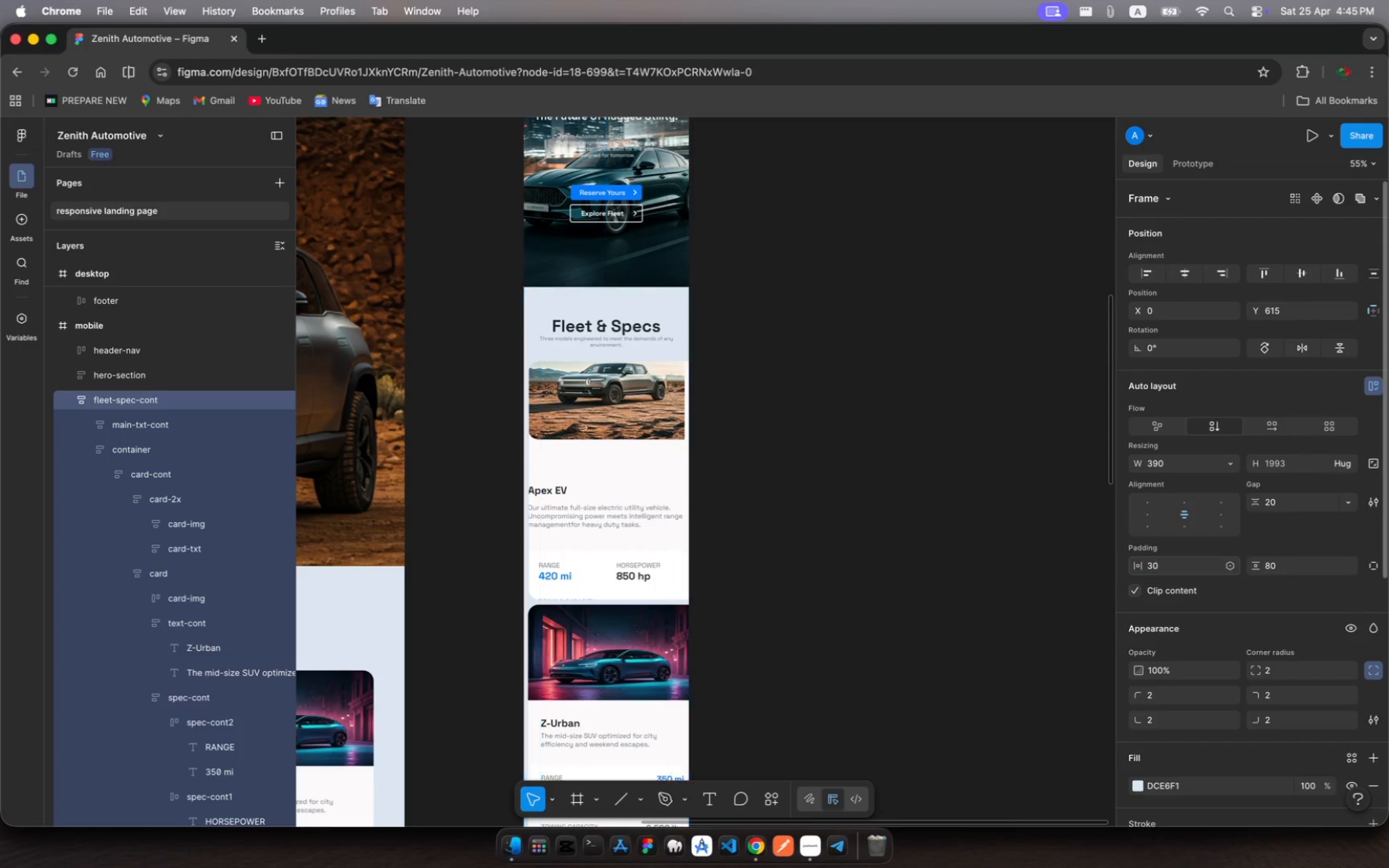 
key(Enter)
 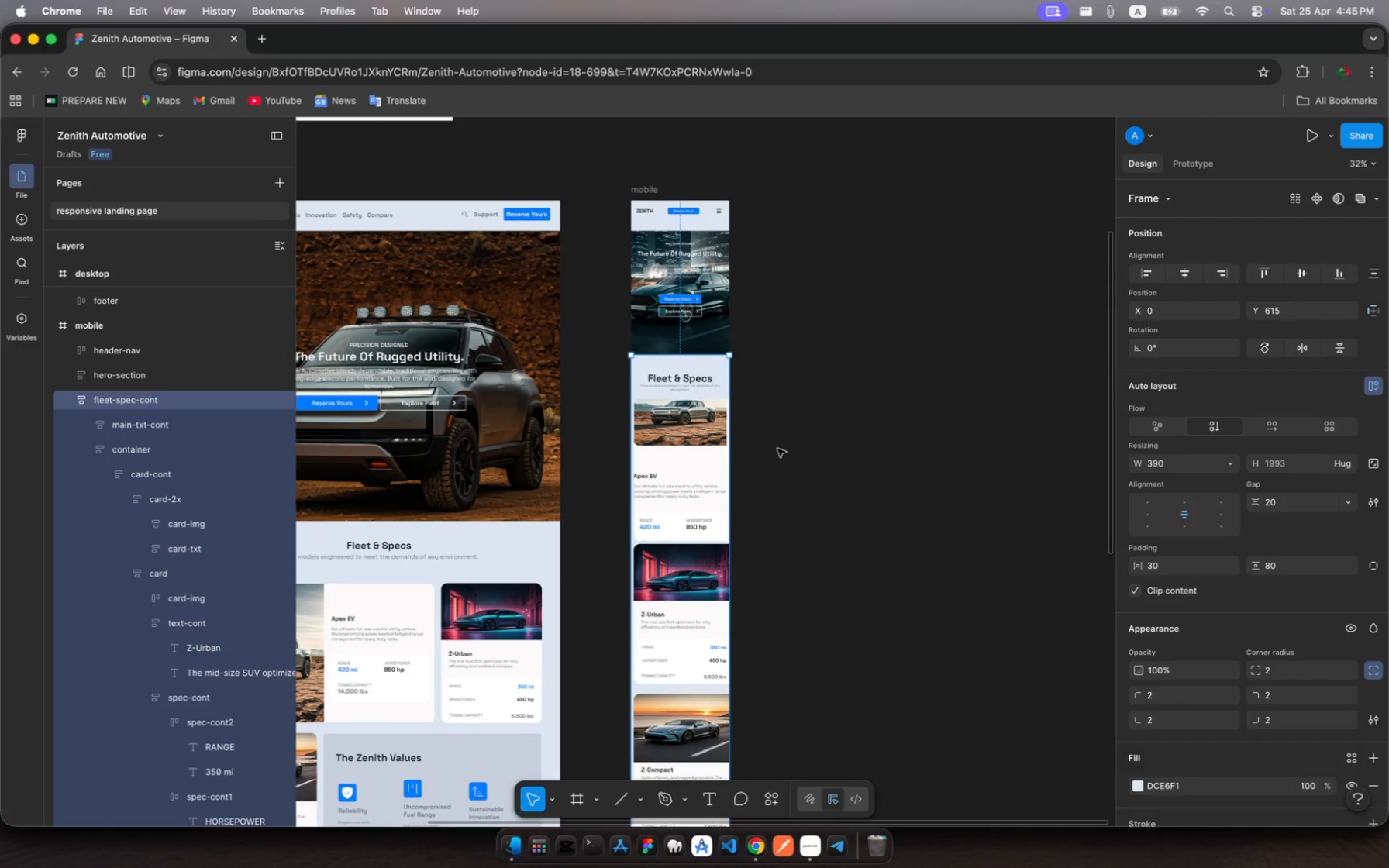 
wait(6.57)
 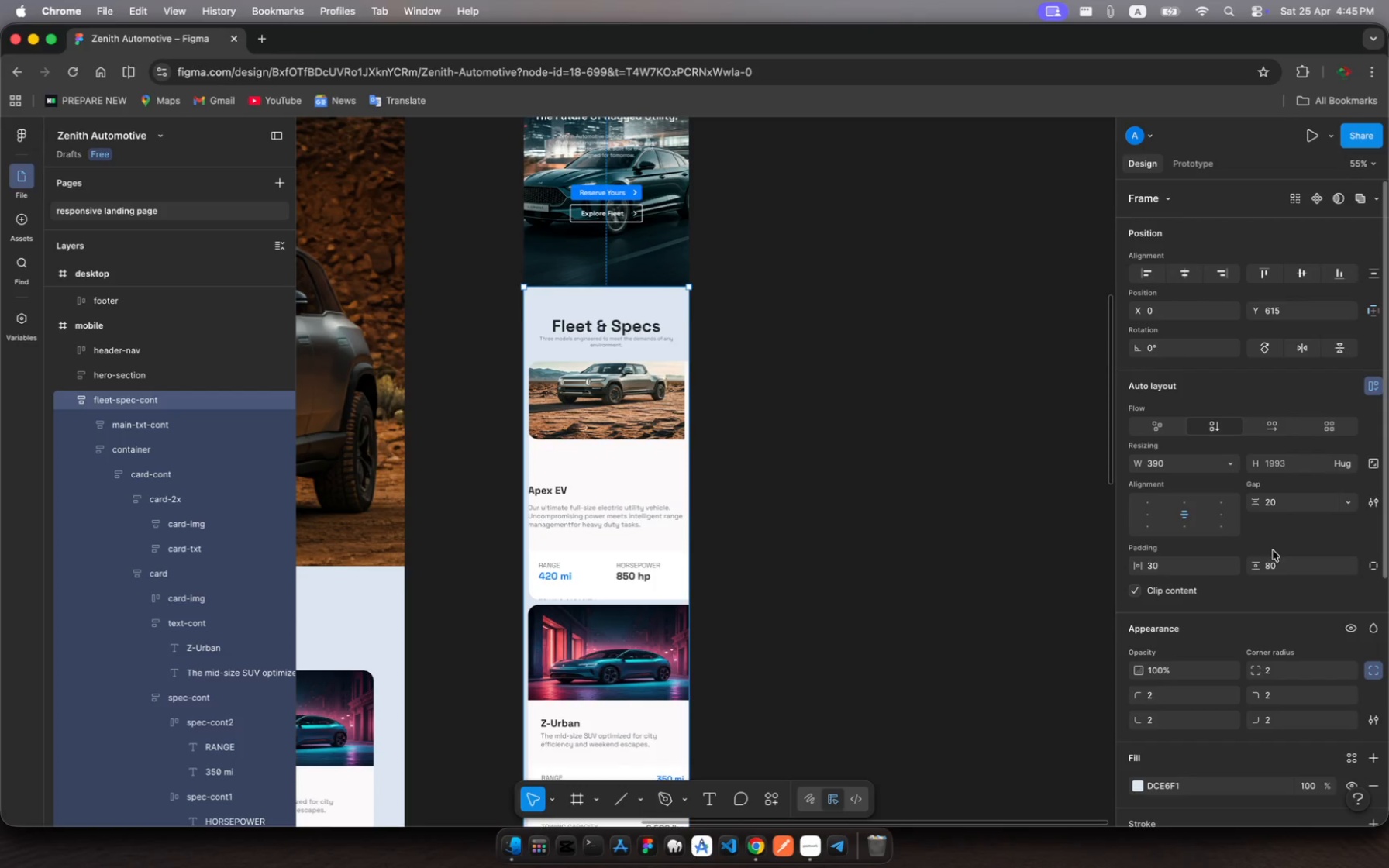 
scroll: coordinate [690, 439], scroll_direction: up, amount: 8.0
 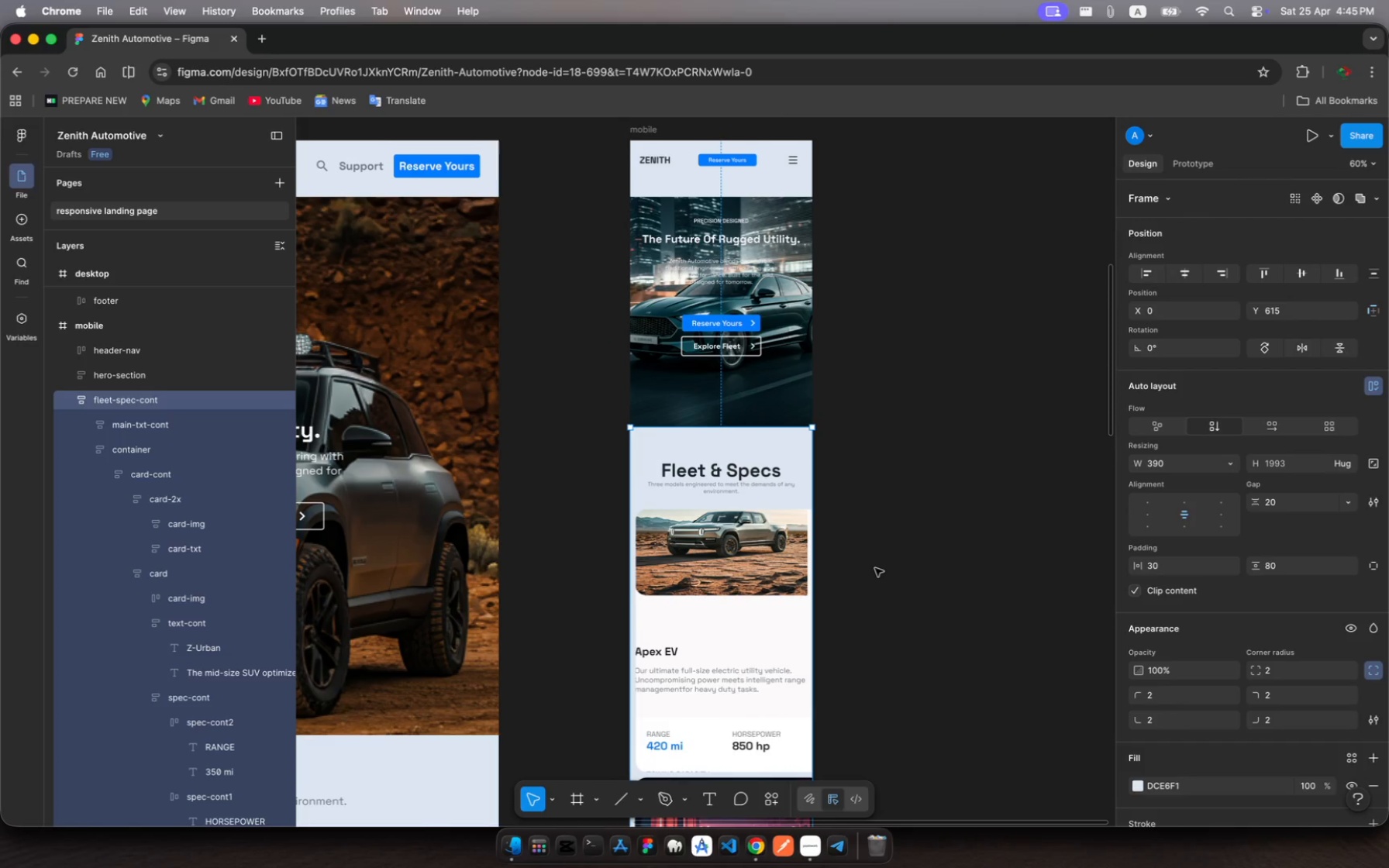 
scroll: coordinate [872, 568], scroll_direction: down, amount: 11.0
 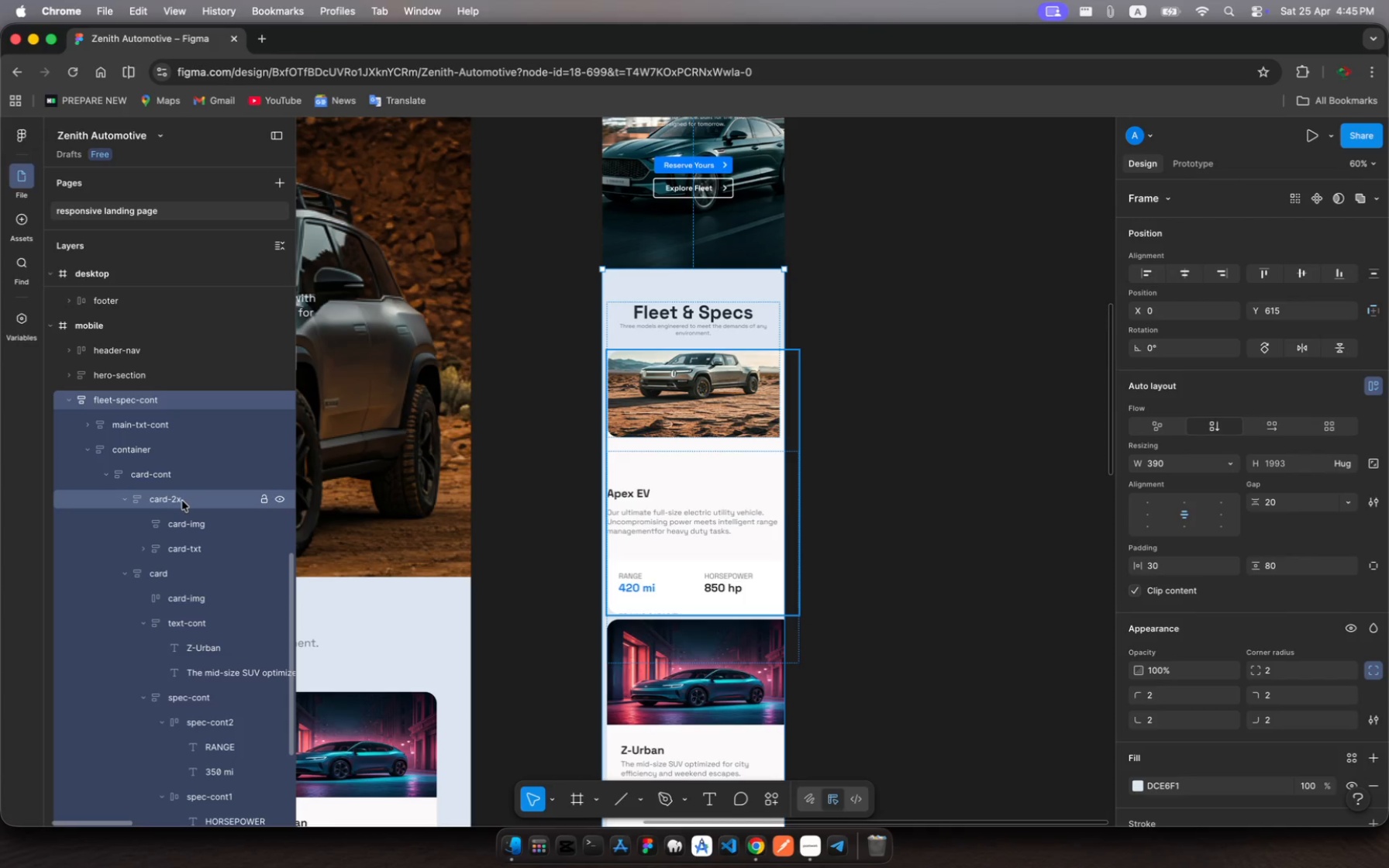 
wait(5.62)
 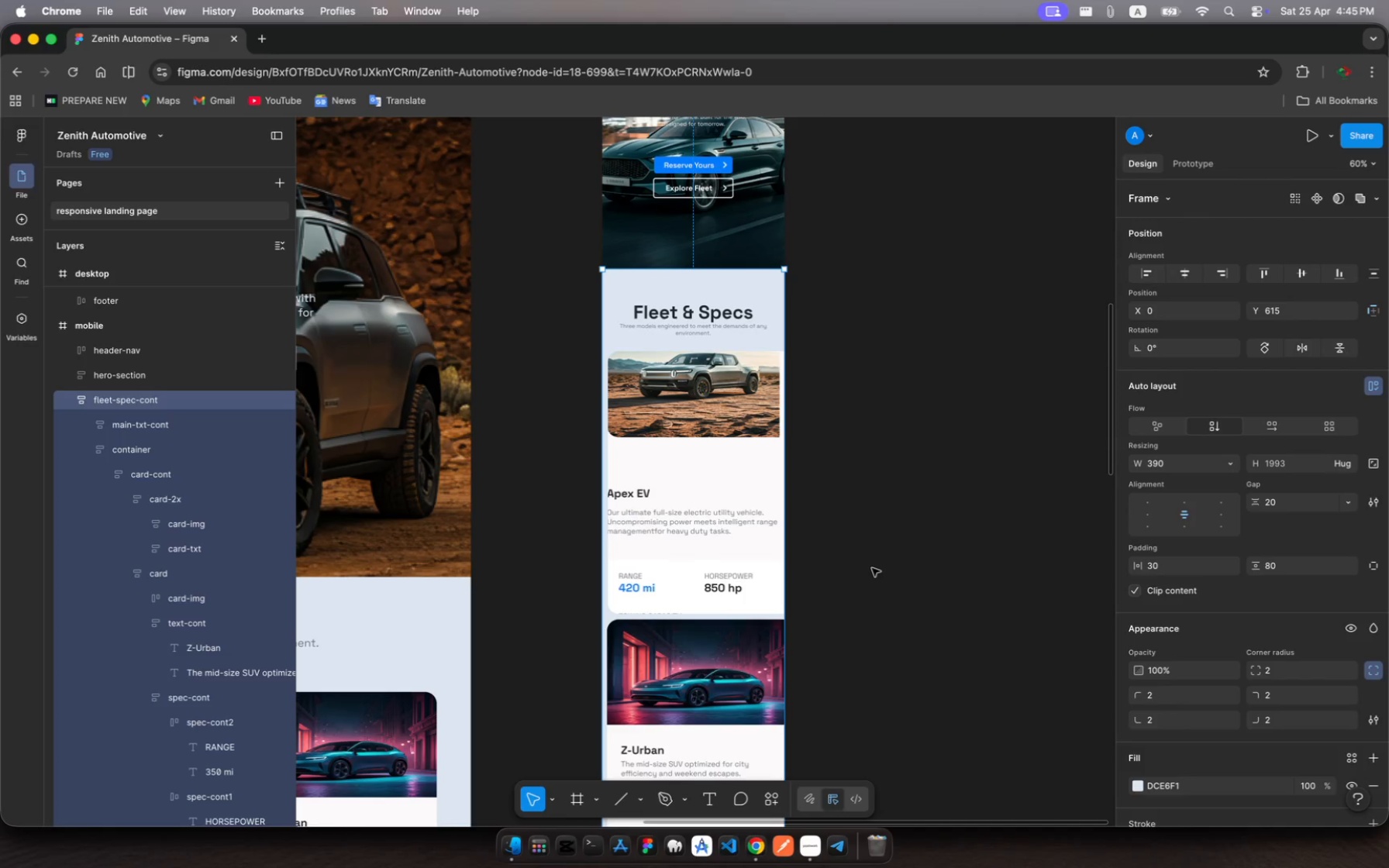 
left_click([182, 501])
 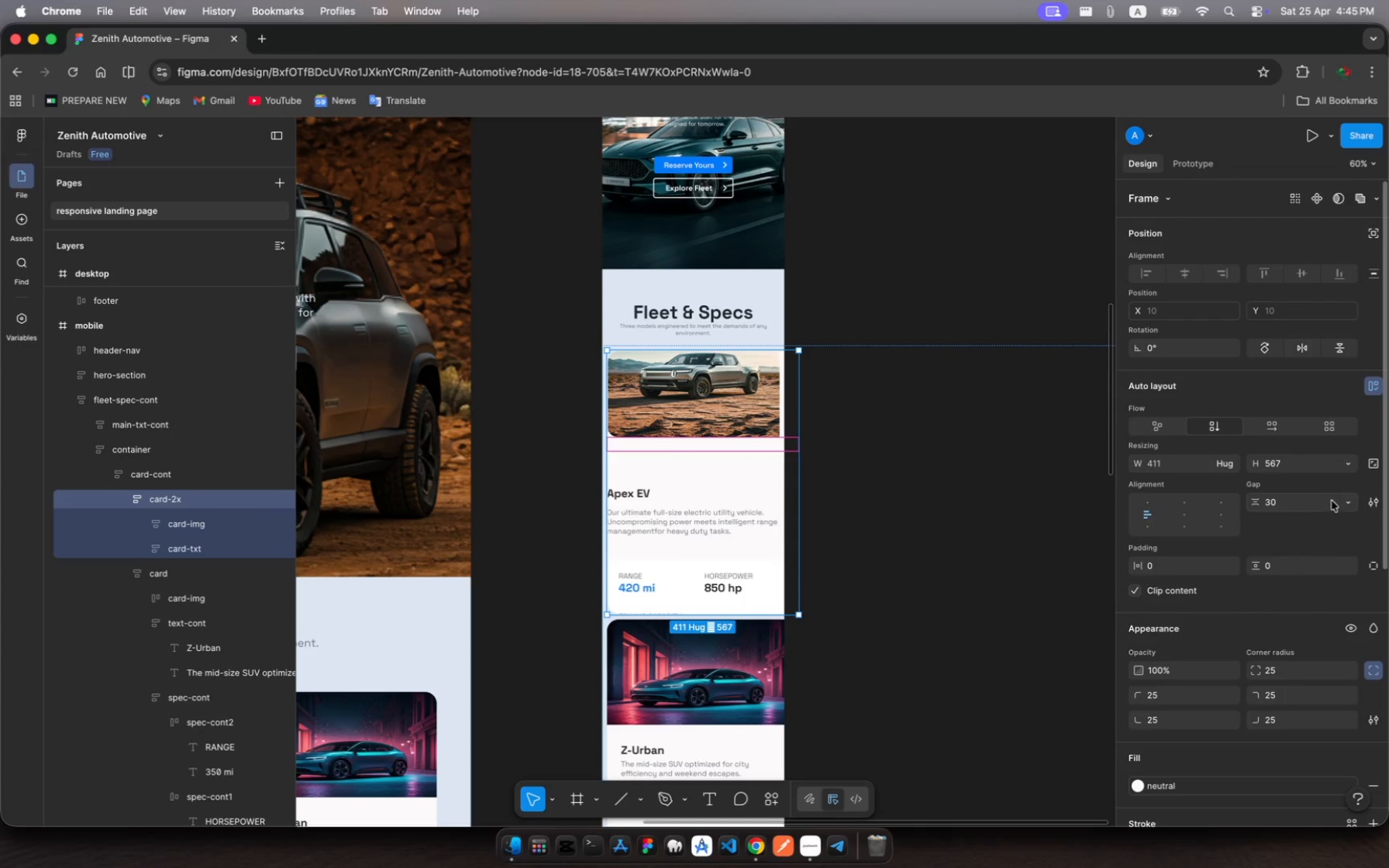 
left_click([1337, 460])
 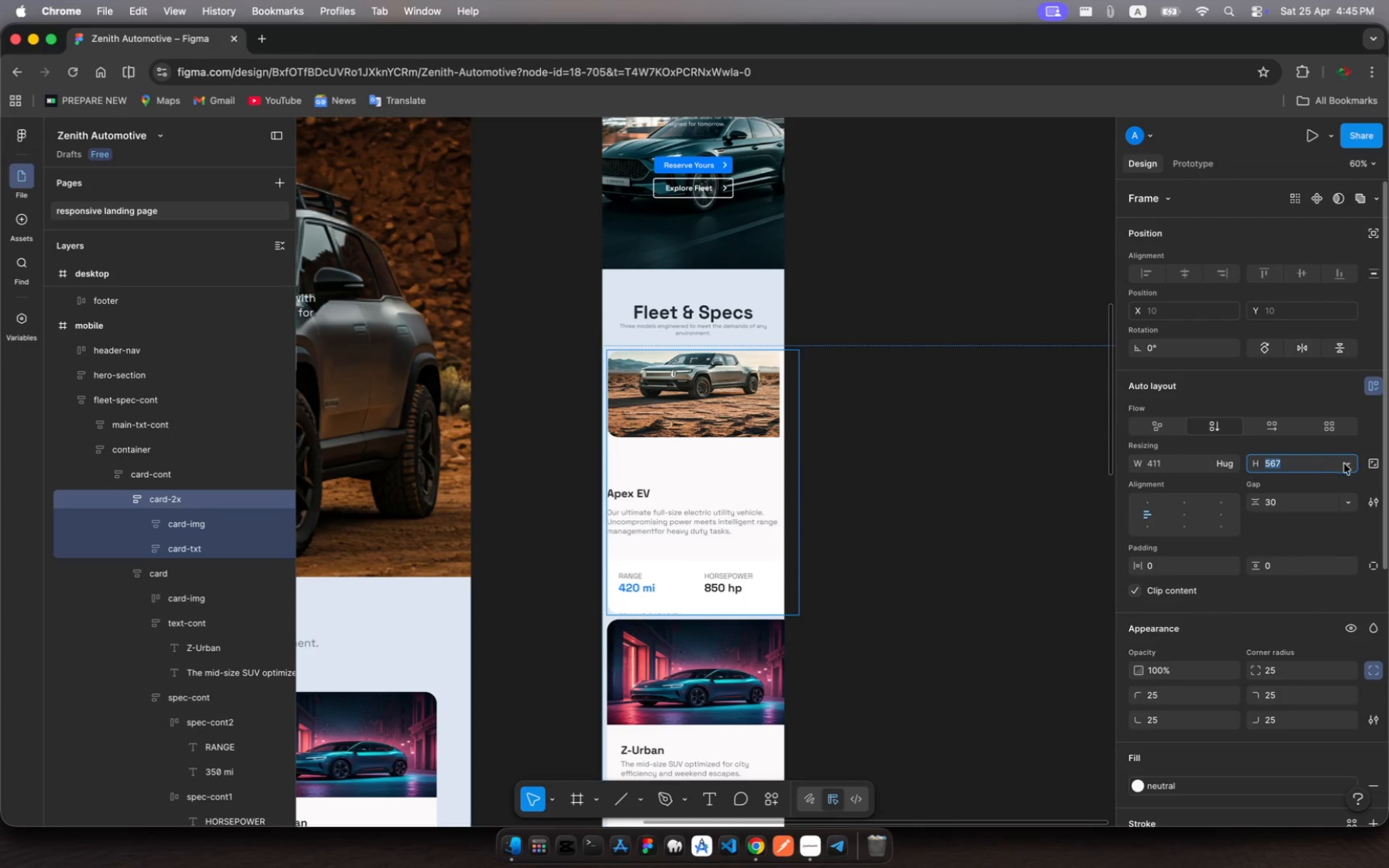 
left_click([1346, 465])
 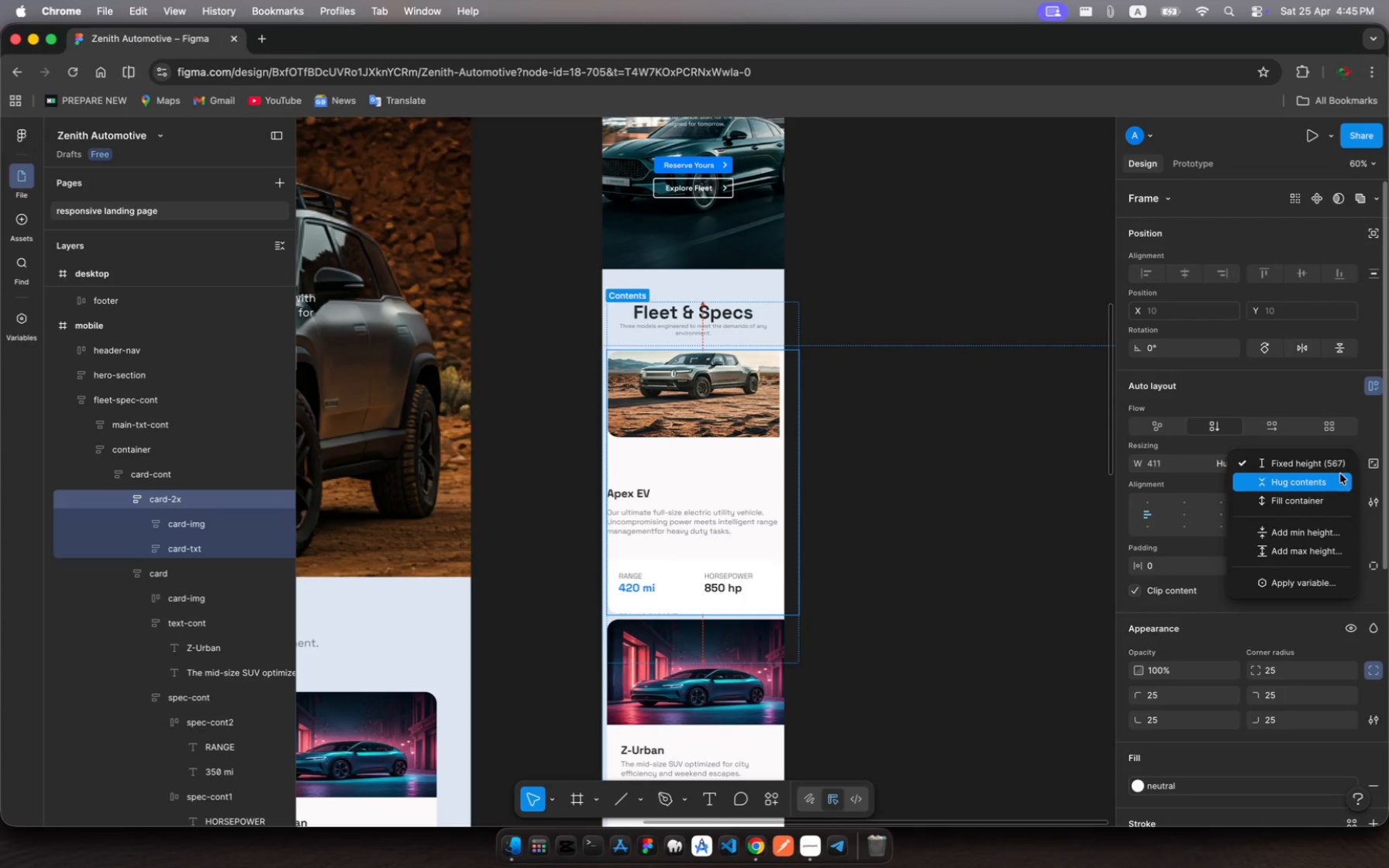 
left_click([1338, 475])
 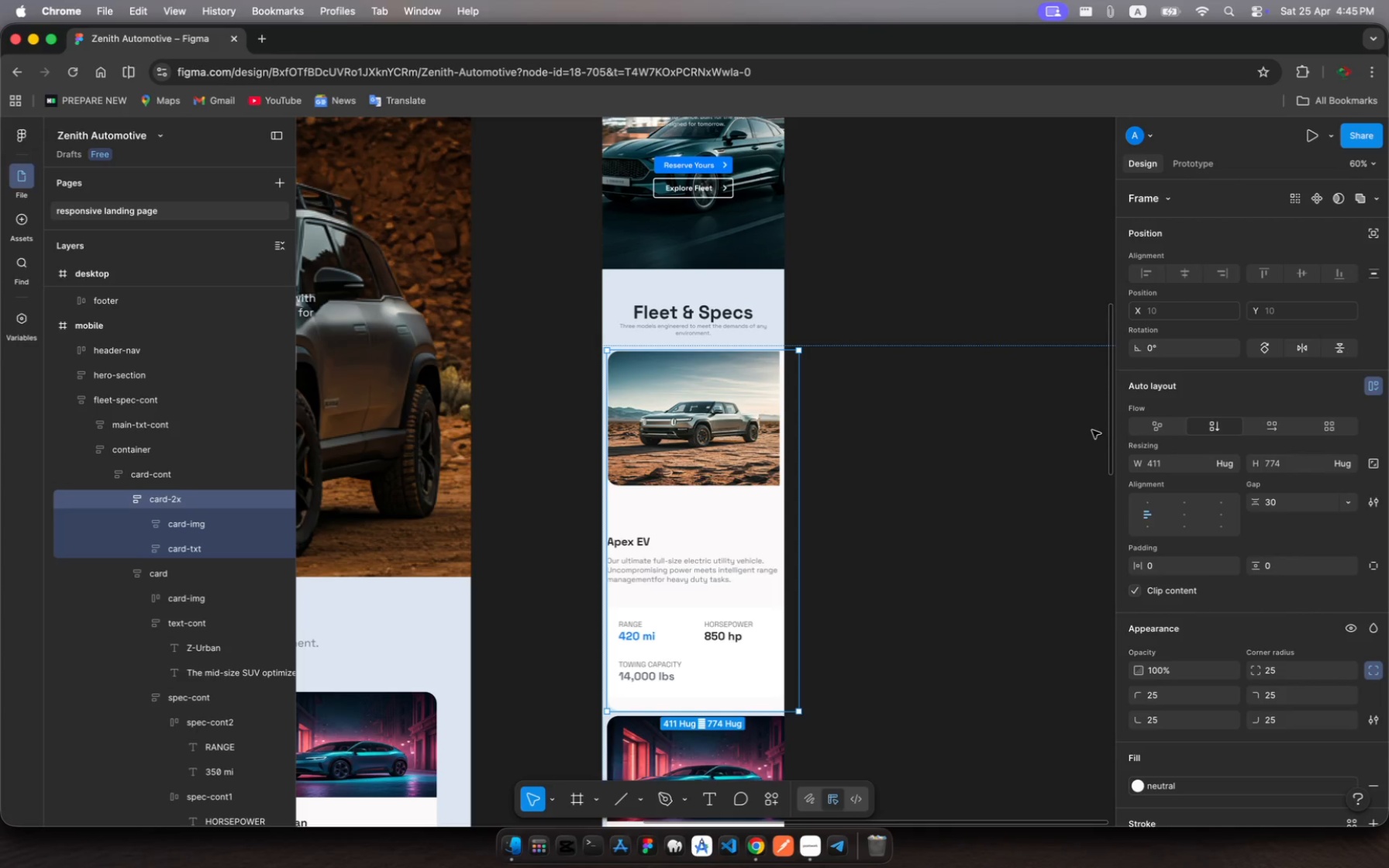 
wait(6.95)
 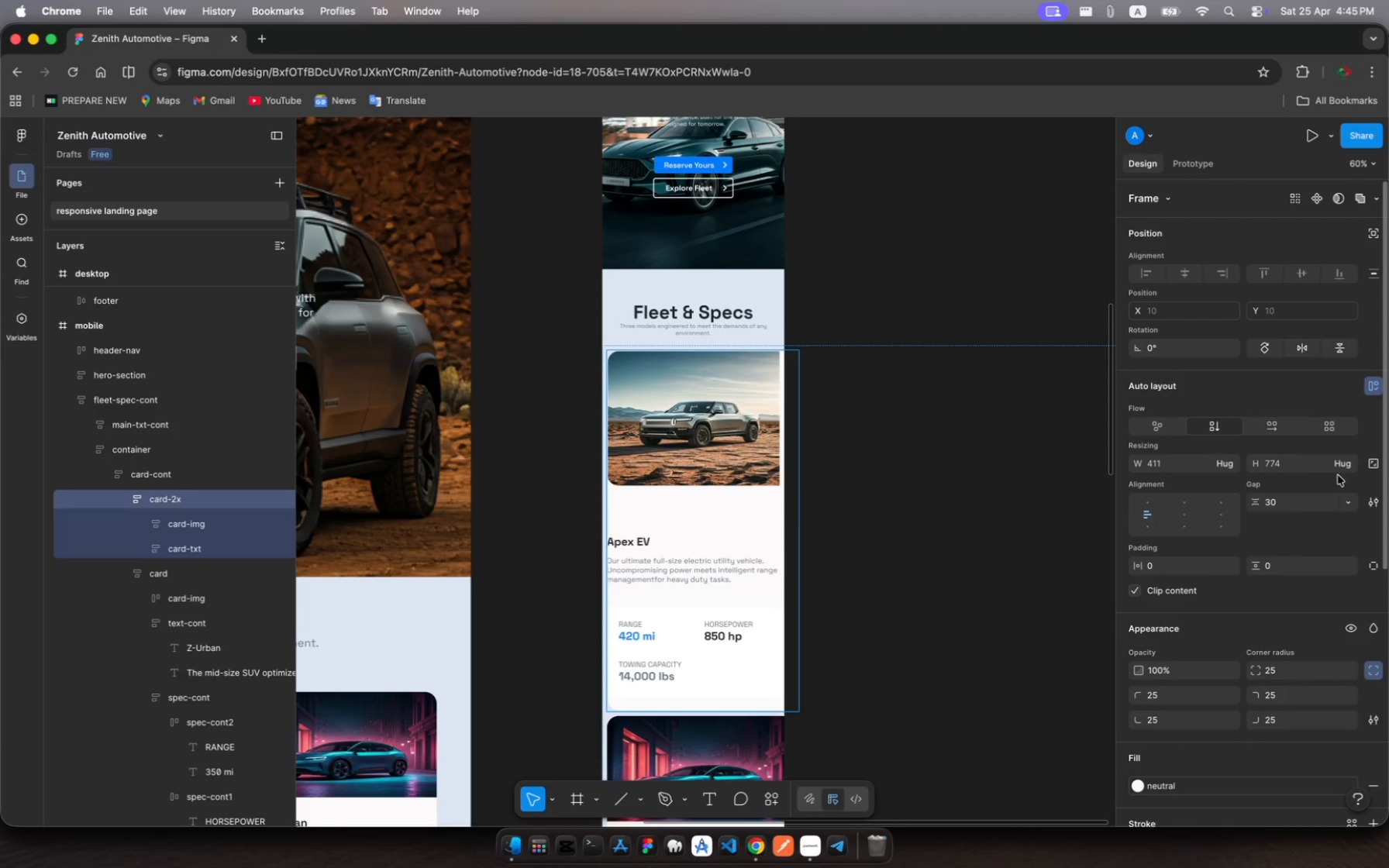 
left_click_drag(start_coordinate=[800, 439], to_coordinate=[781, 439])
 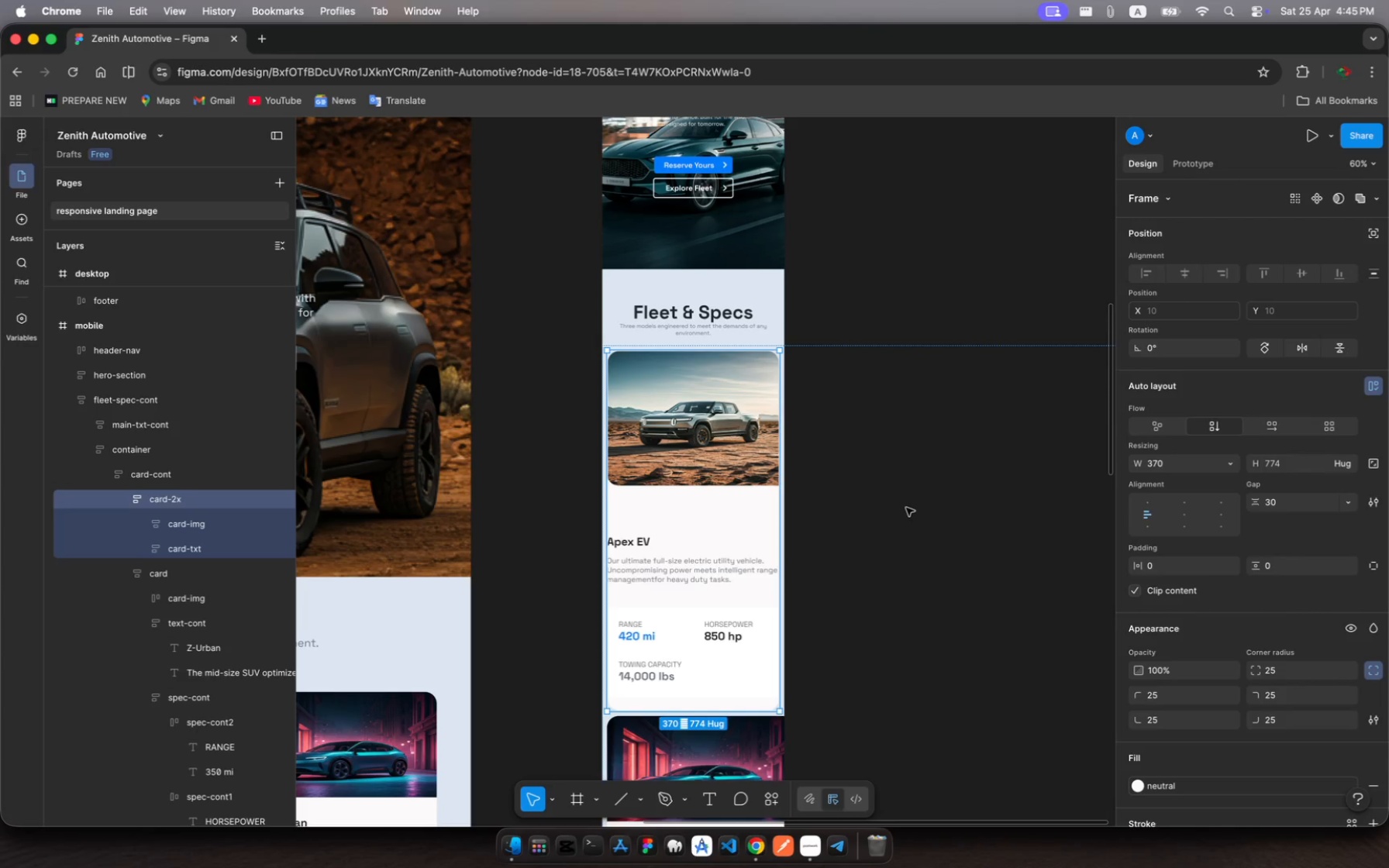 
left_click([906, 508])
 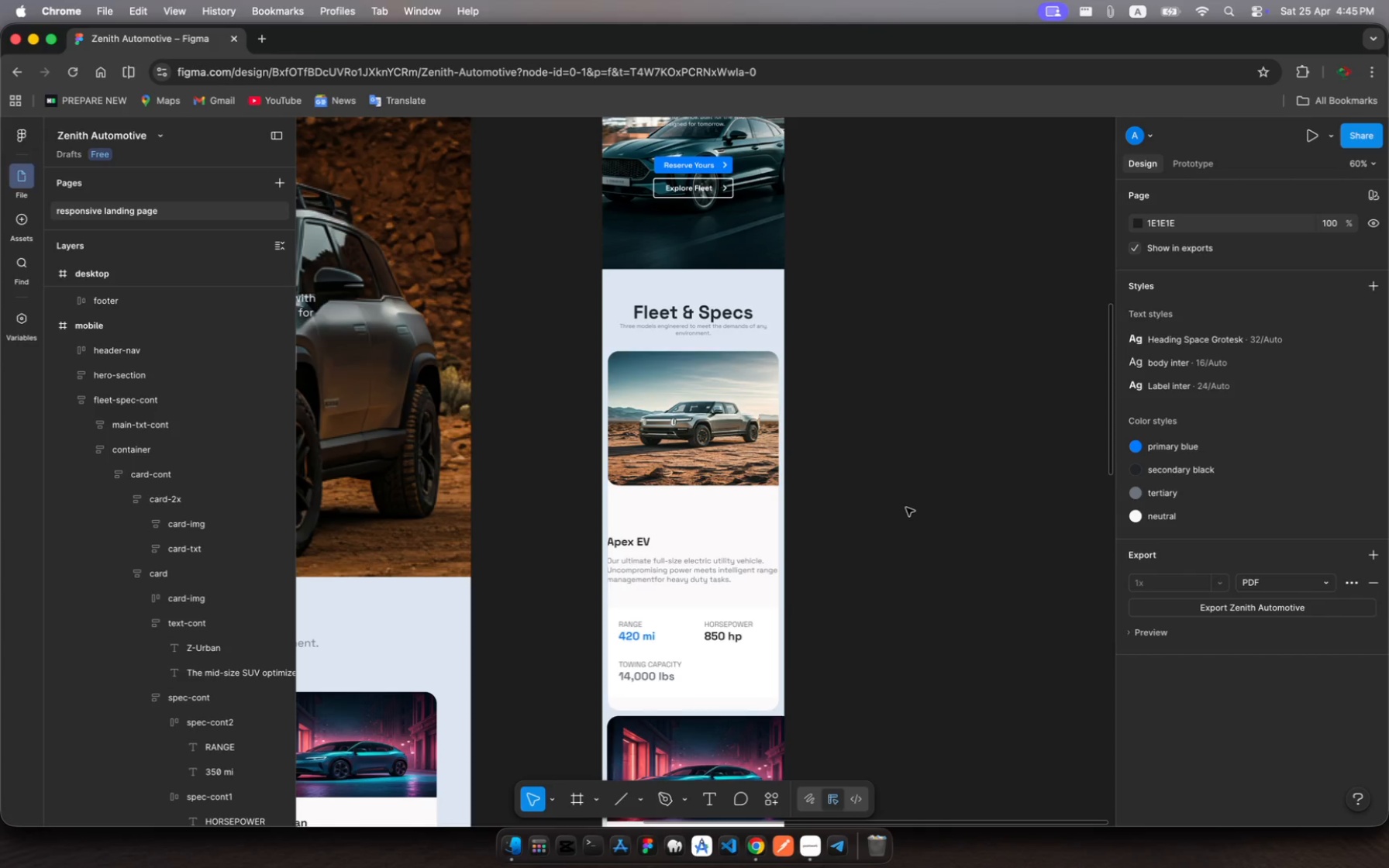 
scroll: coordinate [906, 508], scroll_direction: up, amount: 16.0
 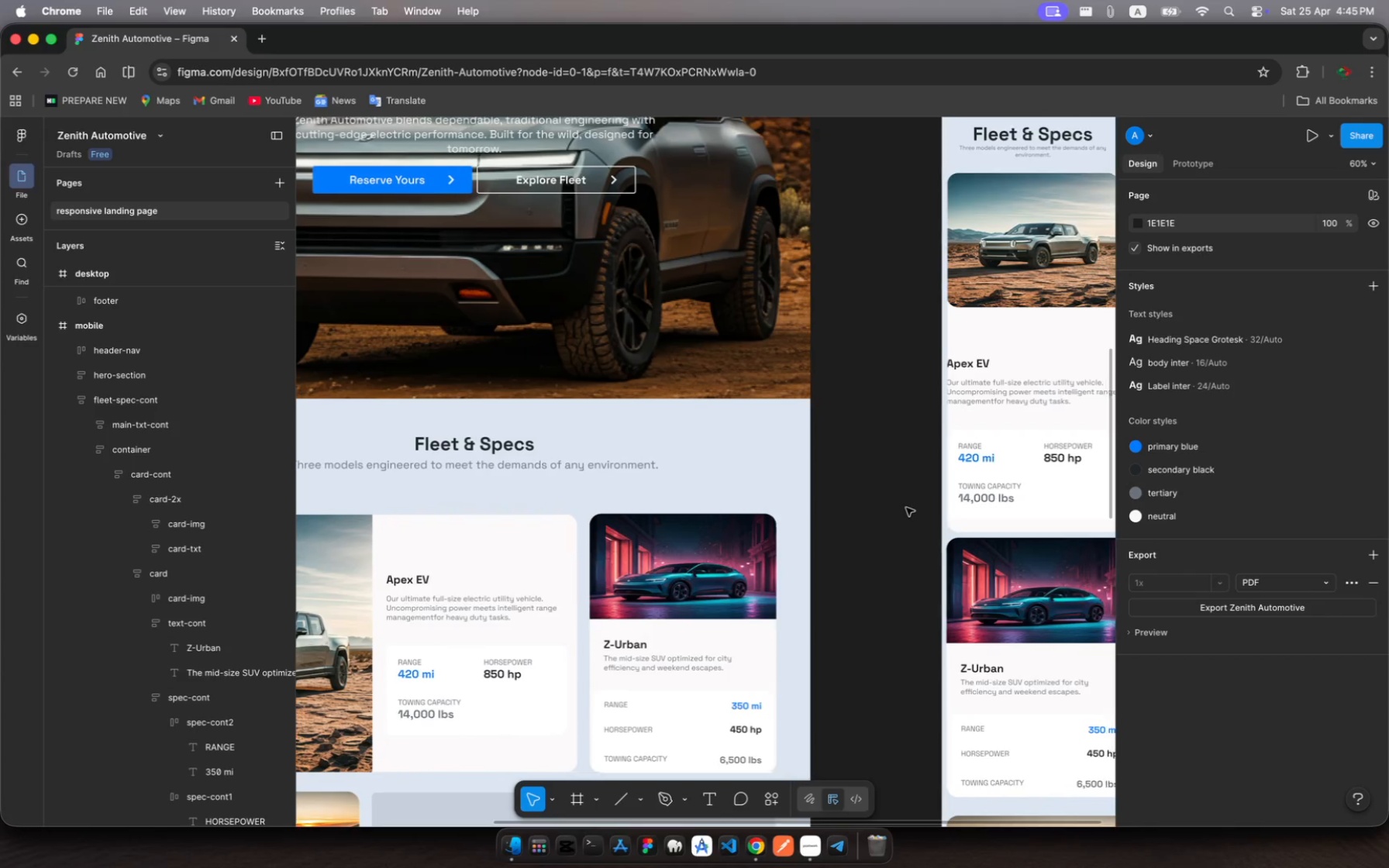 
scroll: coordinate [906, 508], scroll_direction: down, amount: 7.0
 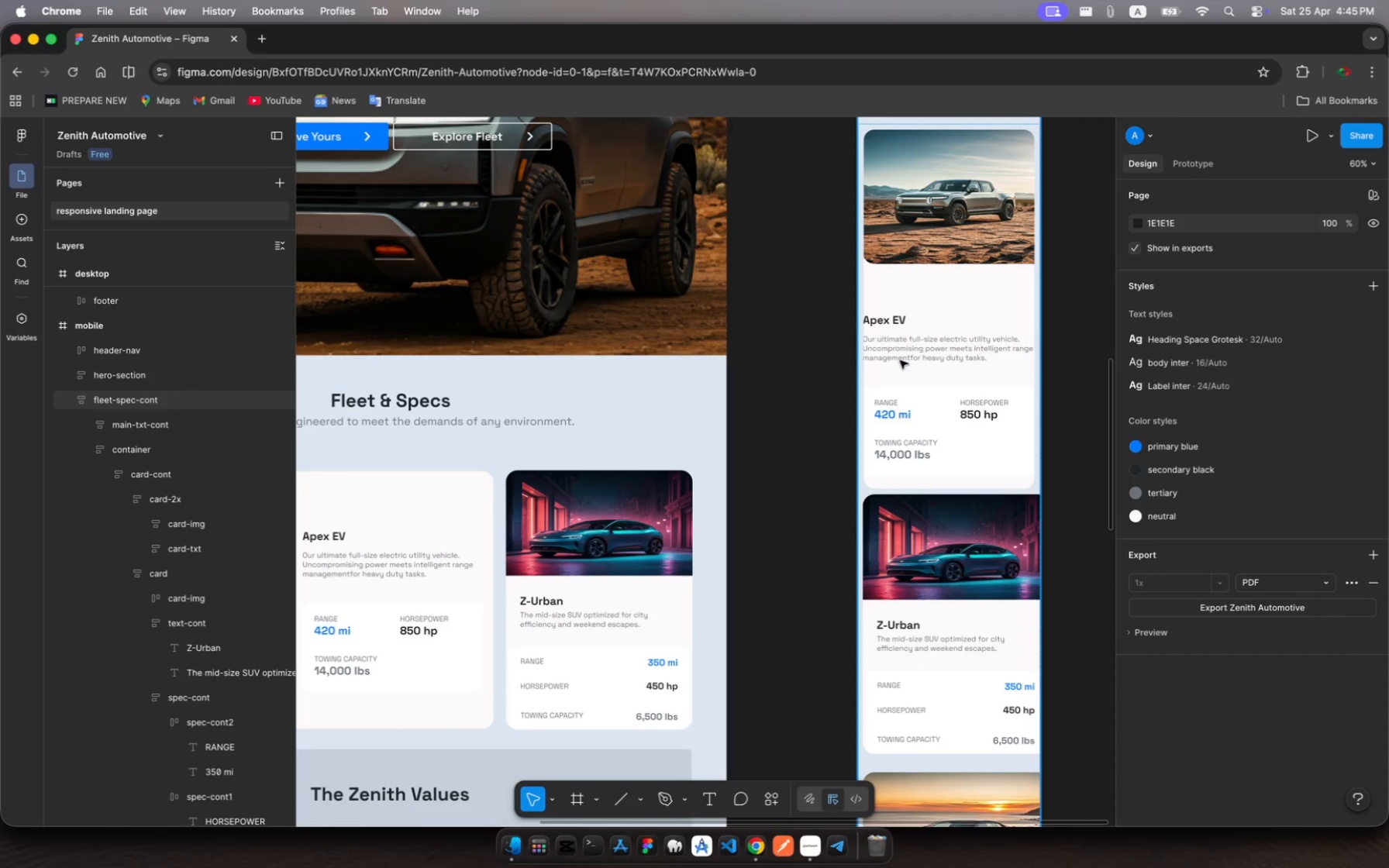 
scroll: coordinate [591, 476], scroll_direction: up, amount: 10.0
 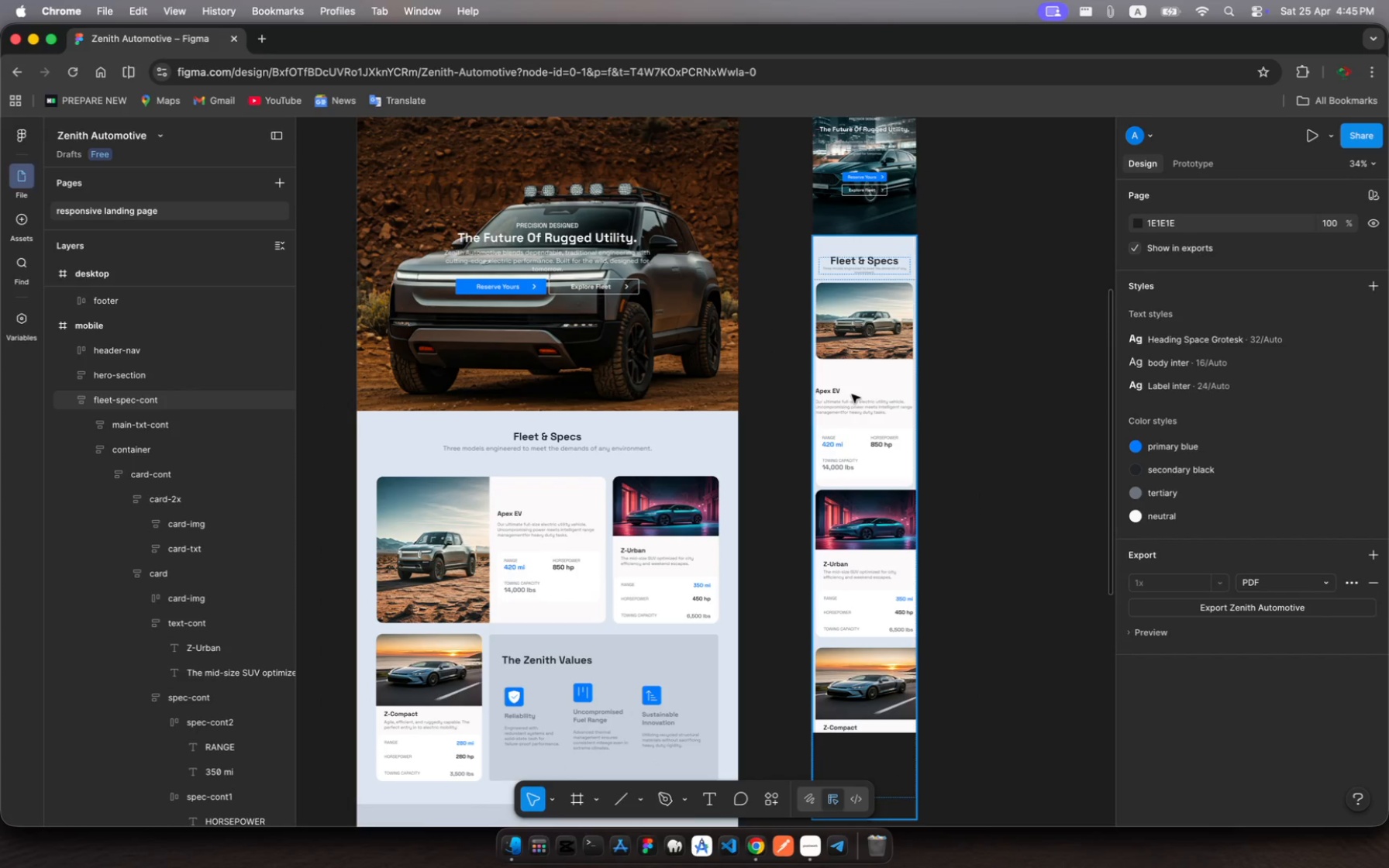 
left_click([852, 332])
 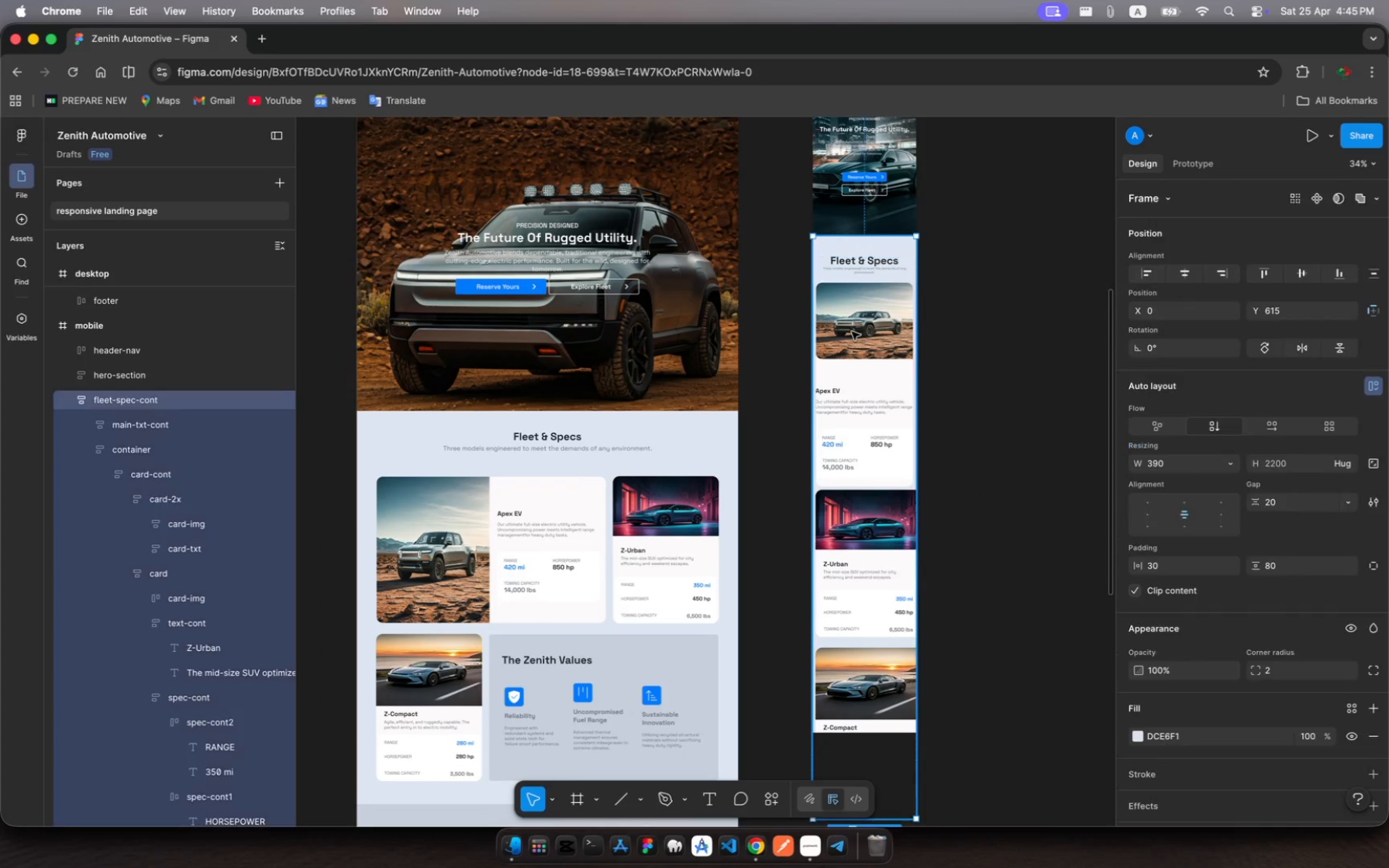 
left_click([852, 332])
 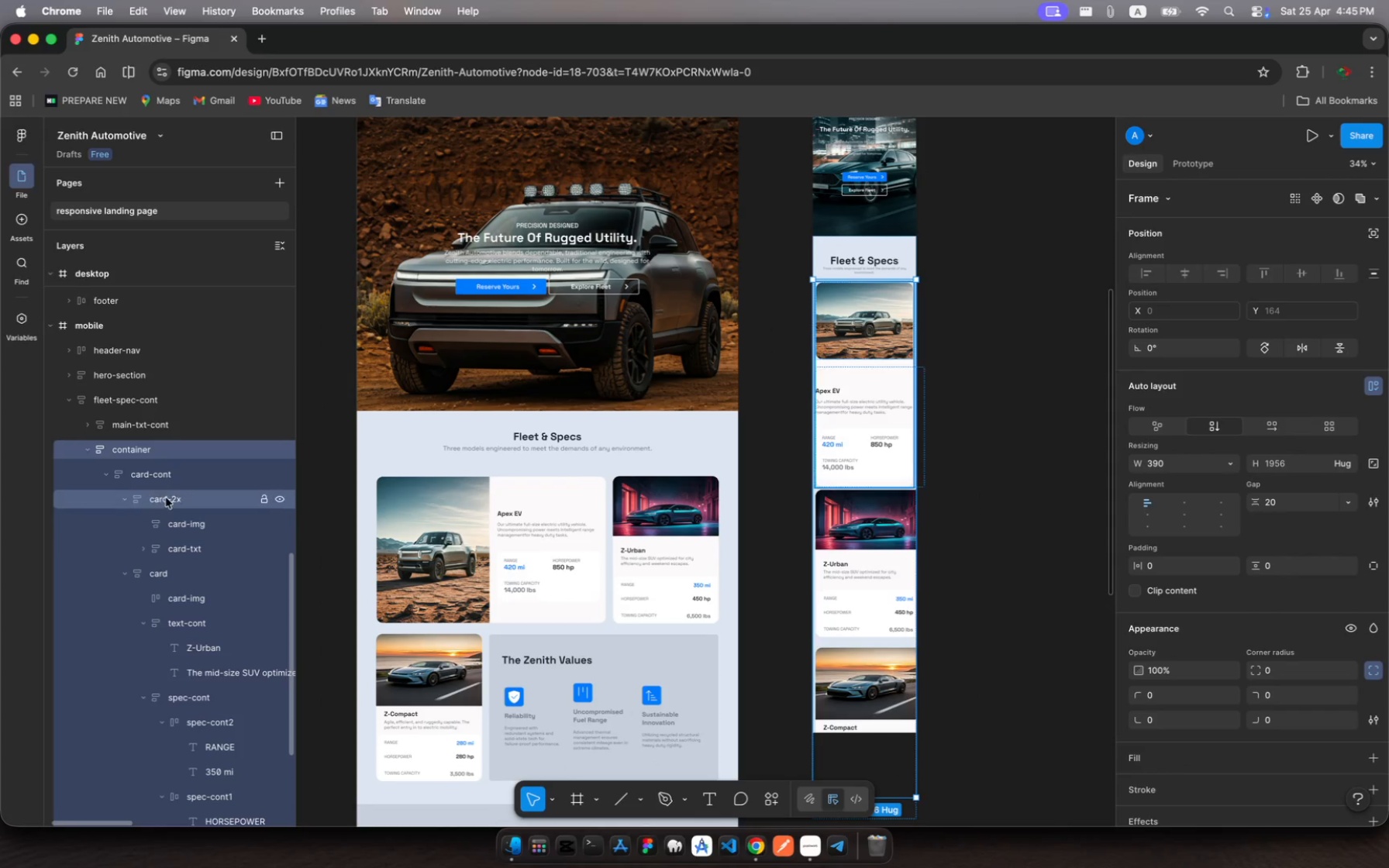 
left_click([169, 494])
 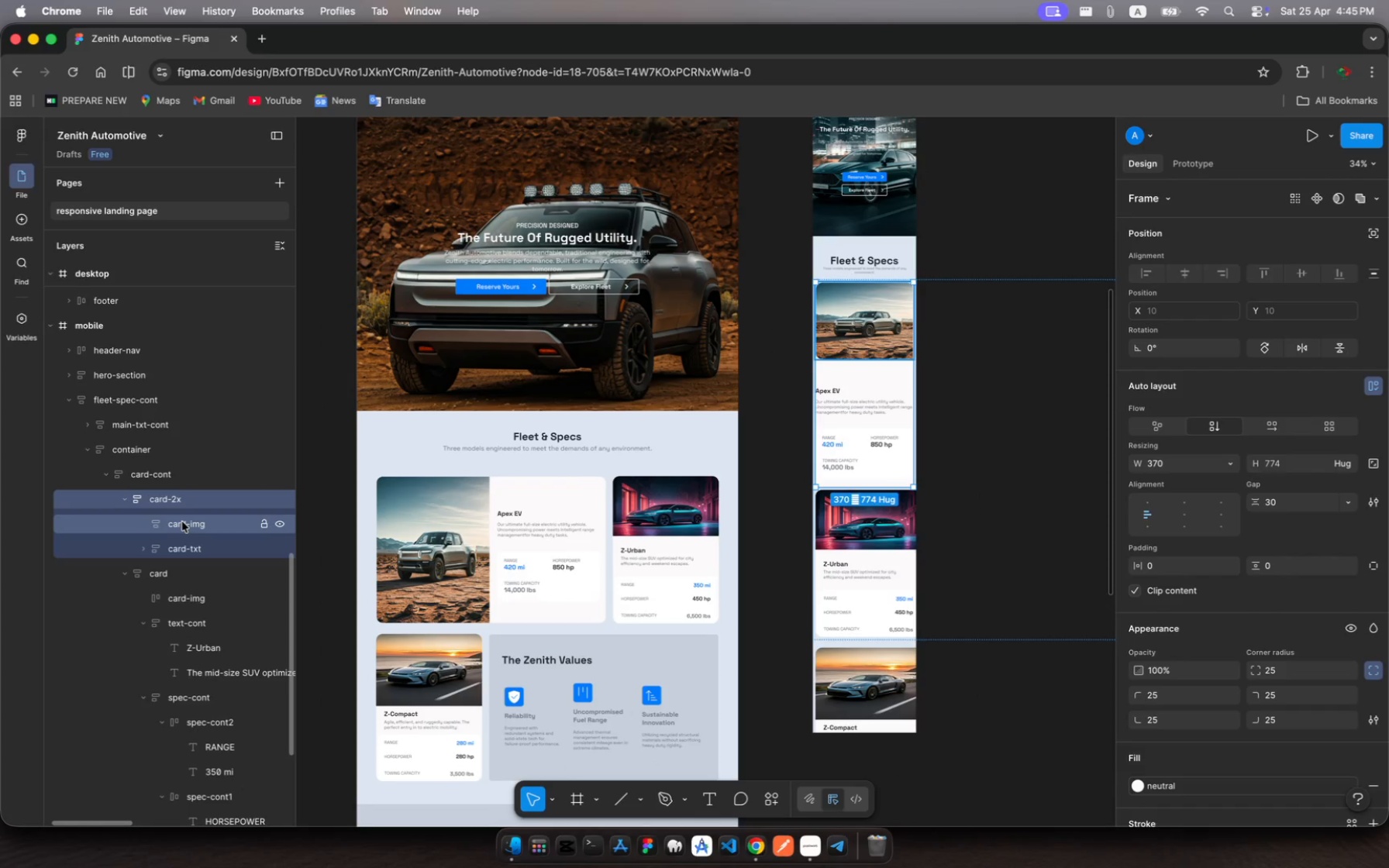 
left_click([182, 522])
 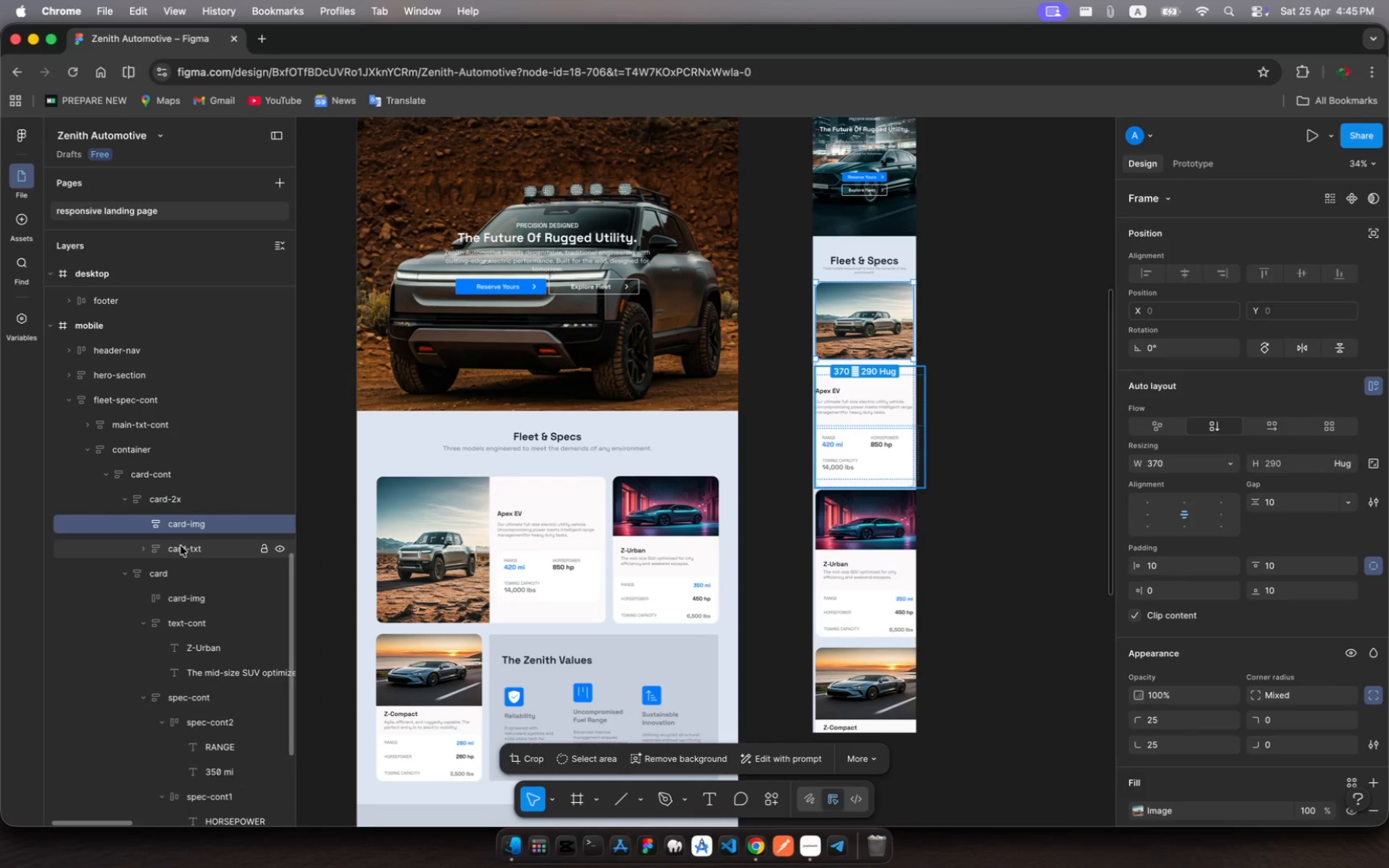 
left_click([181, 546])
 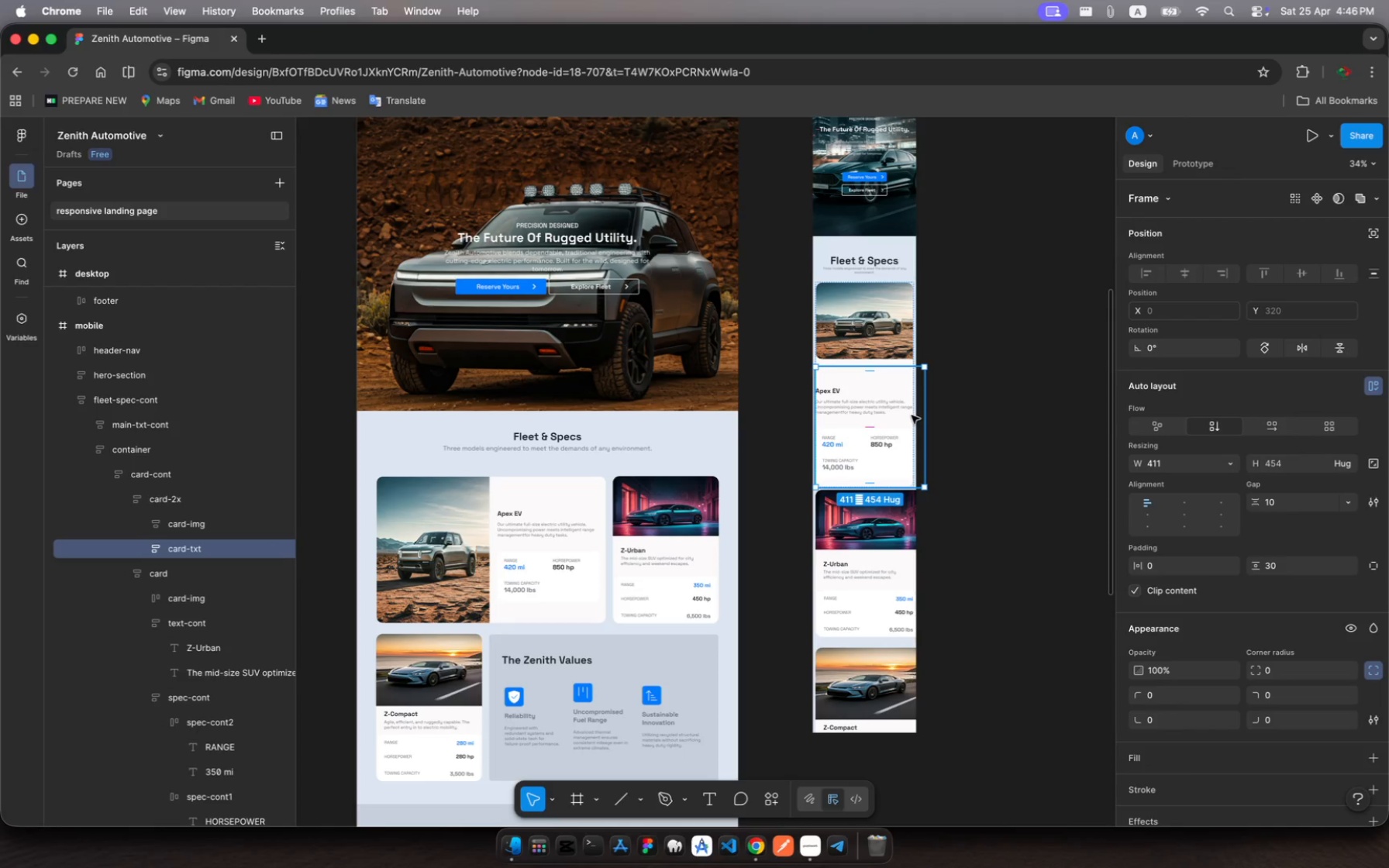 
left_click_drag(start_coordinate=[922, 415], to_coordinate=[915, 418])
 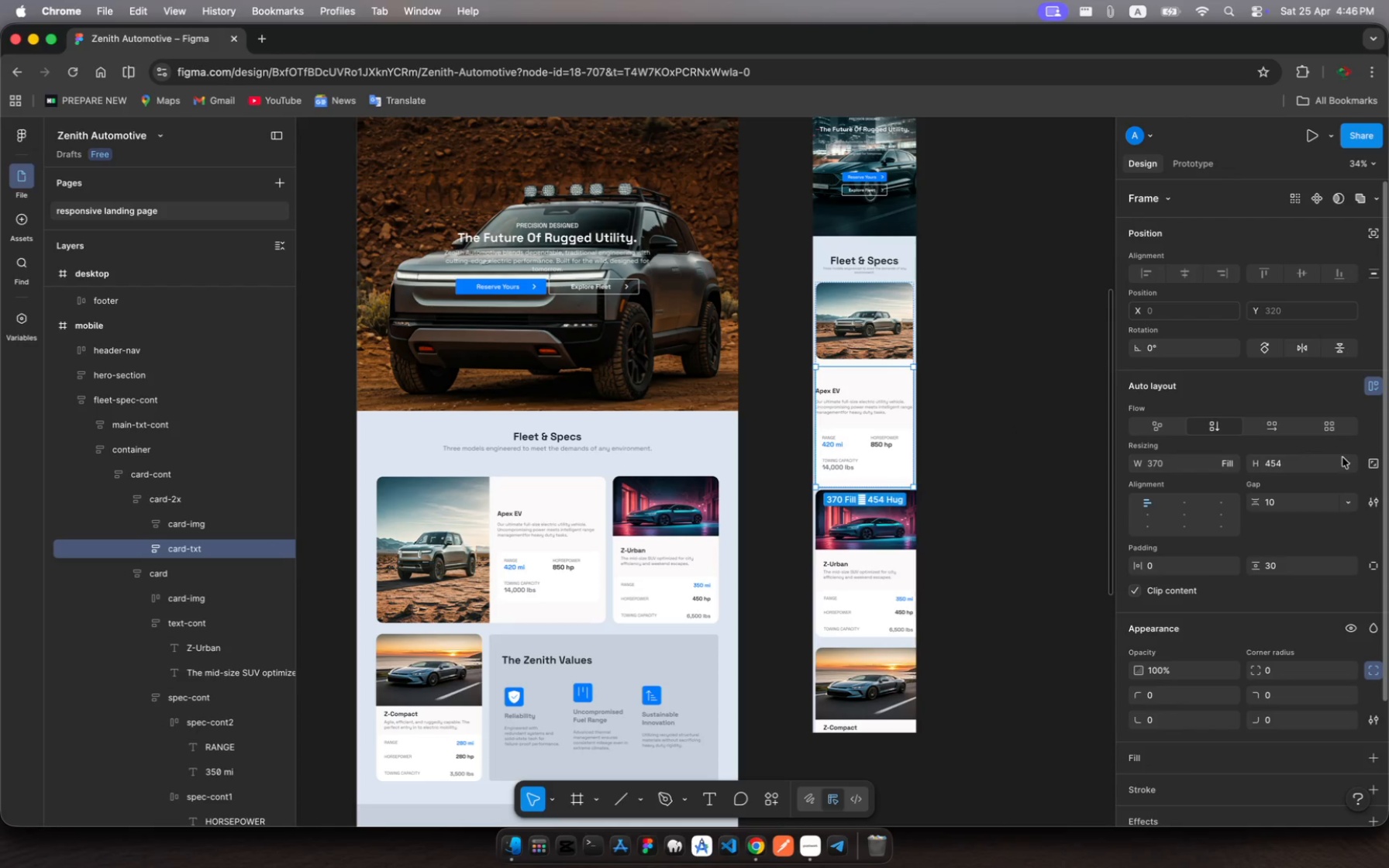 
left_click([1344, 462])
 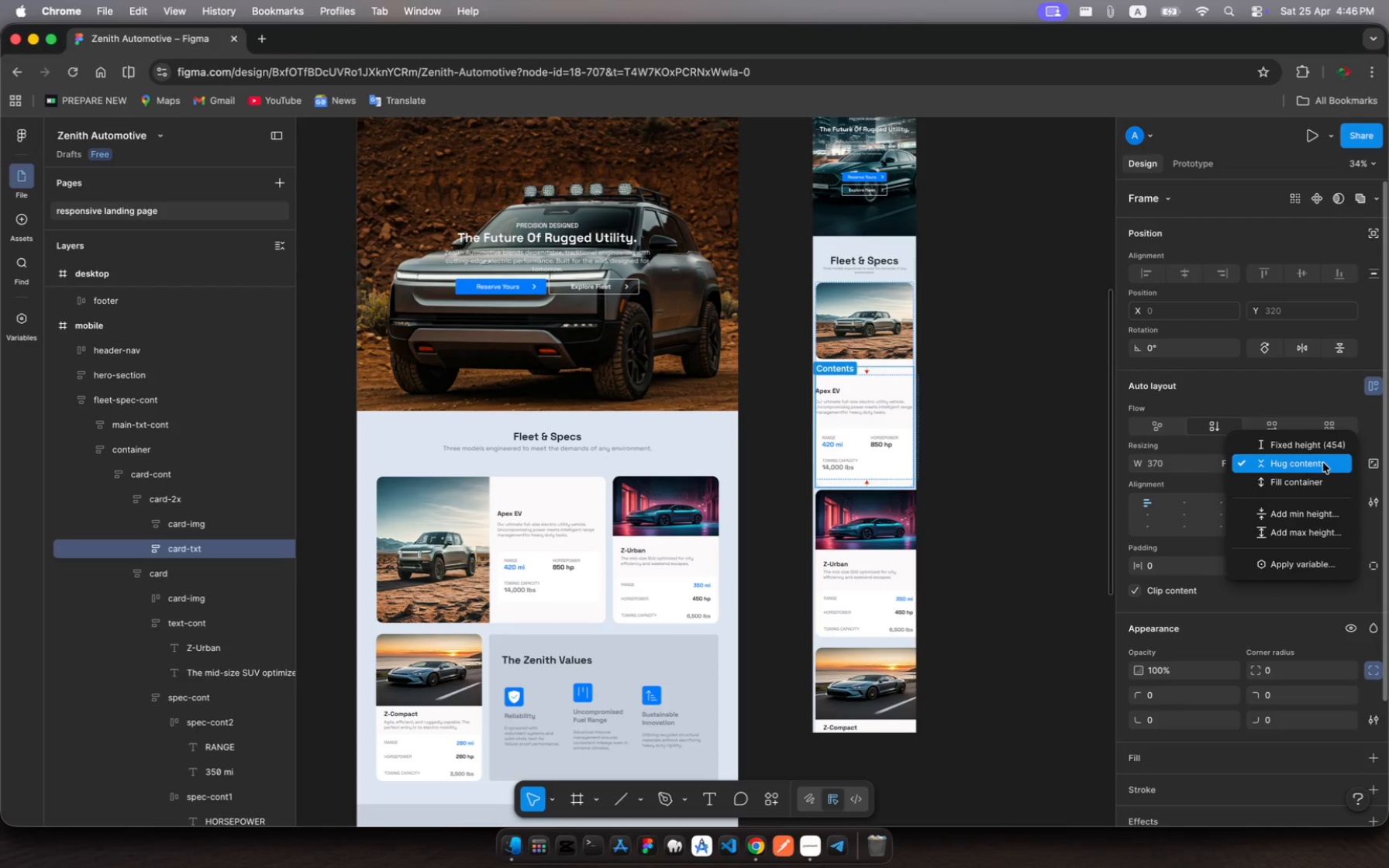 
left_click([1323, 463])
 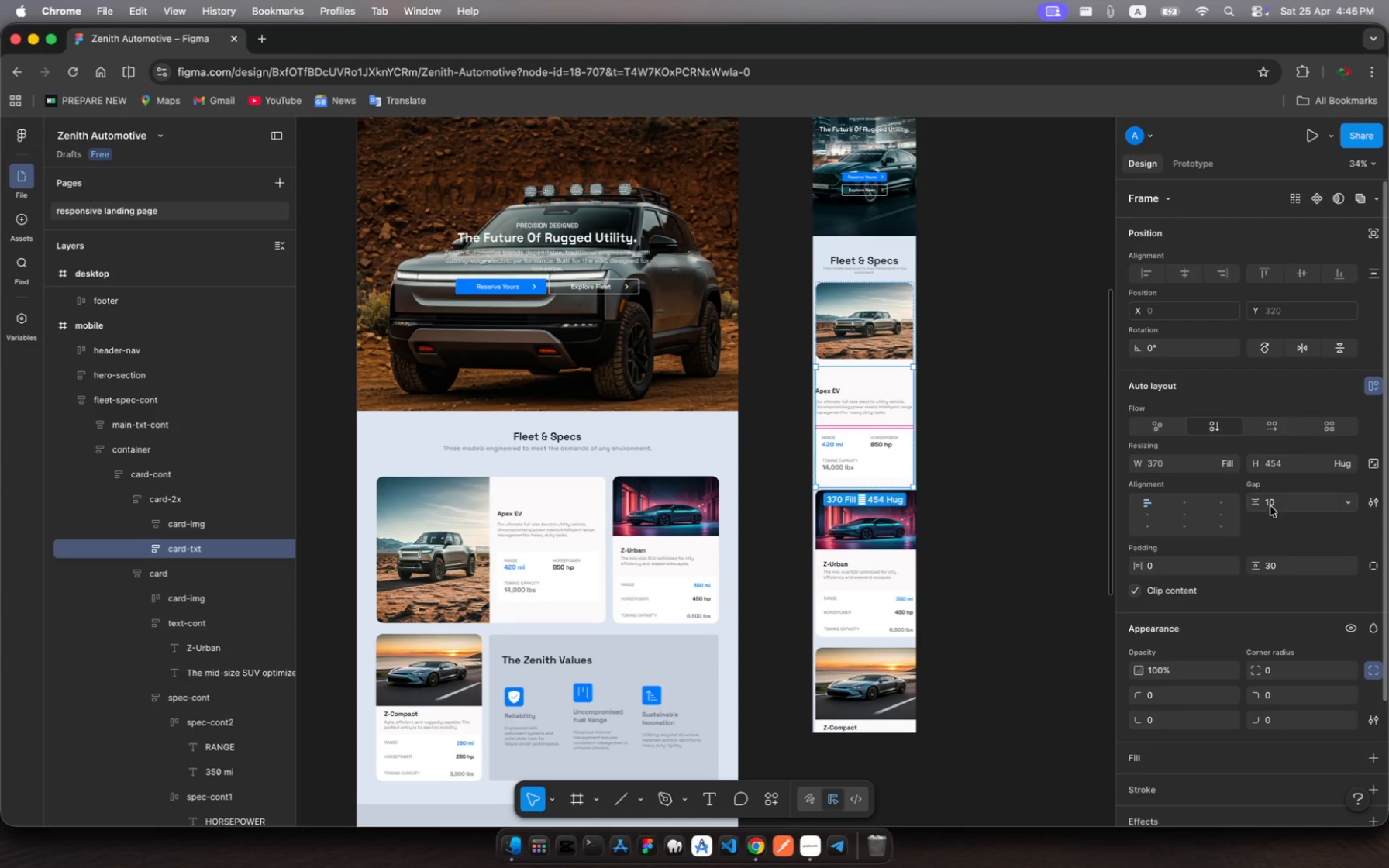 
wait(5.02)
 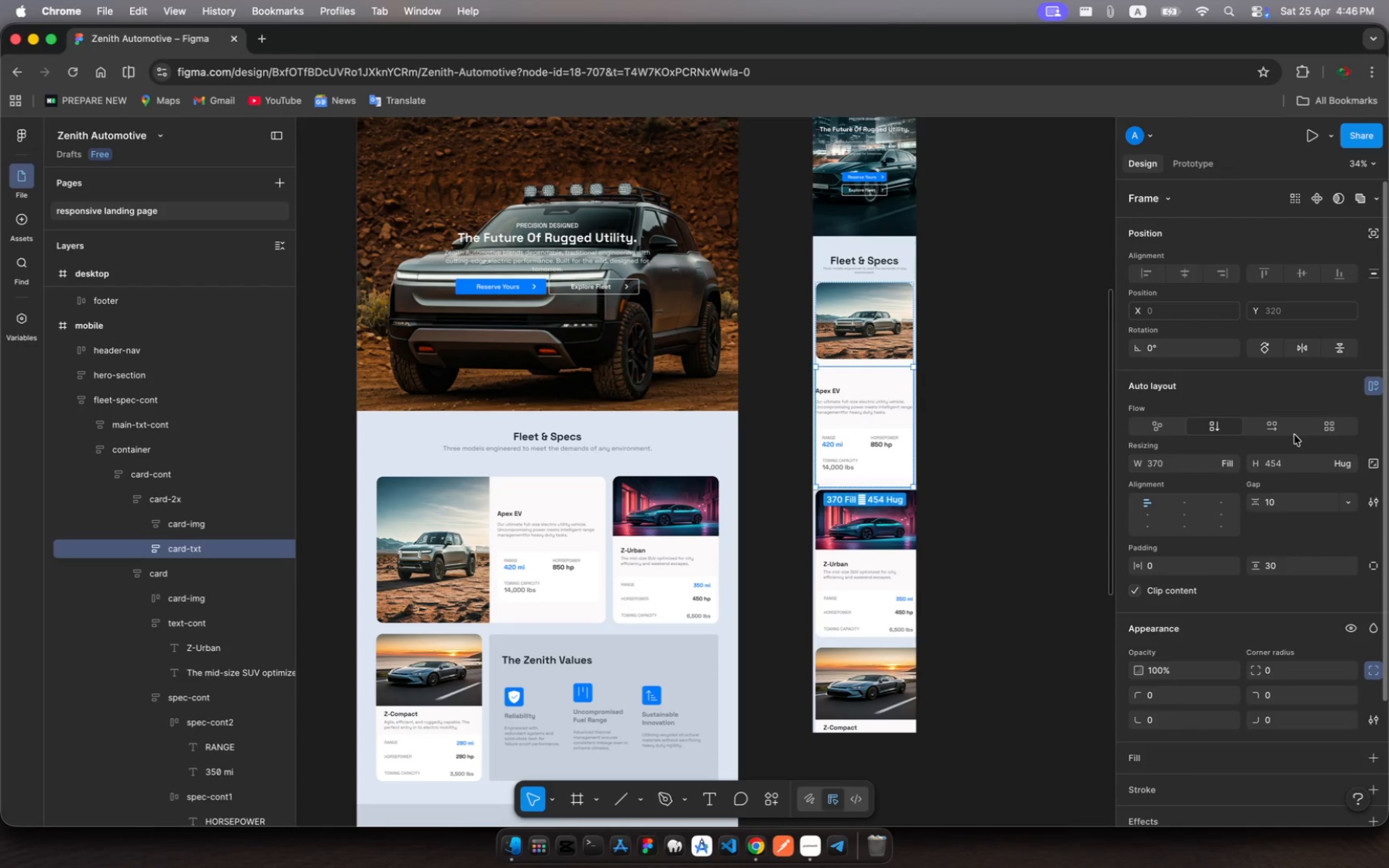 
left_click([1177, 569])
 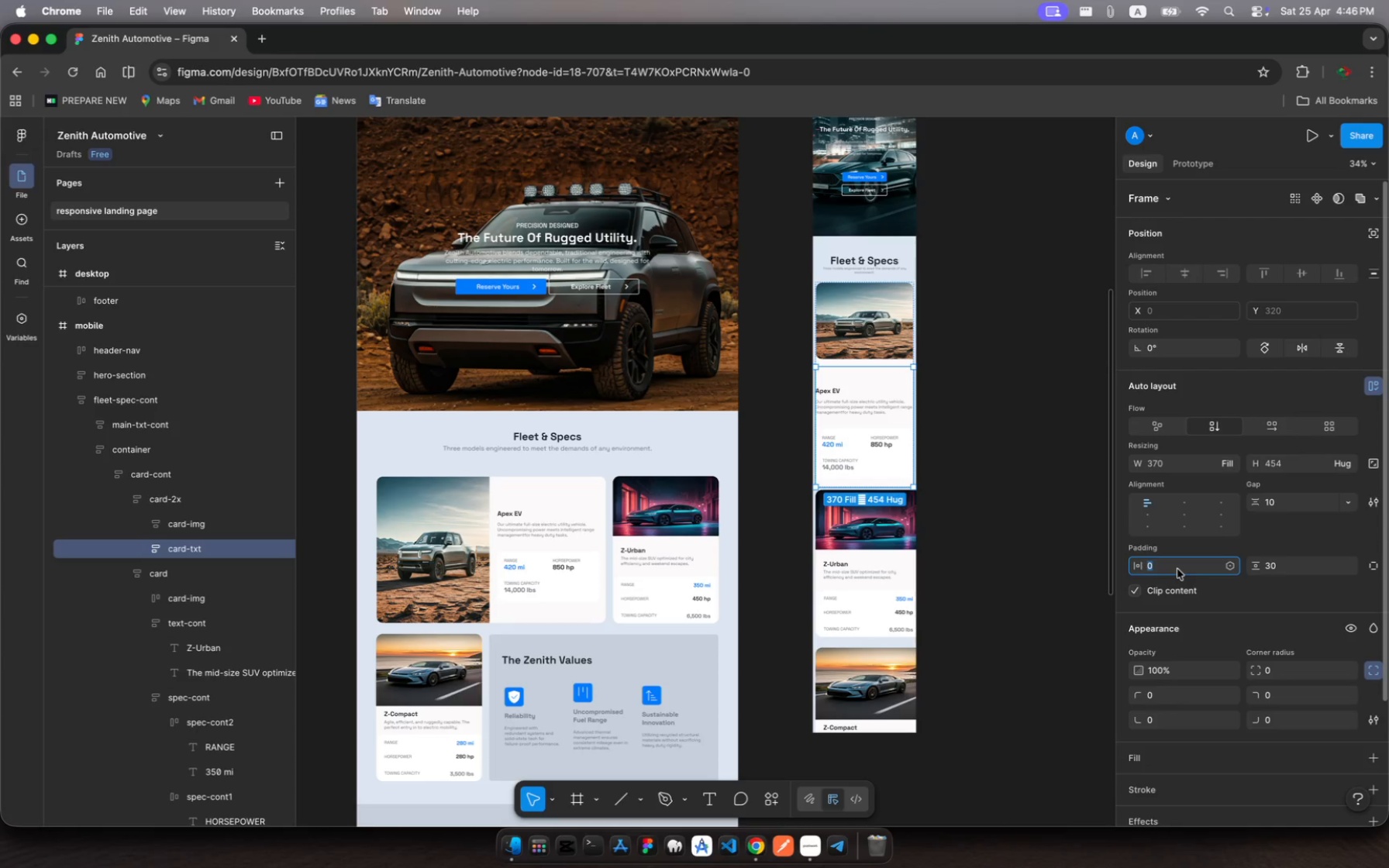 
type(10)
 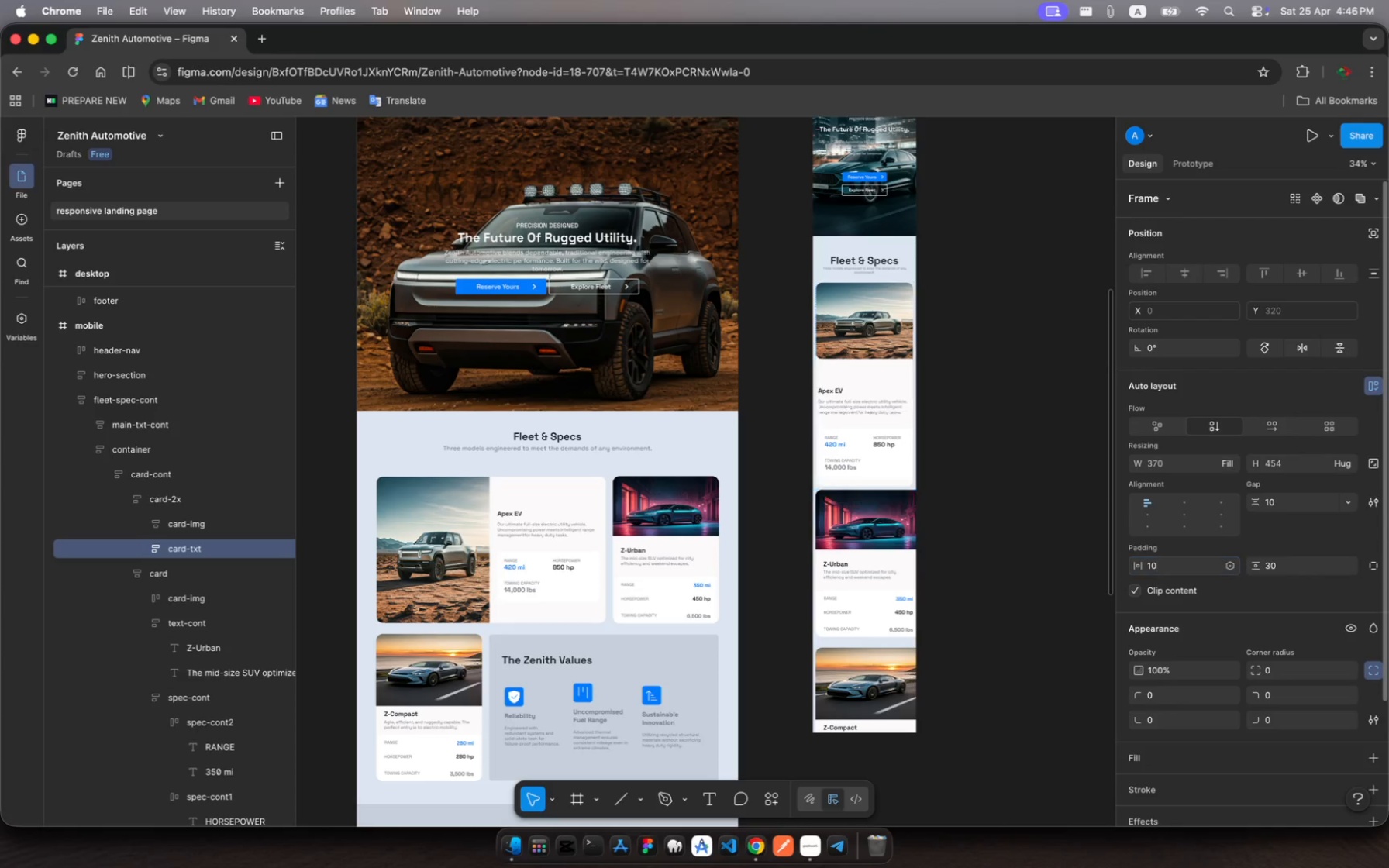 
key(Enter)
 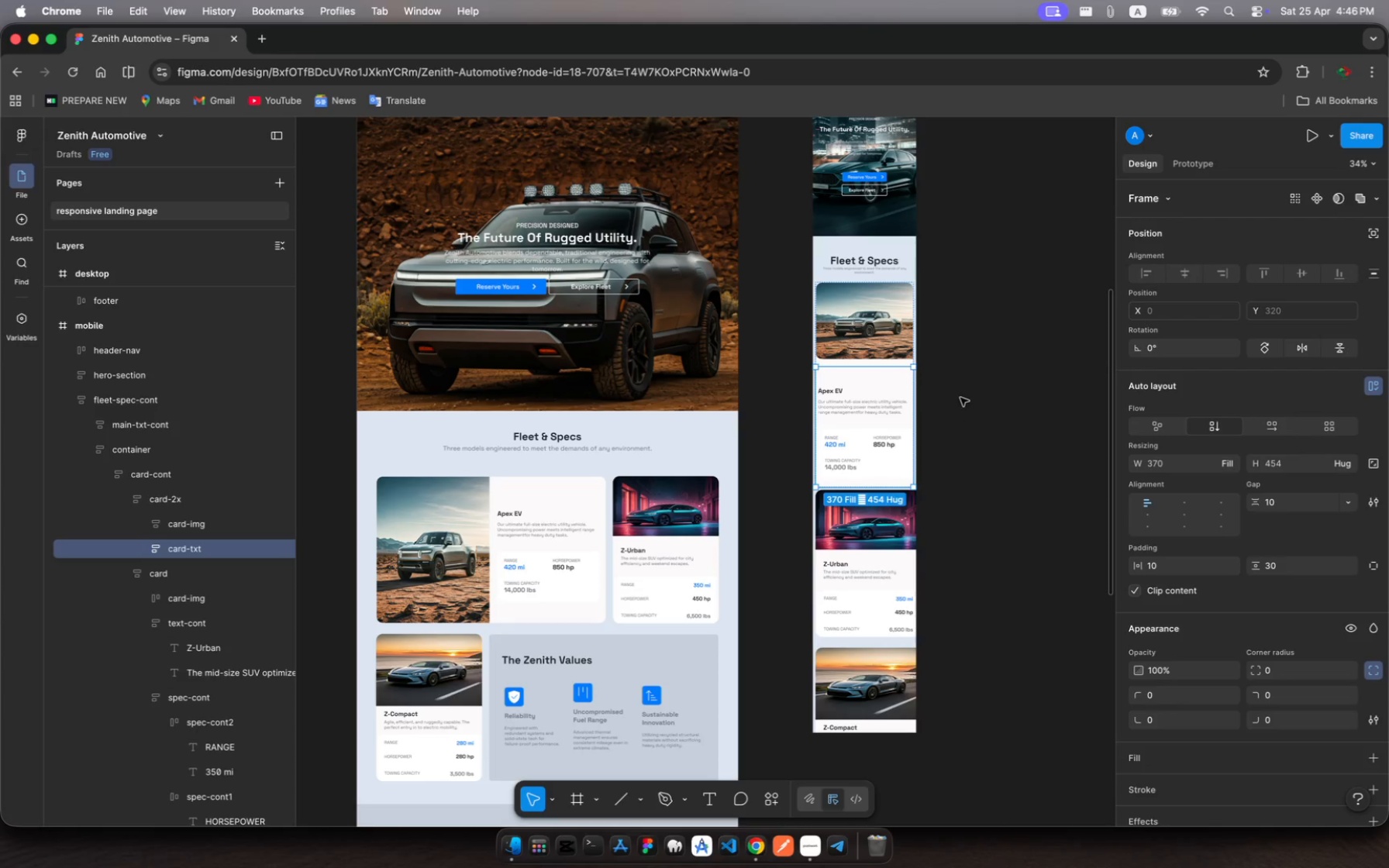 
left_click([961, 398])
 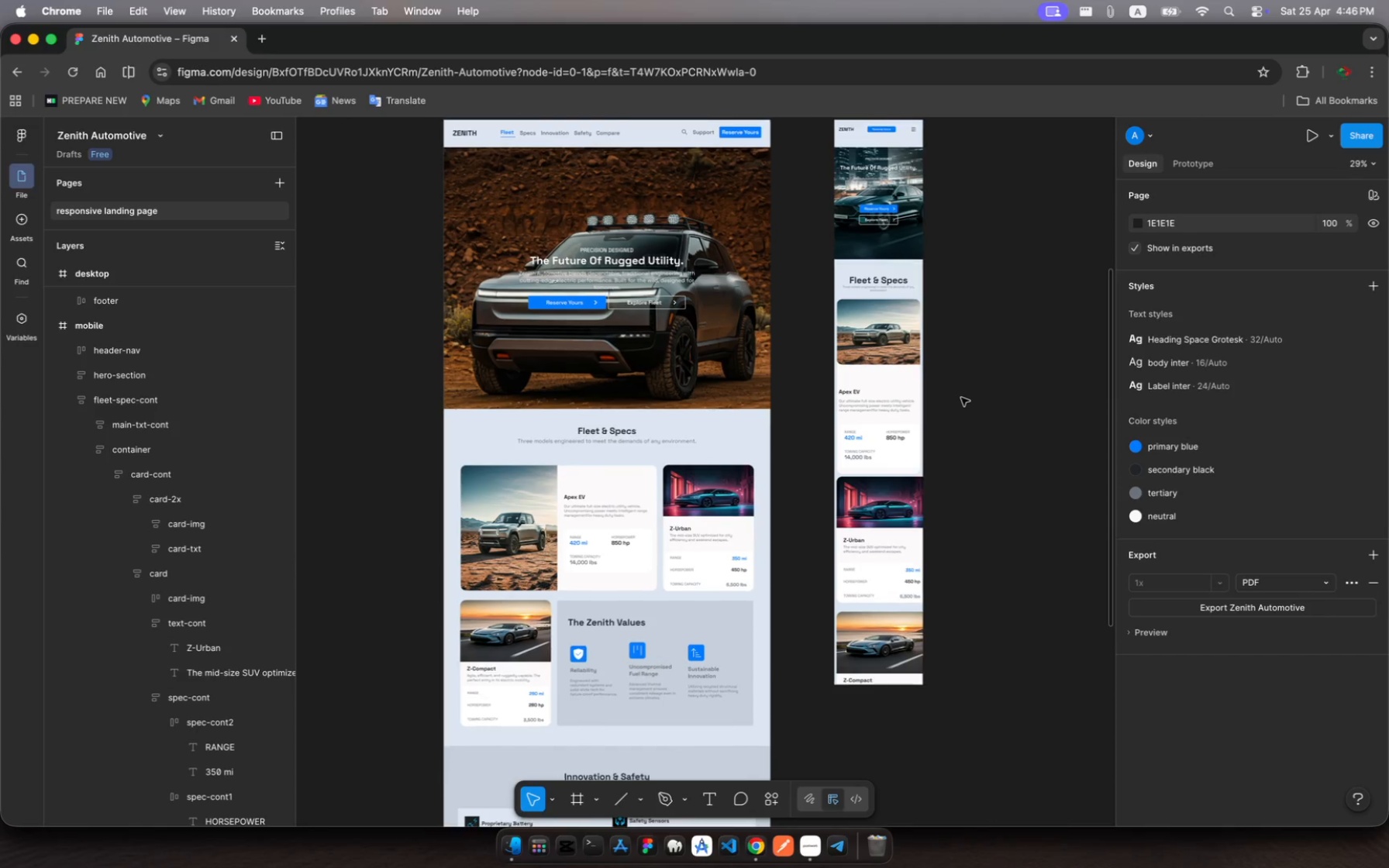 
wait(5.31)
 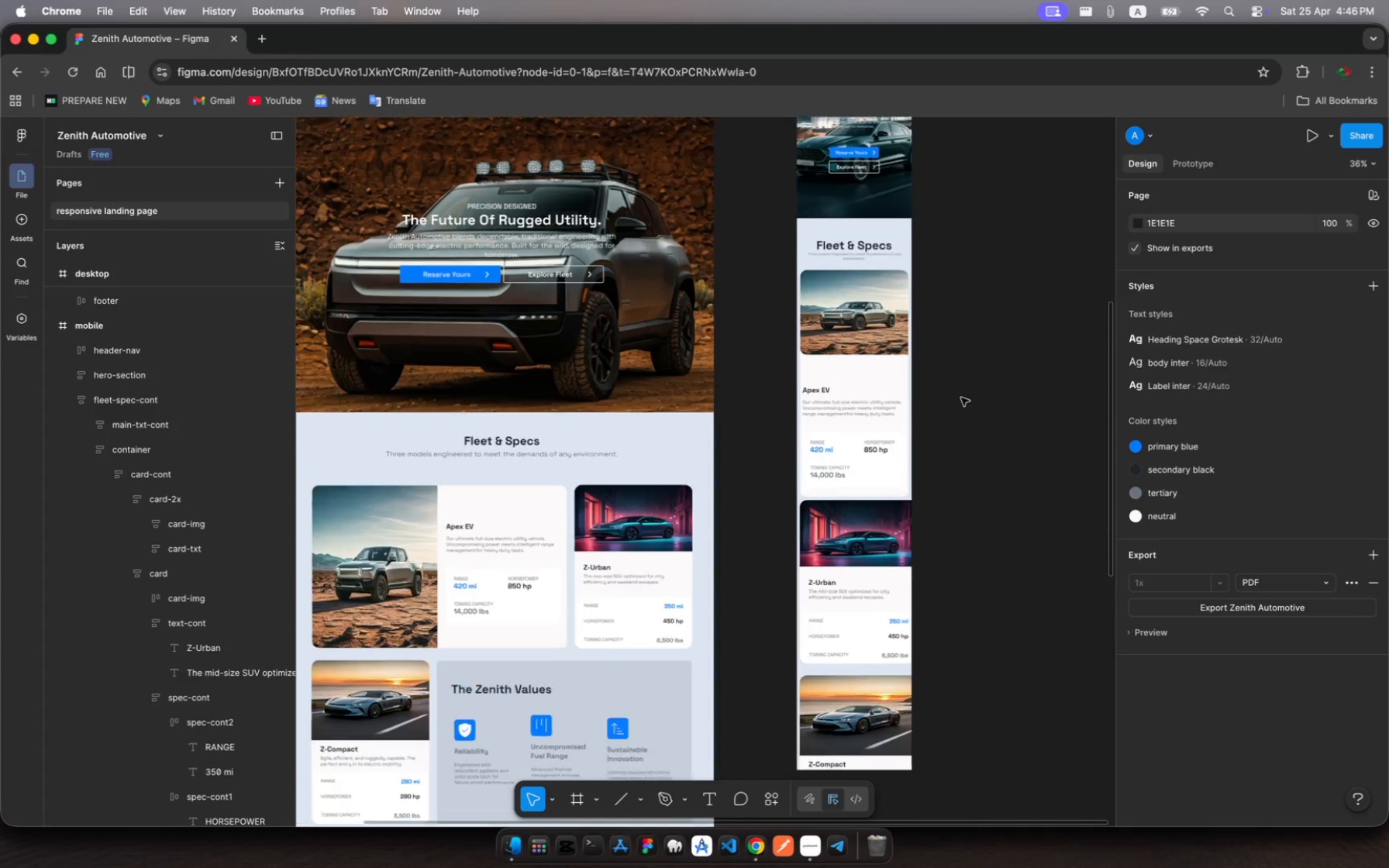 
left_click([865, 391])
 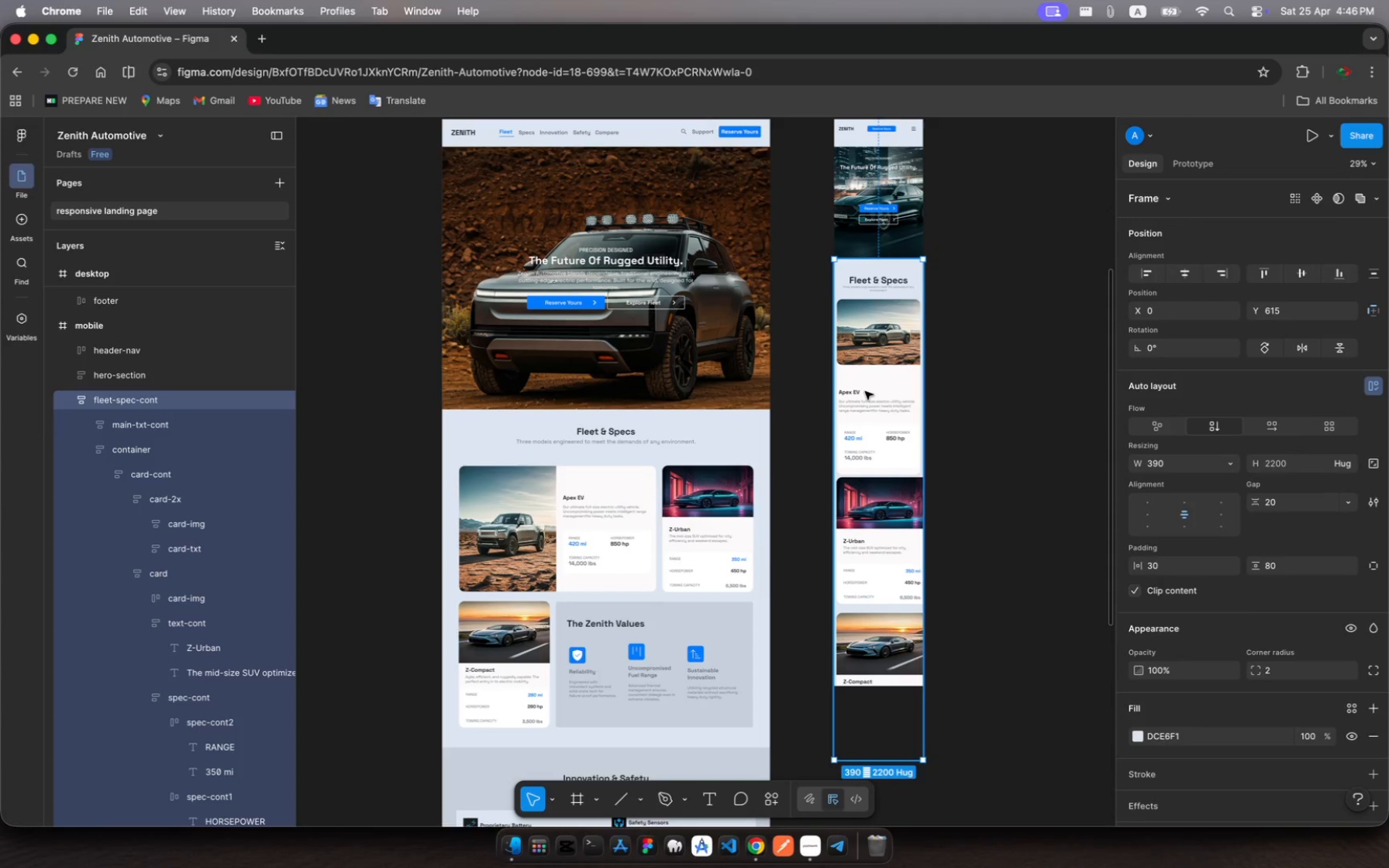 
left_click([865, 391])
 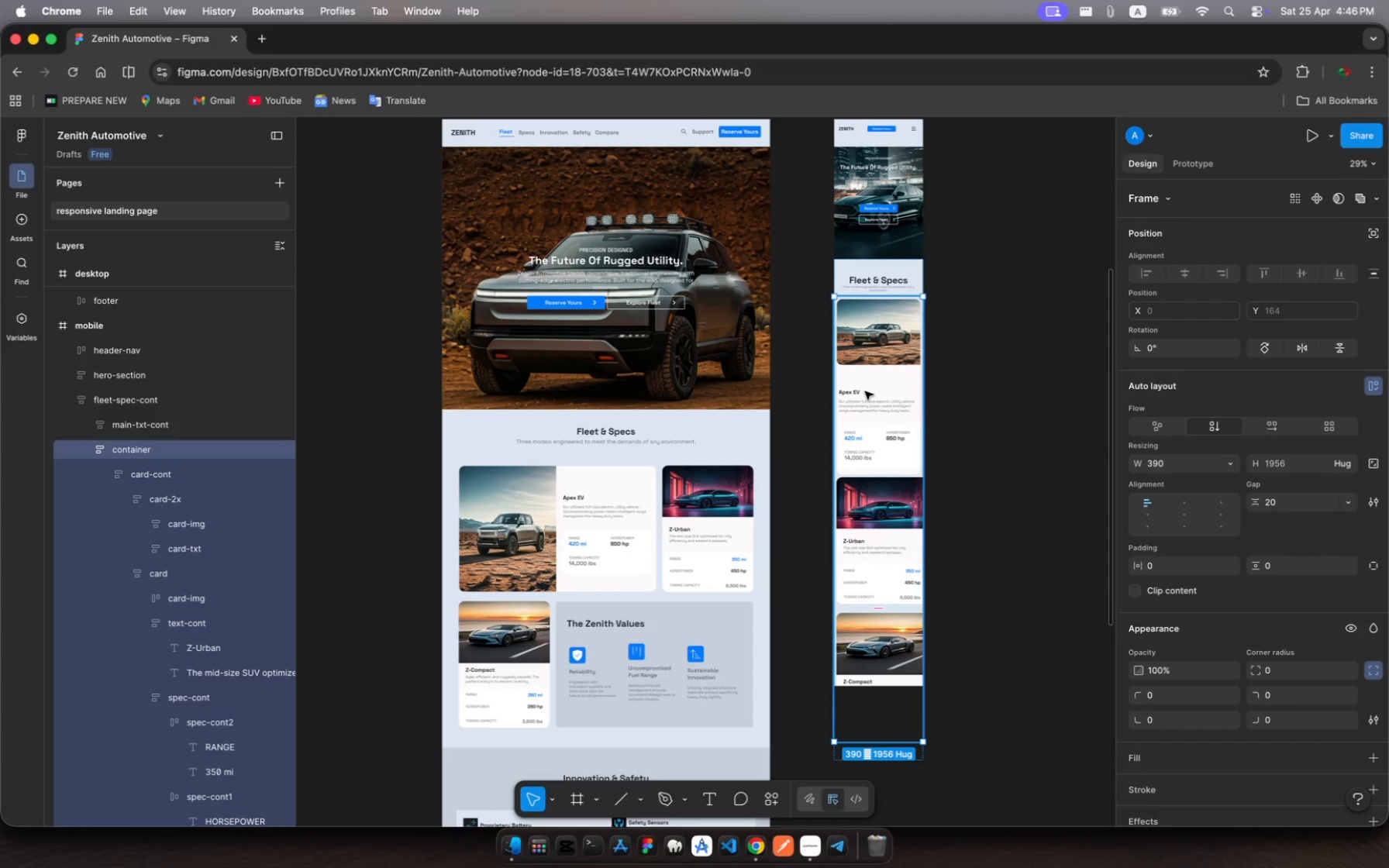 
left_click([865, 391])
 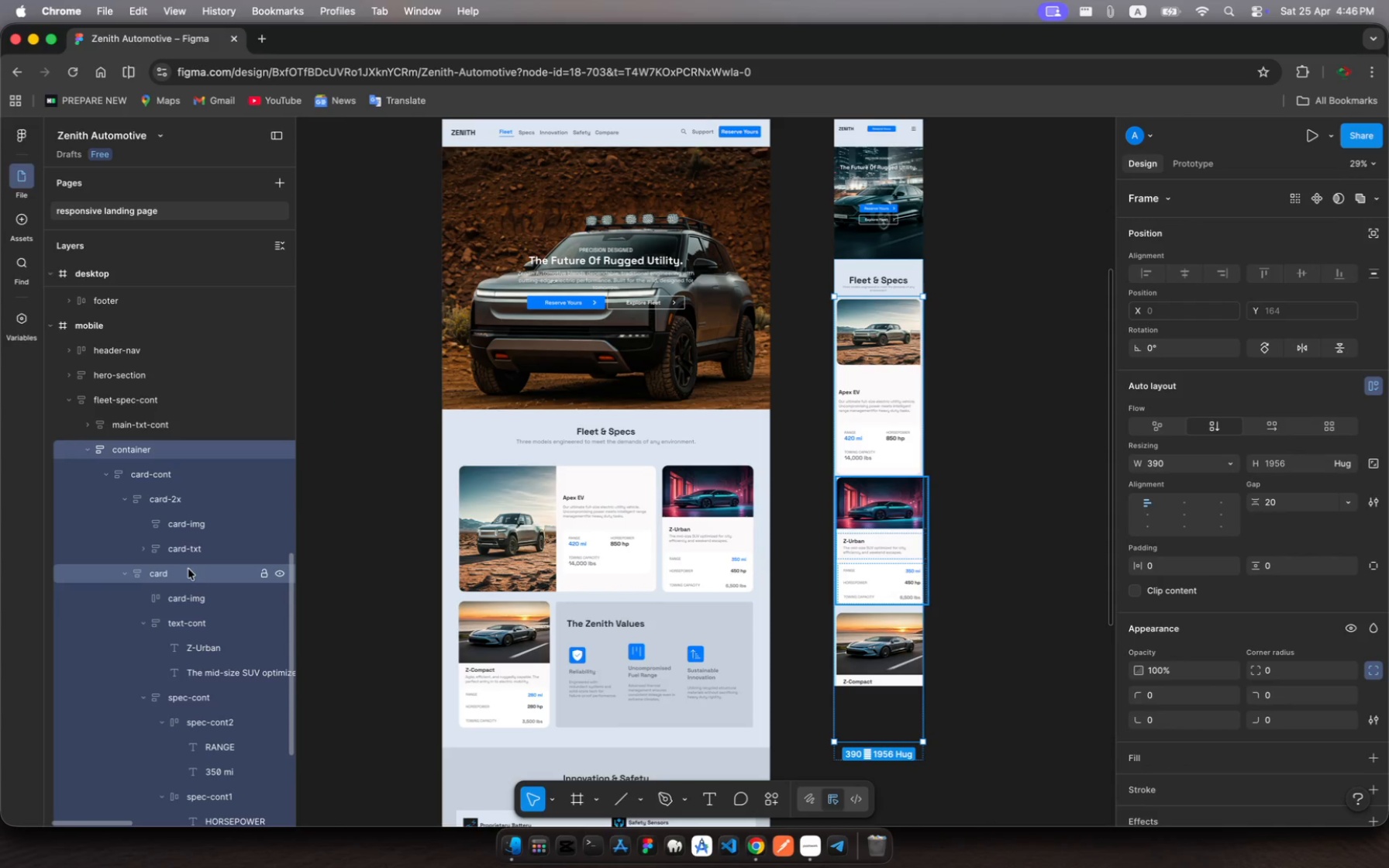 
left_click([188, 572])
 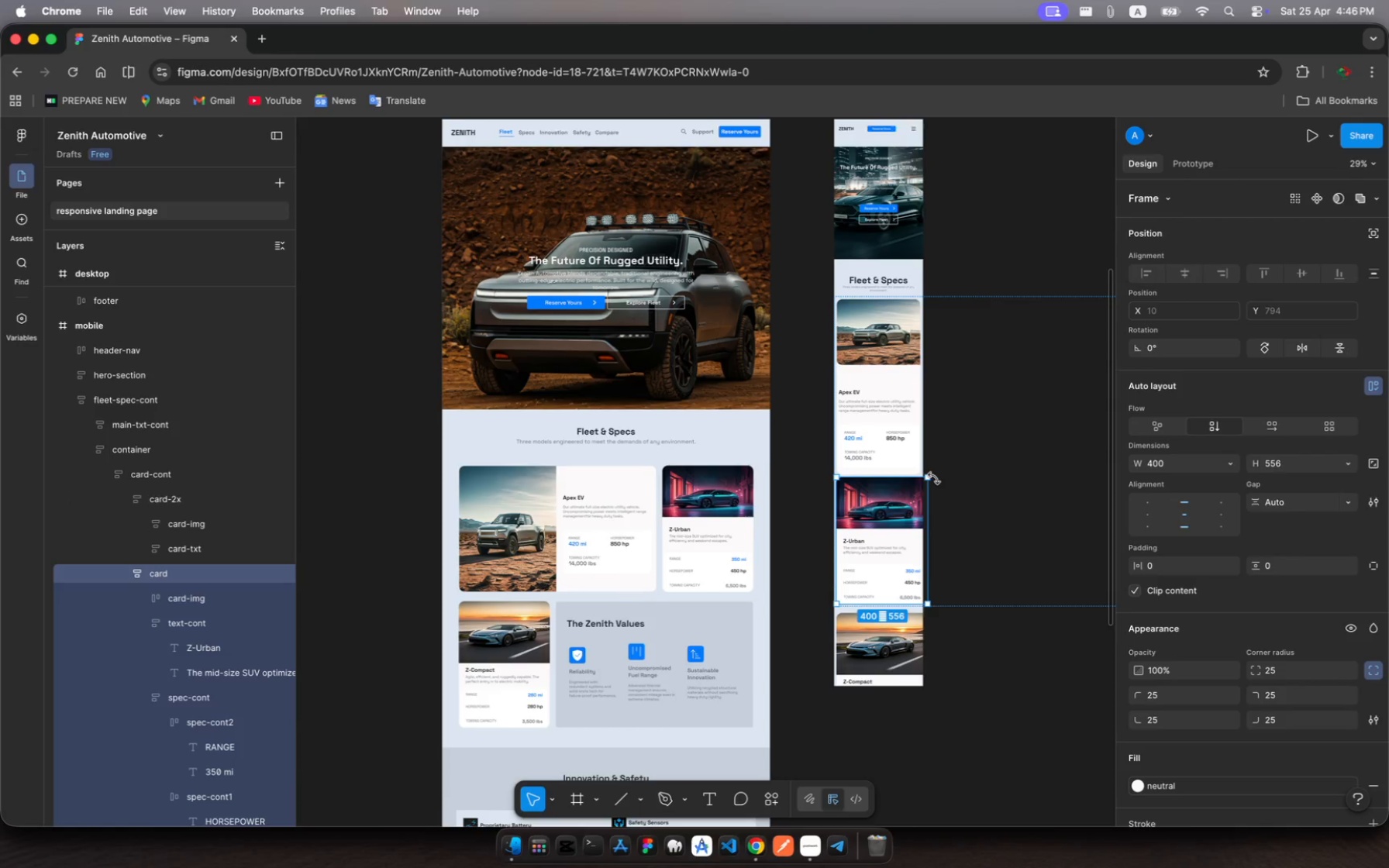 
wait(5.73)
 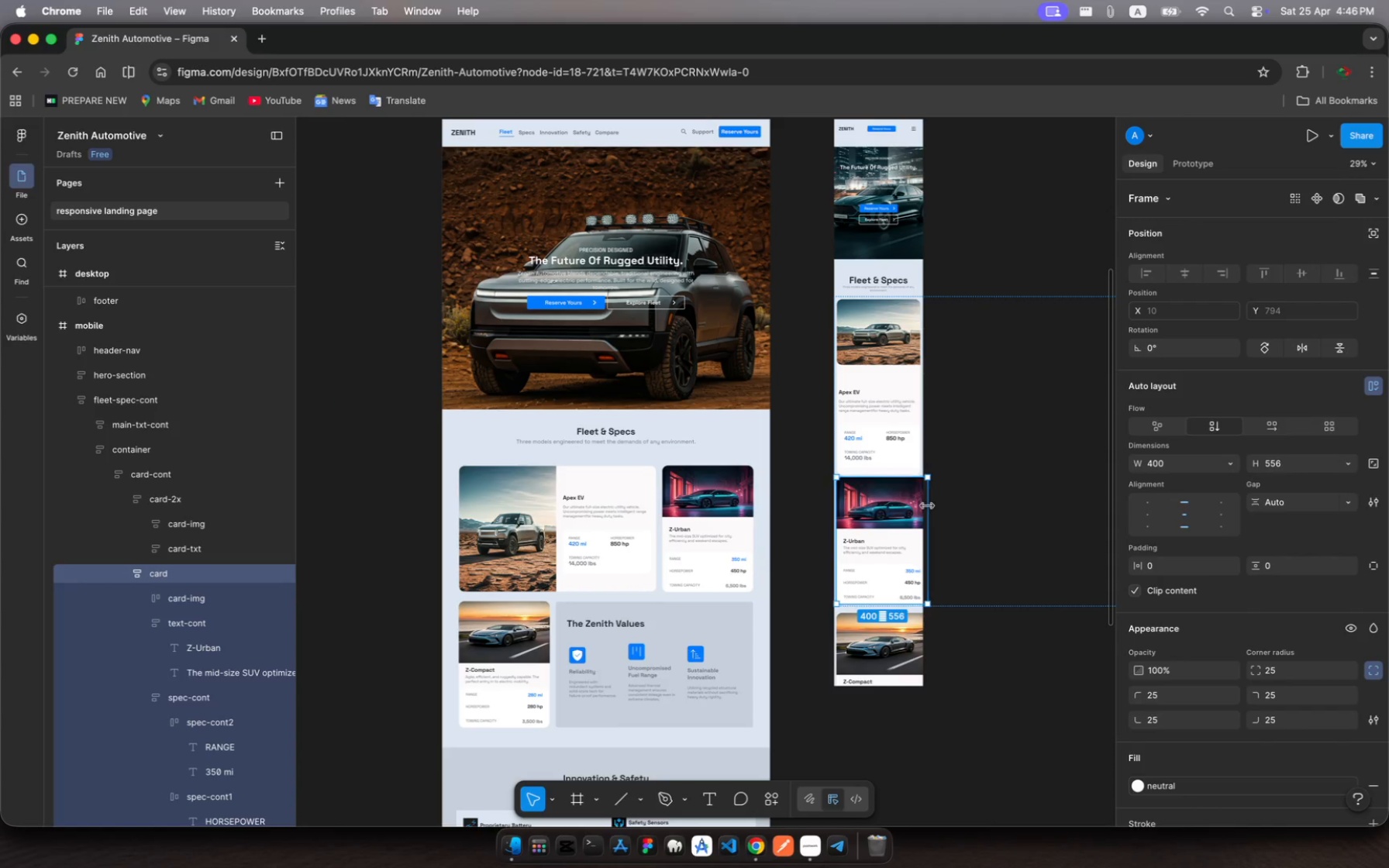 
scroll: coordinate [934, 478], scroll_direction: down, amount: 8.0
 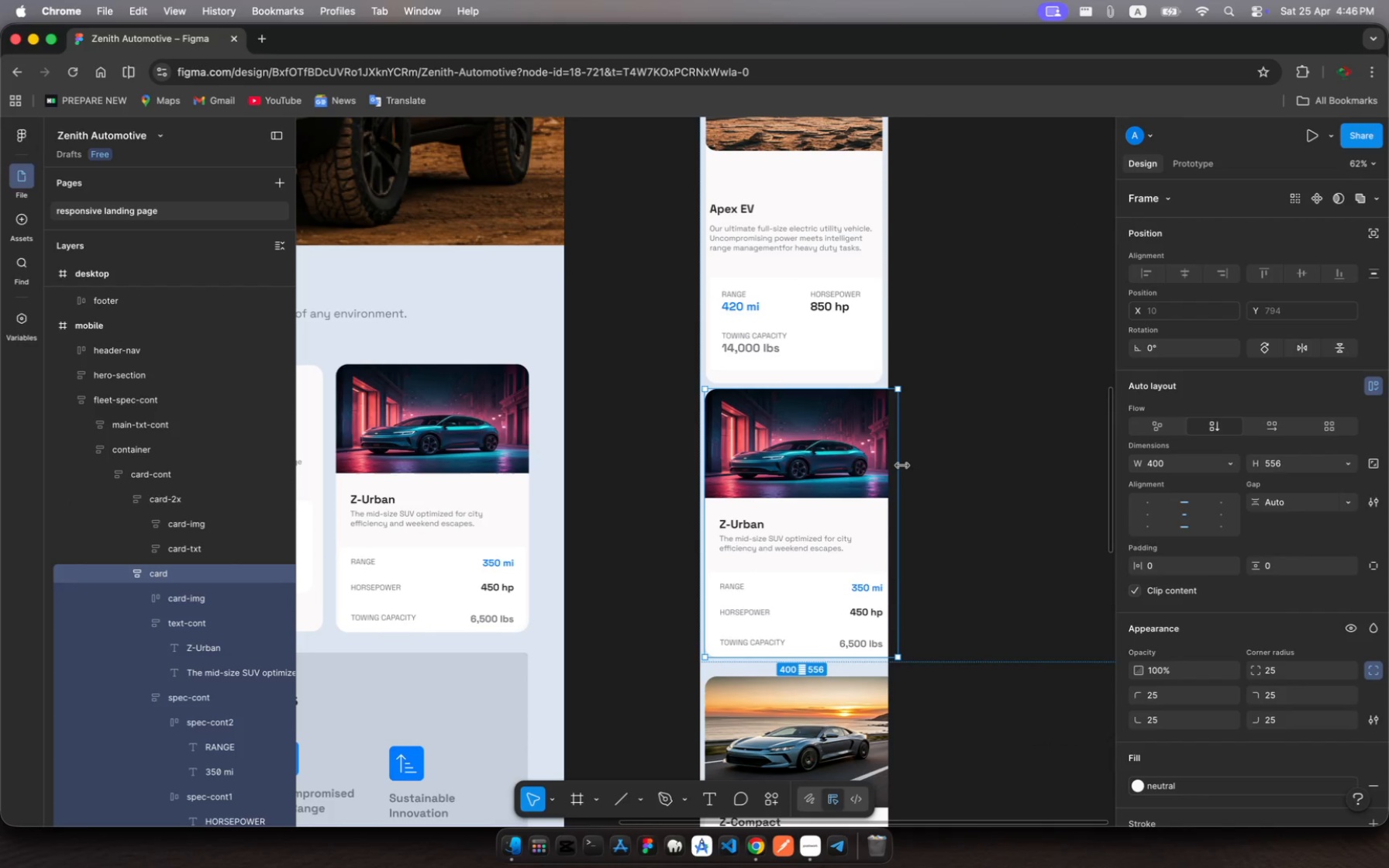 
left_click_drag(start_coordinate=[900, 466], to_coordinate=[884, 466])
 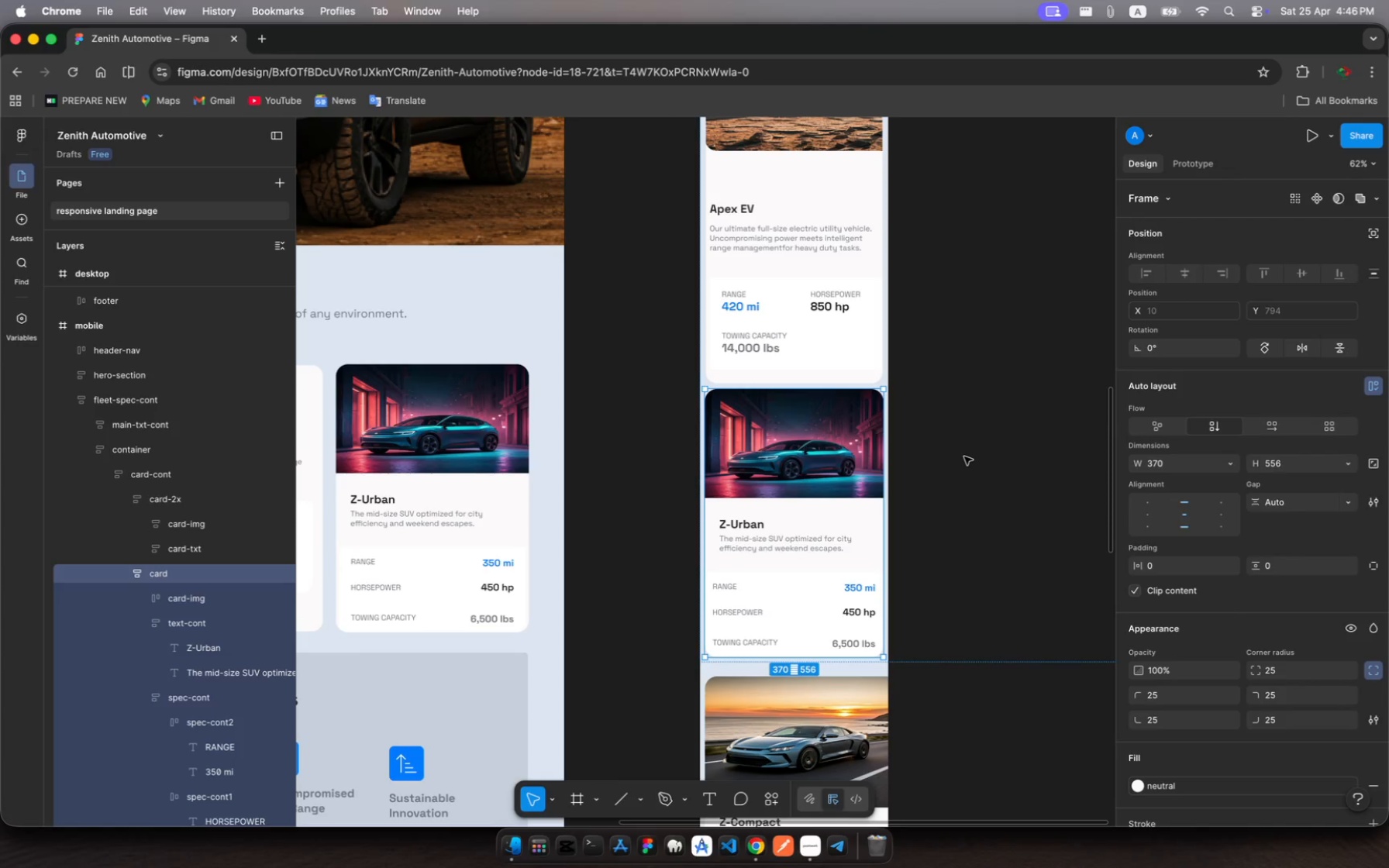 
scroll: coordinate [953, 564], scroll_direction: down, amount: 19.0
 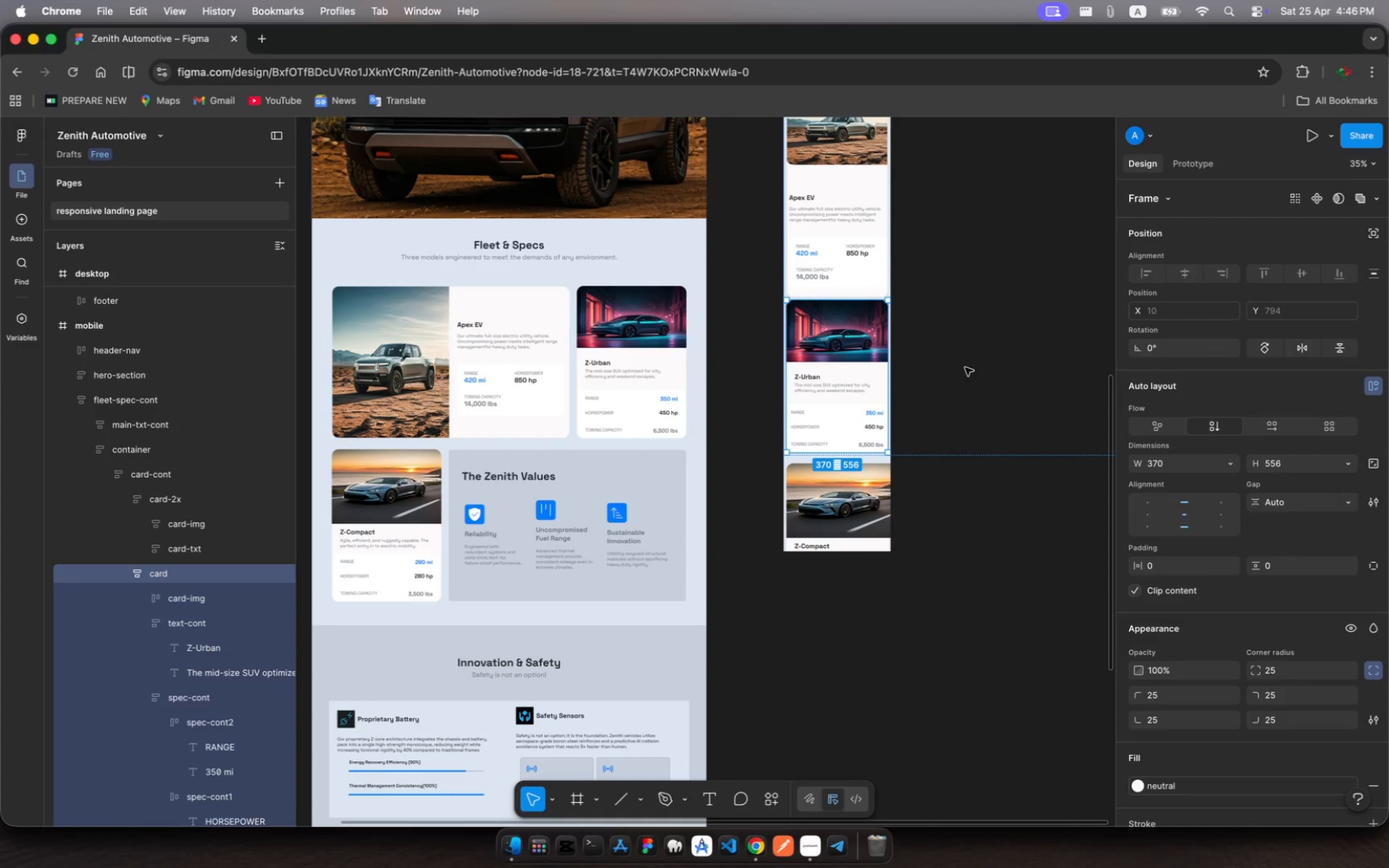 
scroll: coordinate [965, 367], scroll_direction: up, amount: 9.0
 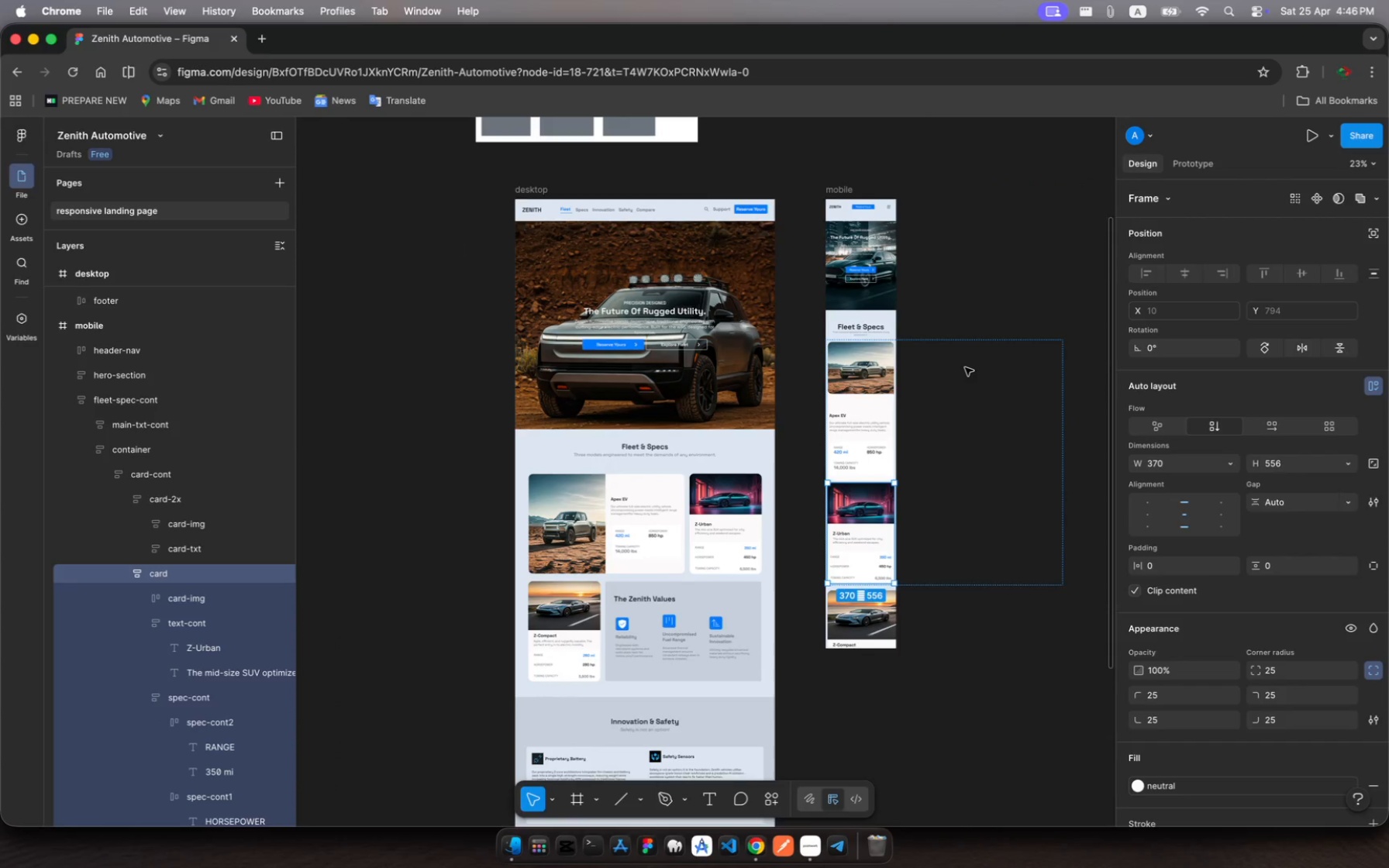 
scroll: coordinate [965, 367], scroll_direction: down, amount: 9.0
 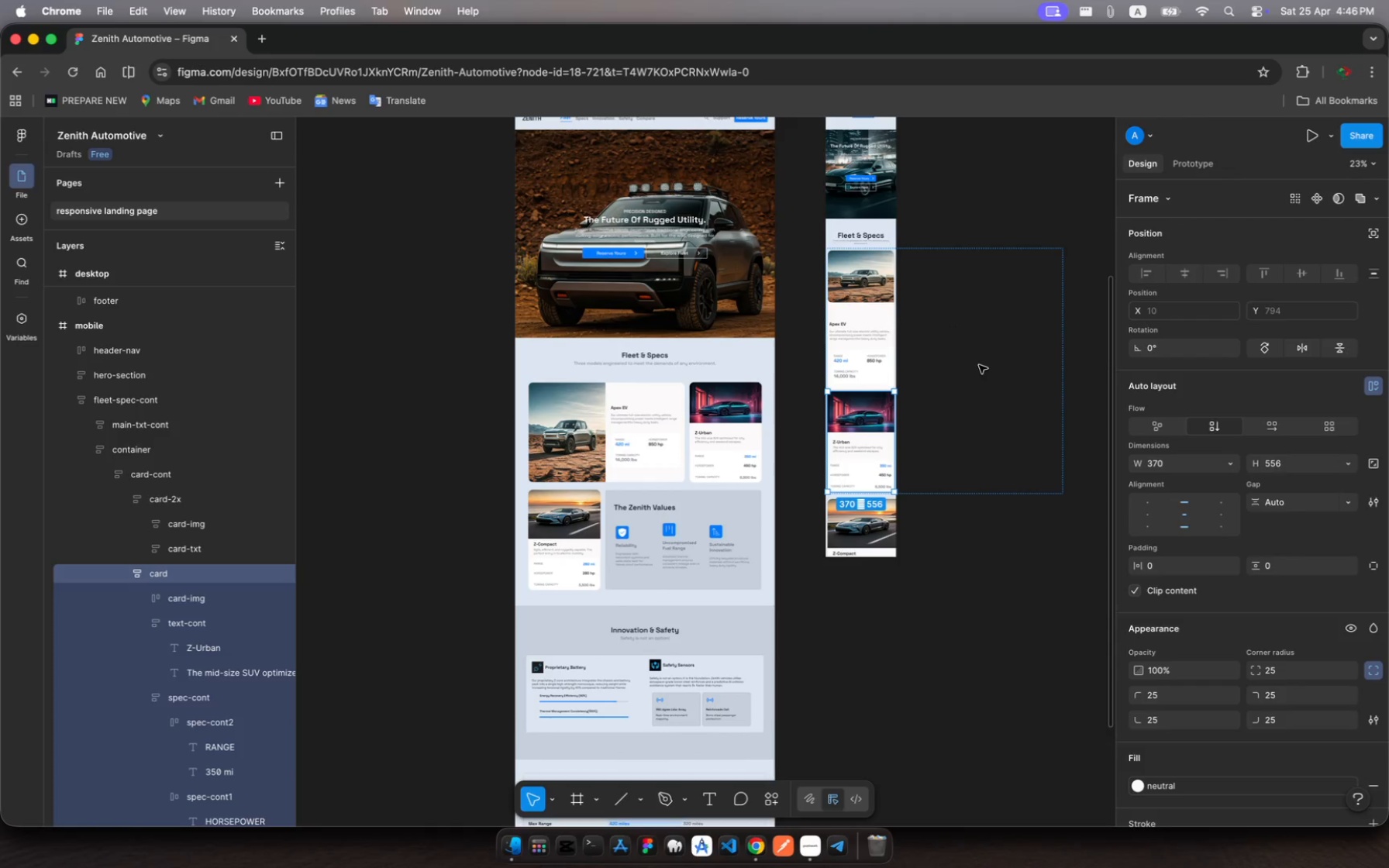 
left_click([980, 364])
 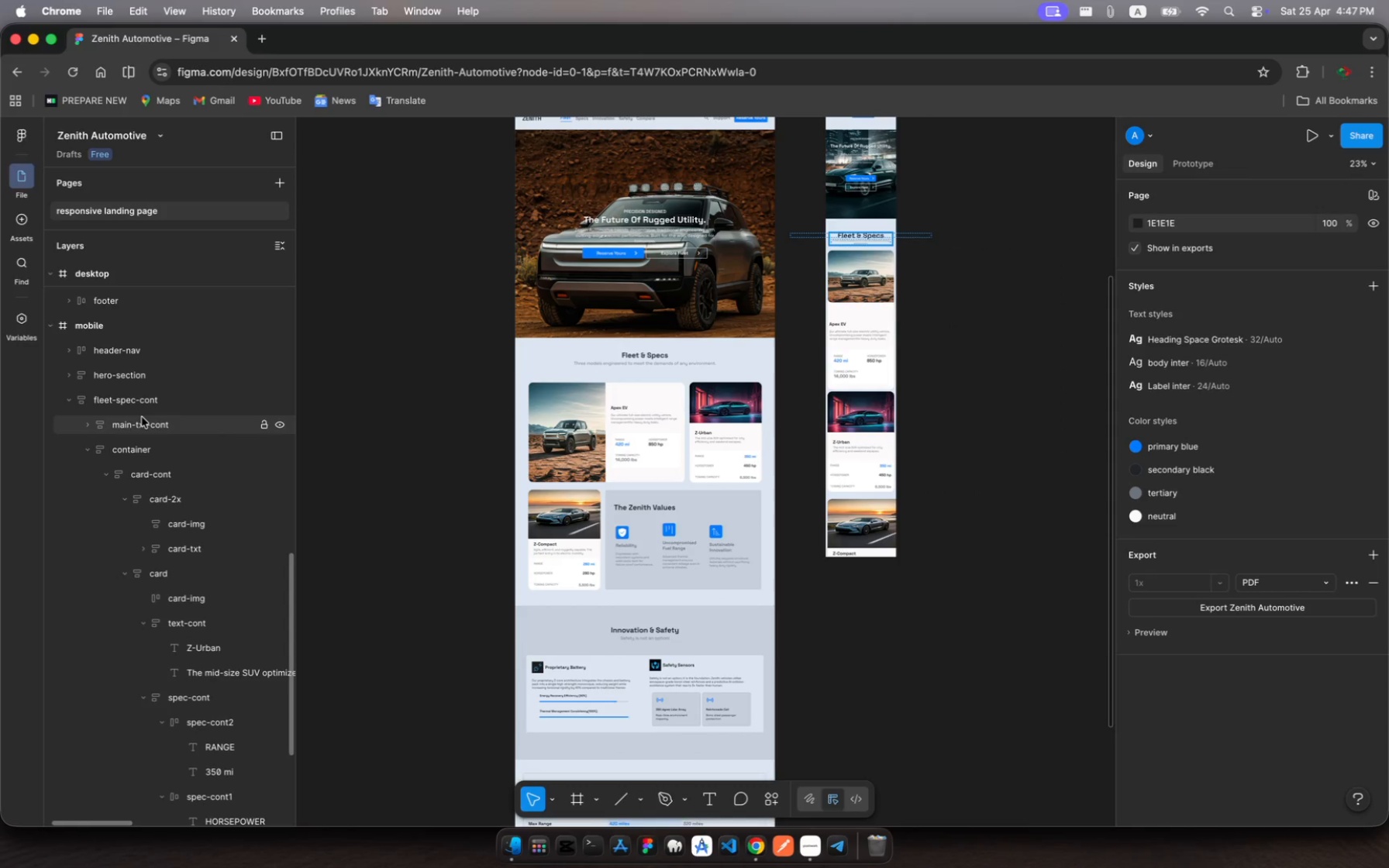 
wait(6.95)
 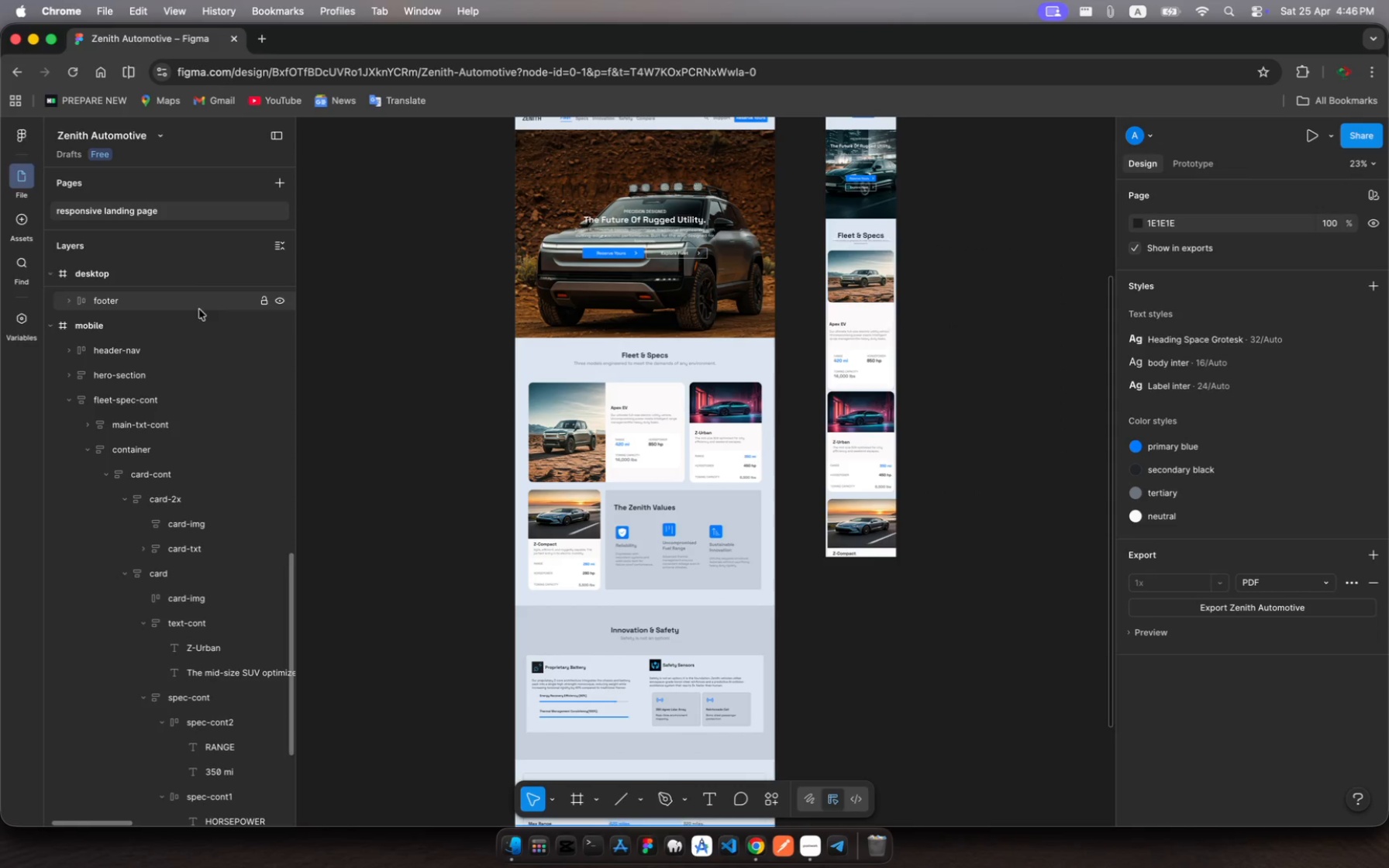 
left_click([142, 417])
 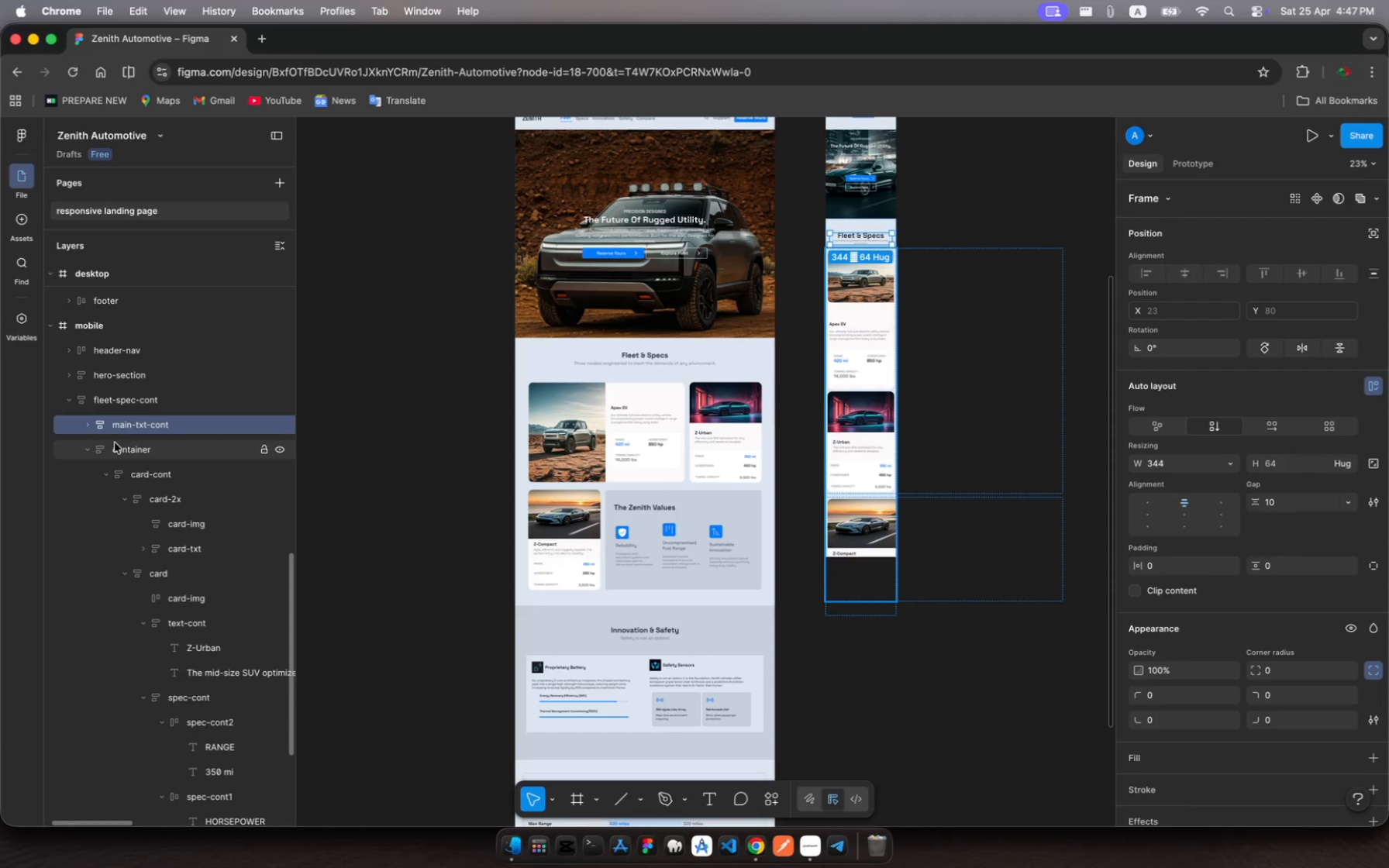 
left_click([90, 430])
 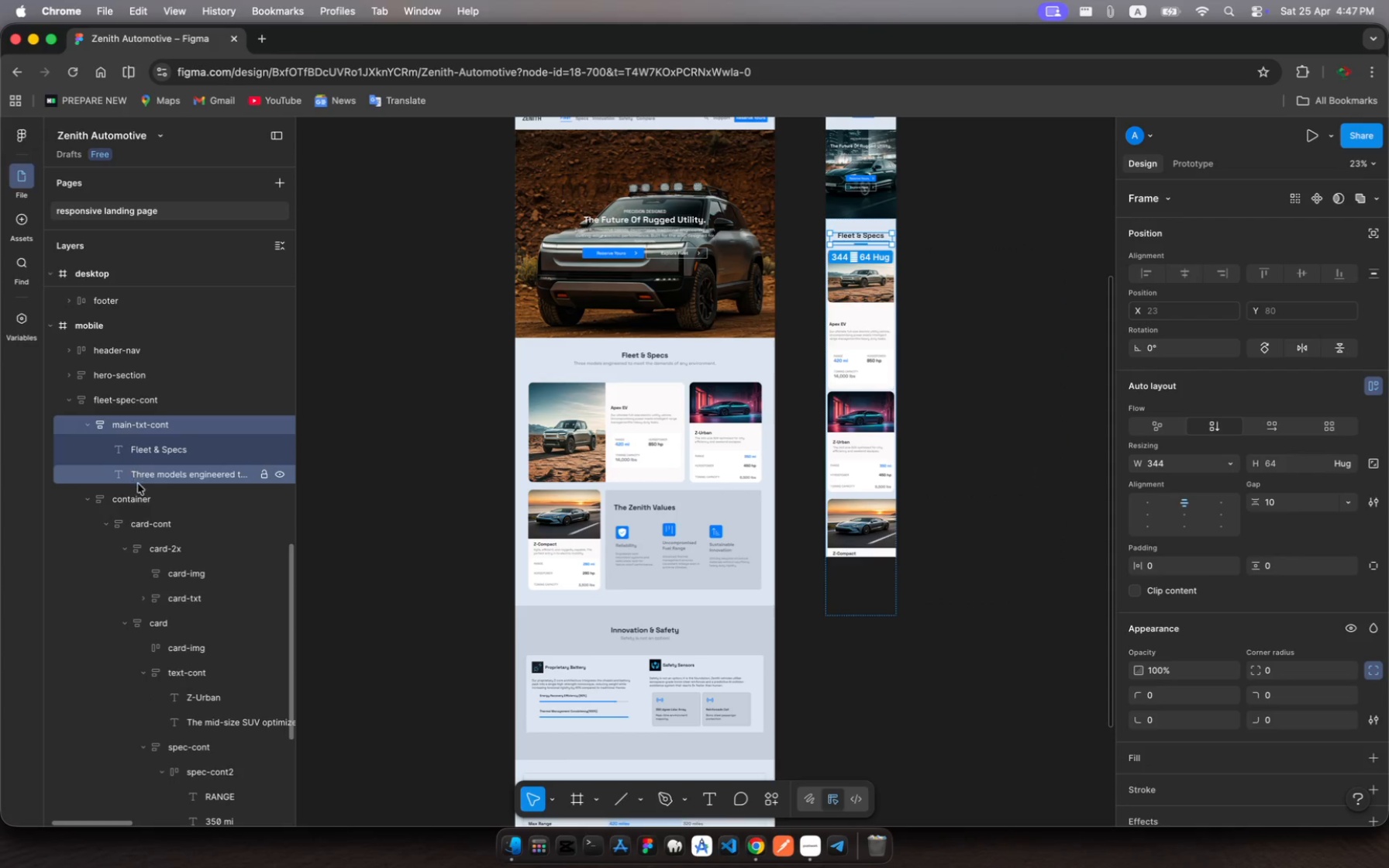 
wait(5.87)
 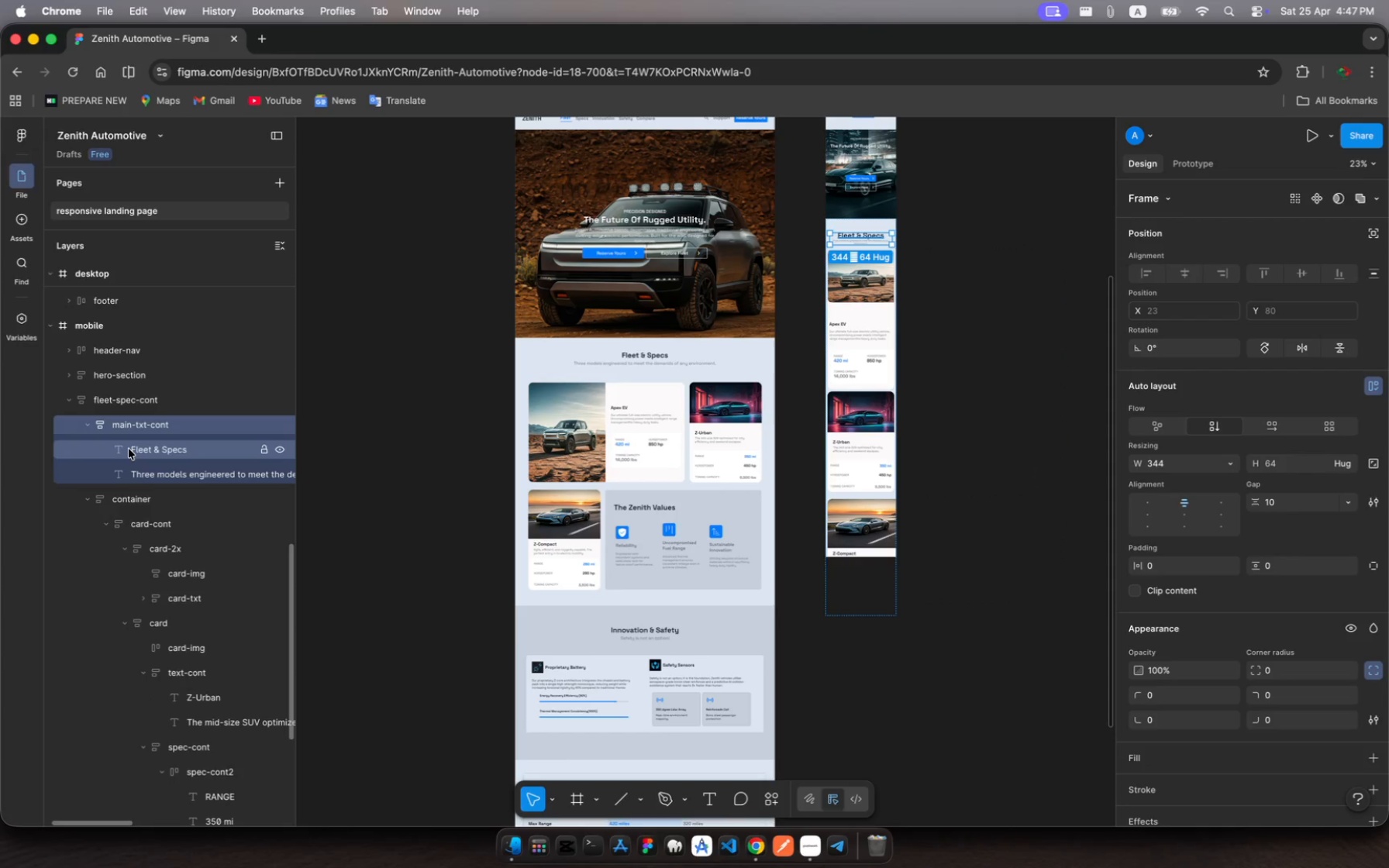 
left_click([139, 494])
 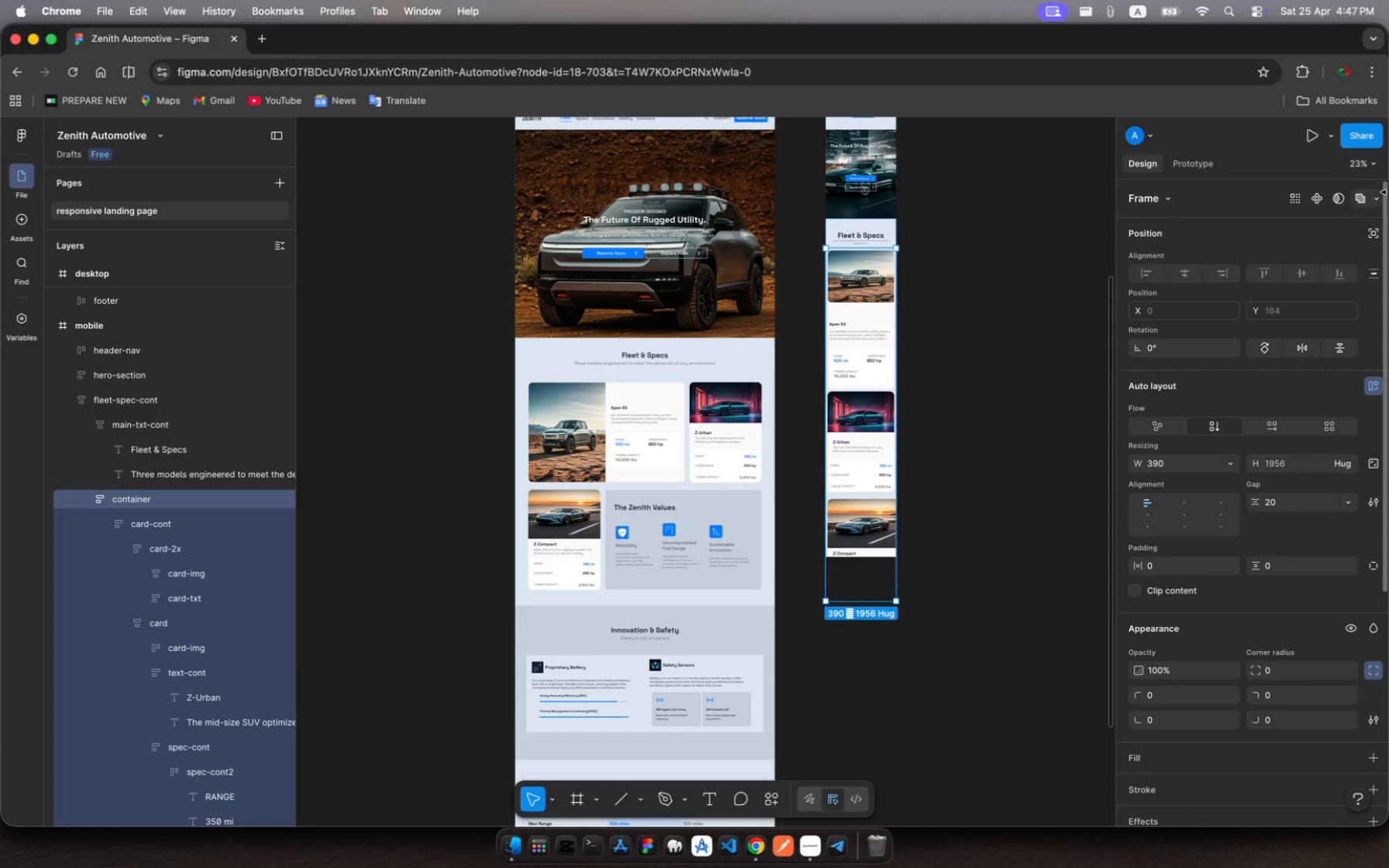 
wait(8.3)
 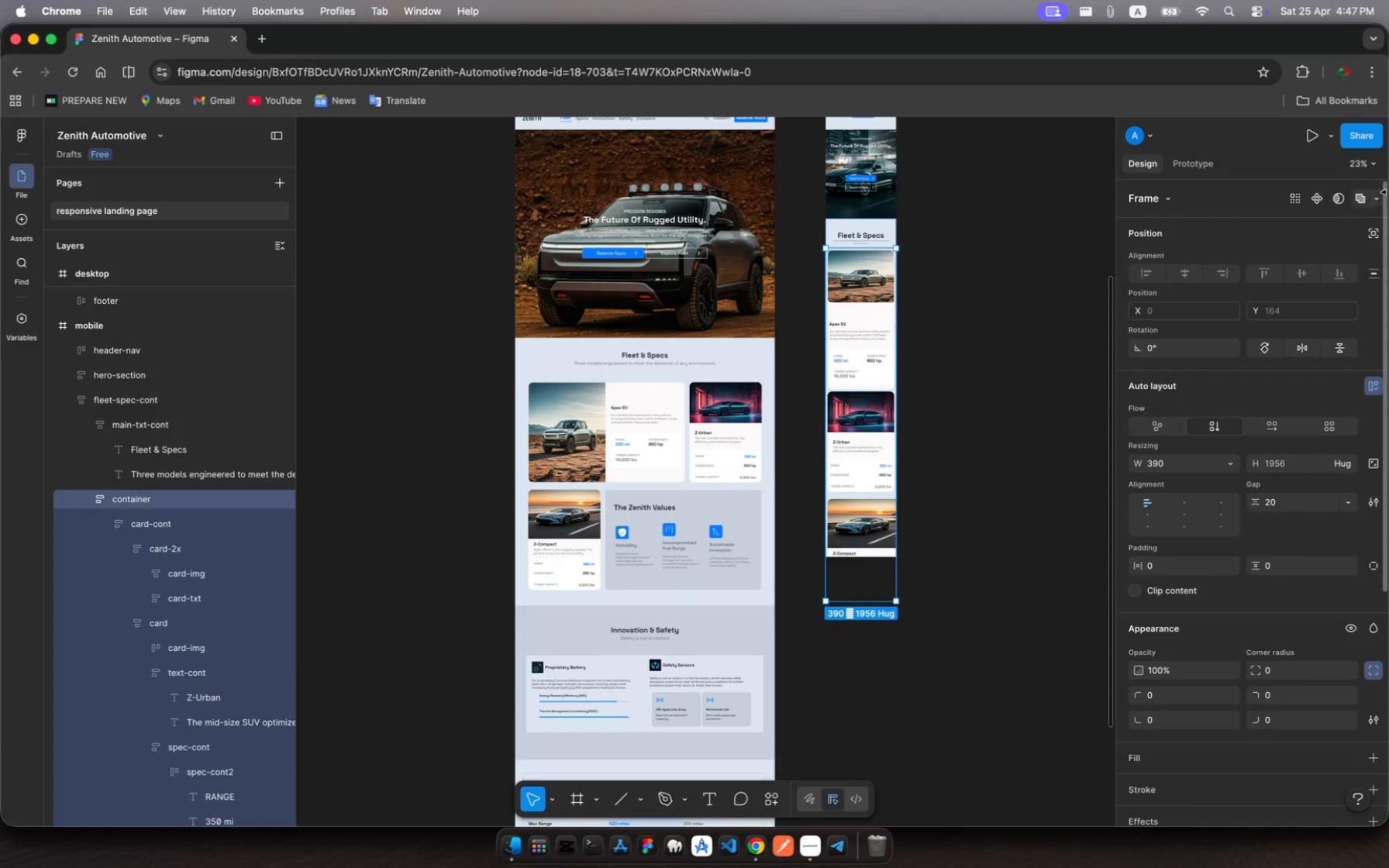 
left_click([78, 329])
 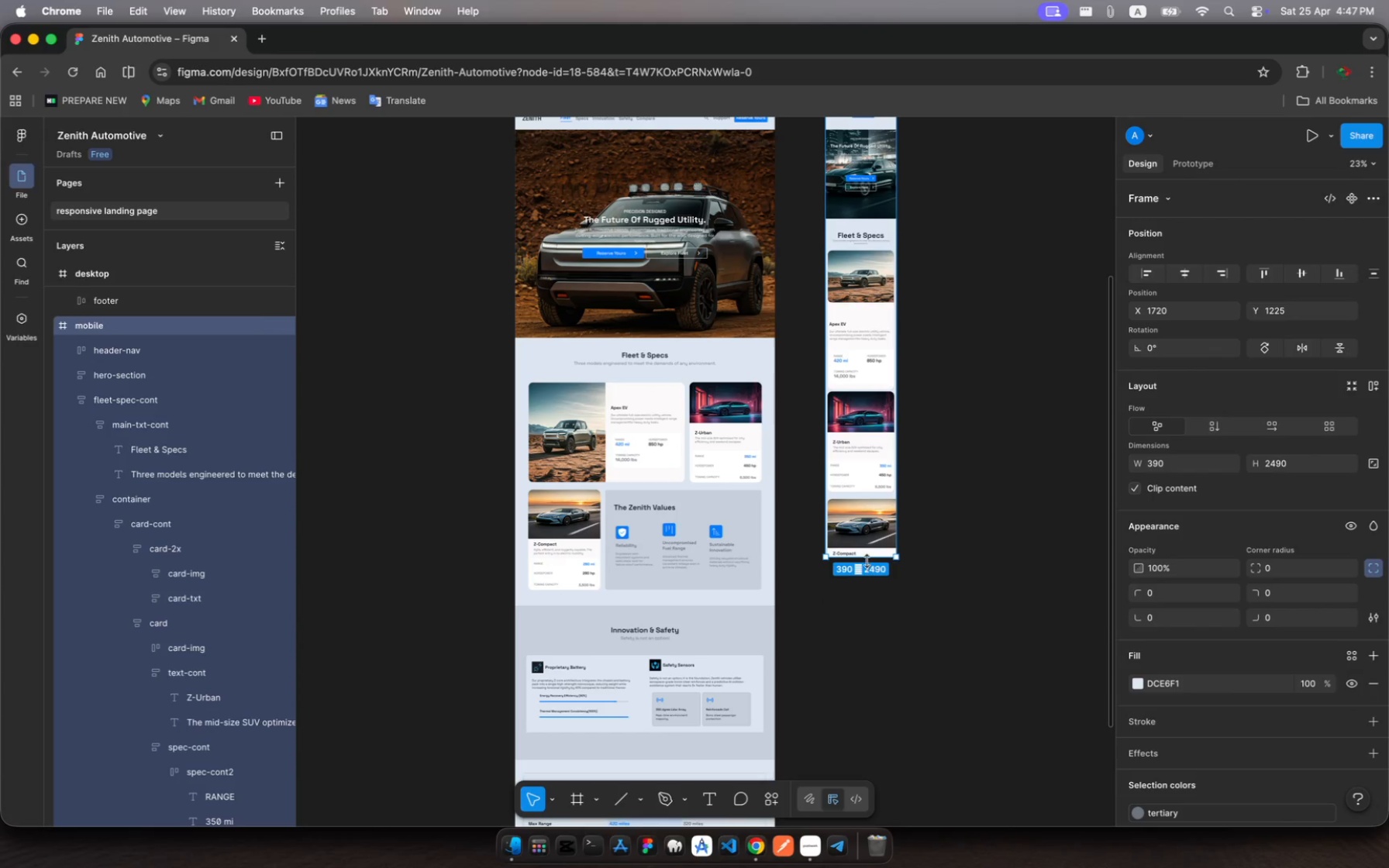 
left_click_drag(start_coordinate=[865, 559], to_coordinate=[905, 822])
 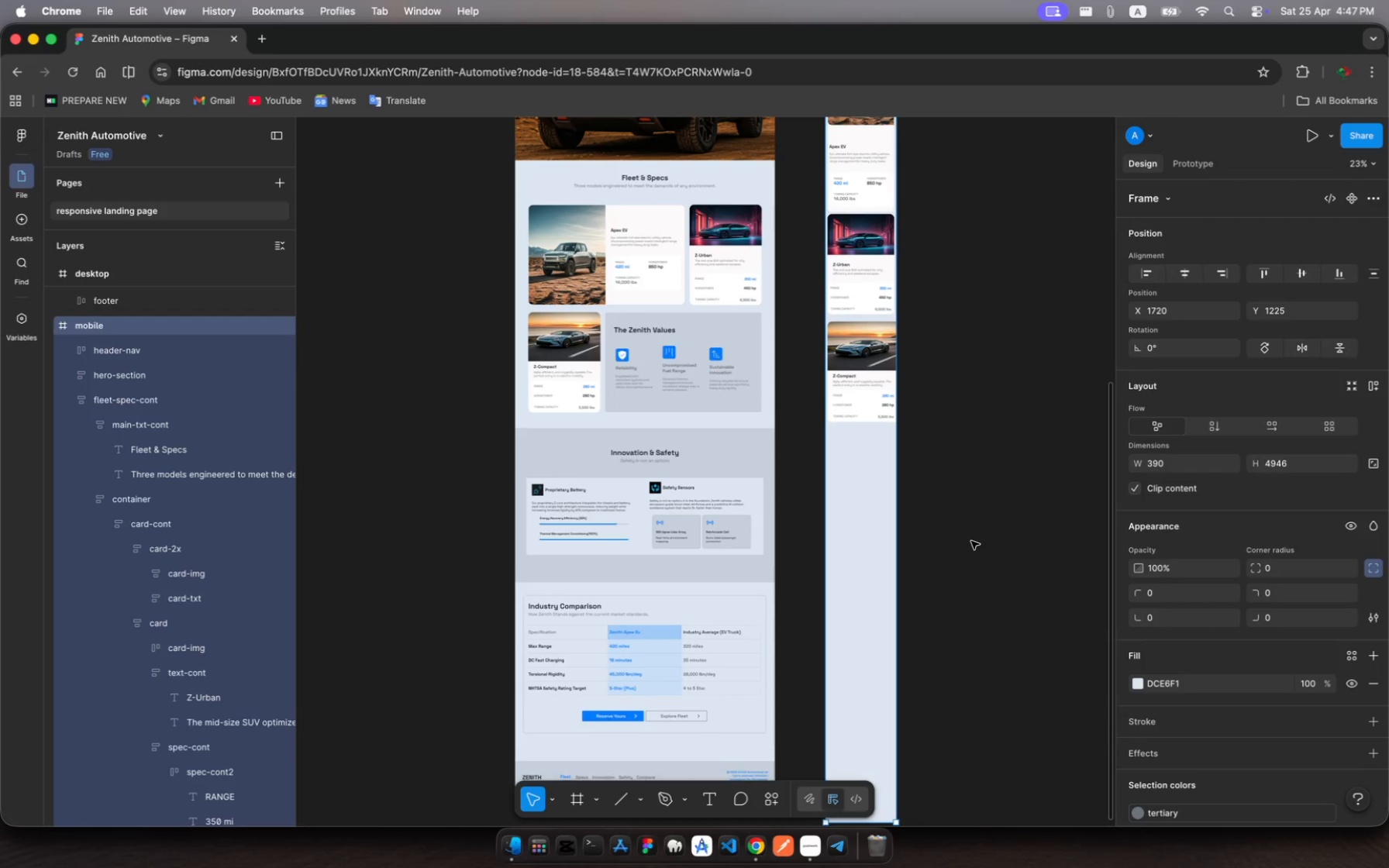 
scroll: coordinate [970, 541], scroll_direction: up, amount: 34.0
 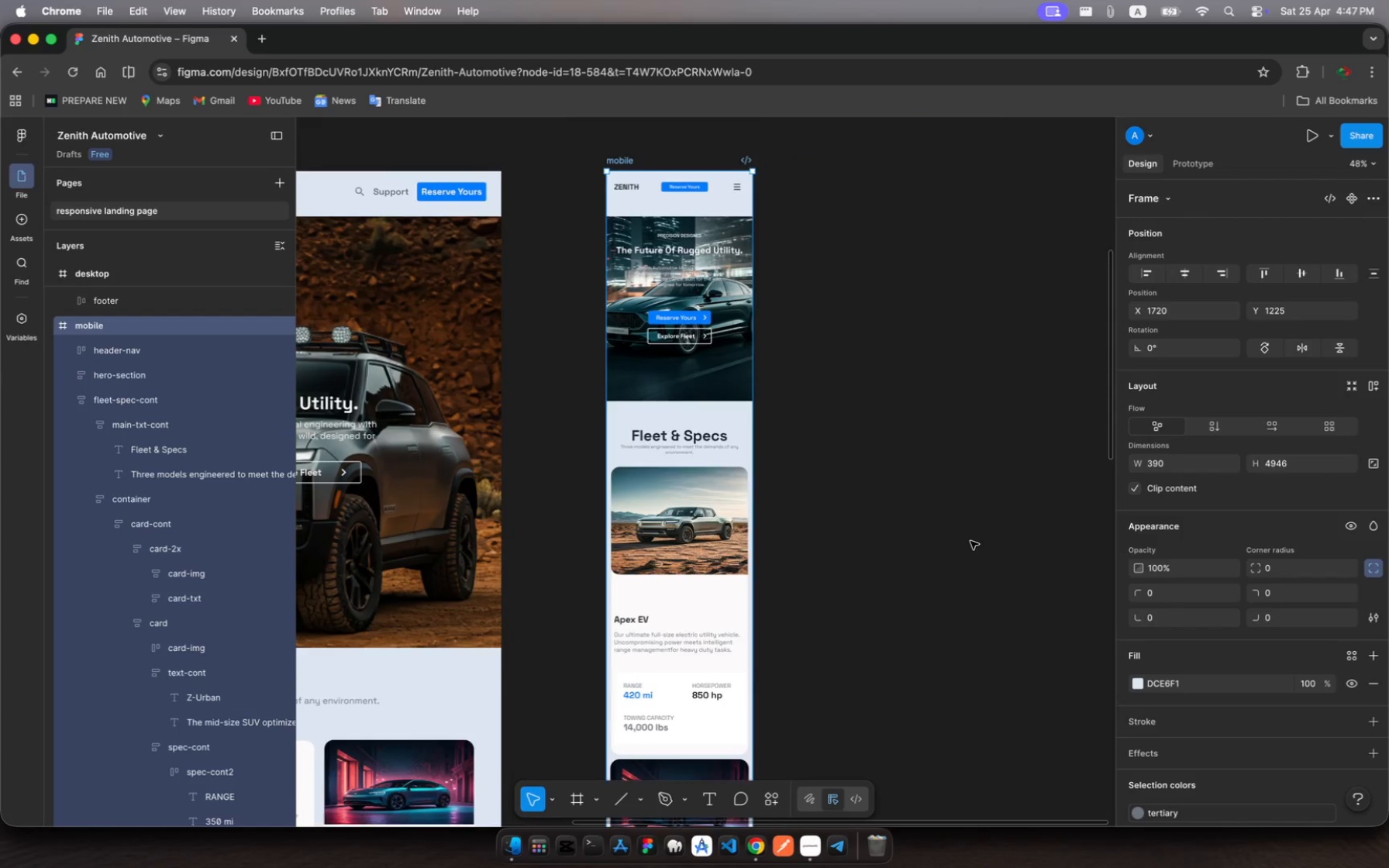 
scroll: coordinate [882, 514], scroll_direction: down, amount: 33.0
 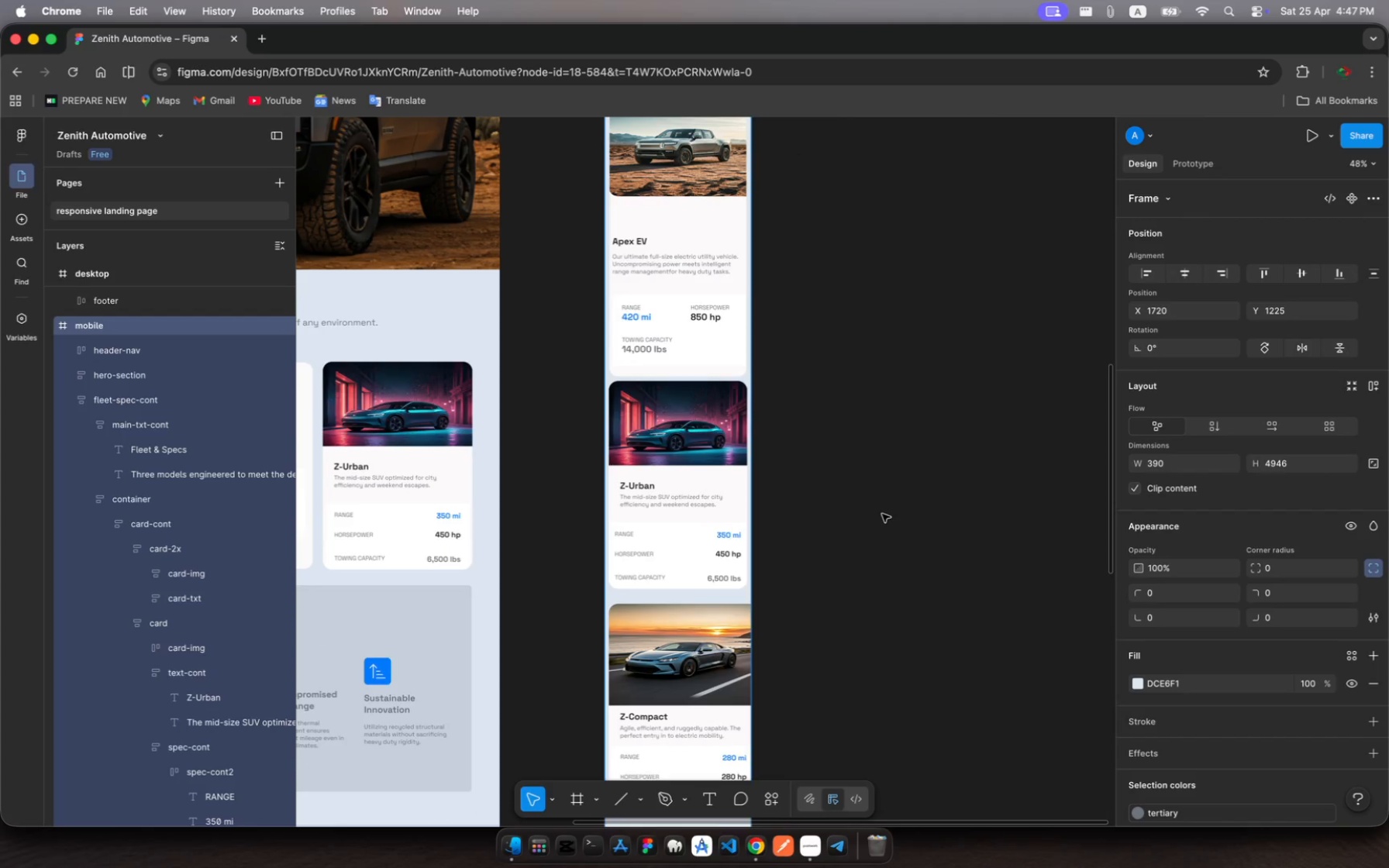 
scroll: coordinate [882, 514], scroll_direction: up, amount: 3.0
 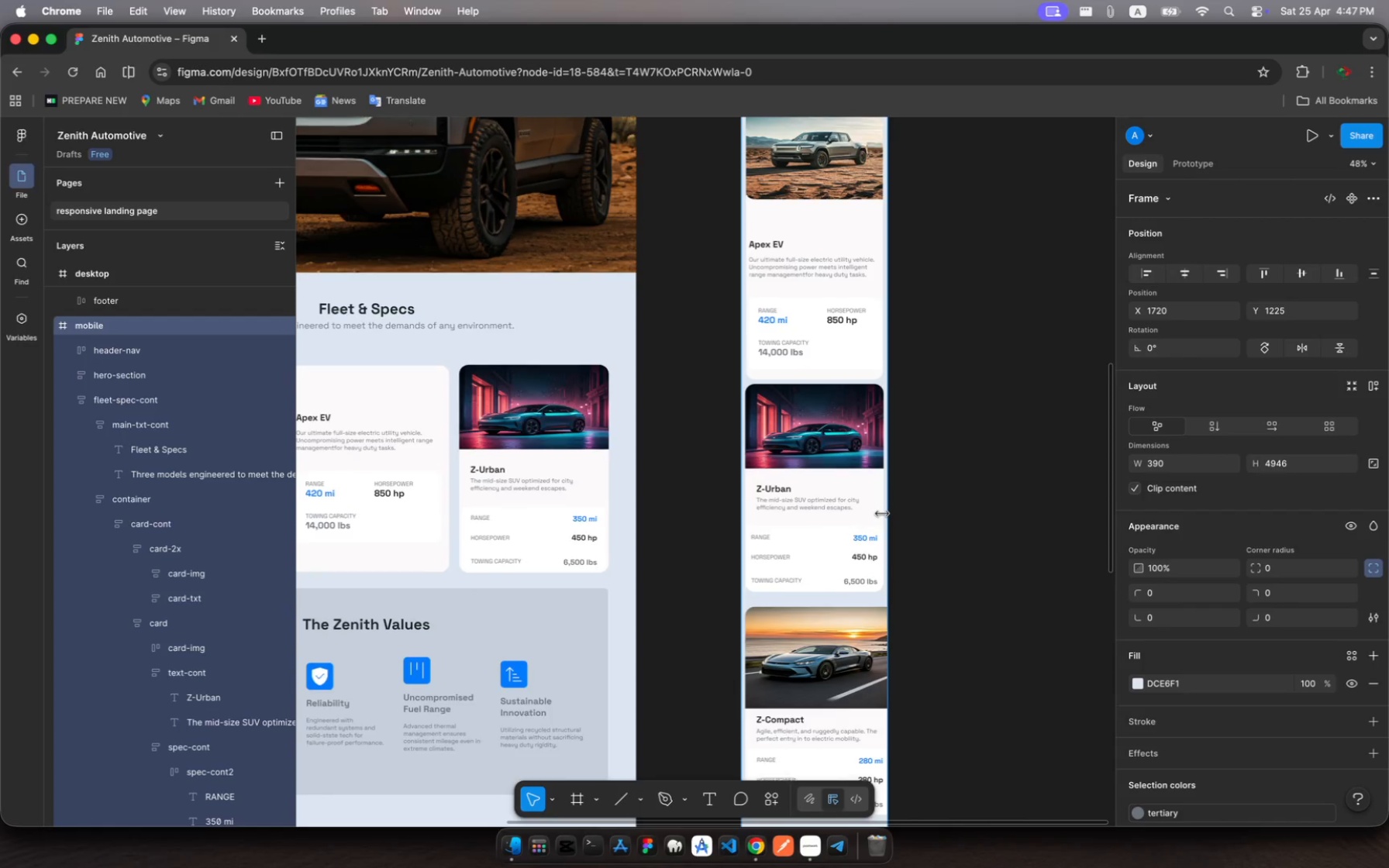 
scroll: coordinate [882, 514], scroll_direction: down, amount: 21.0
 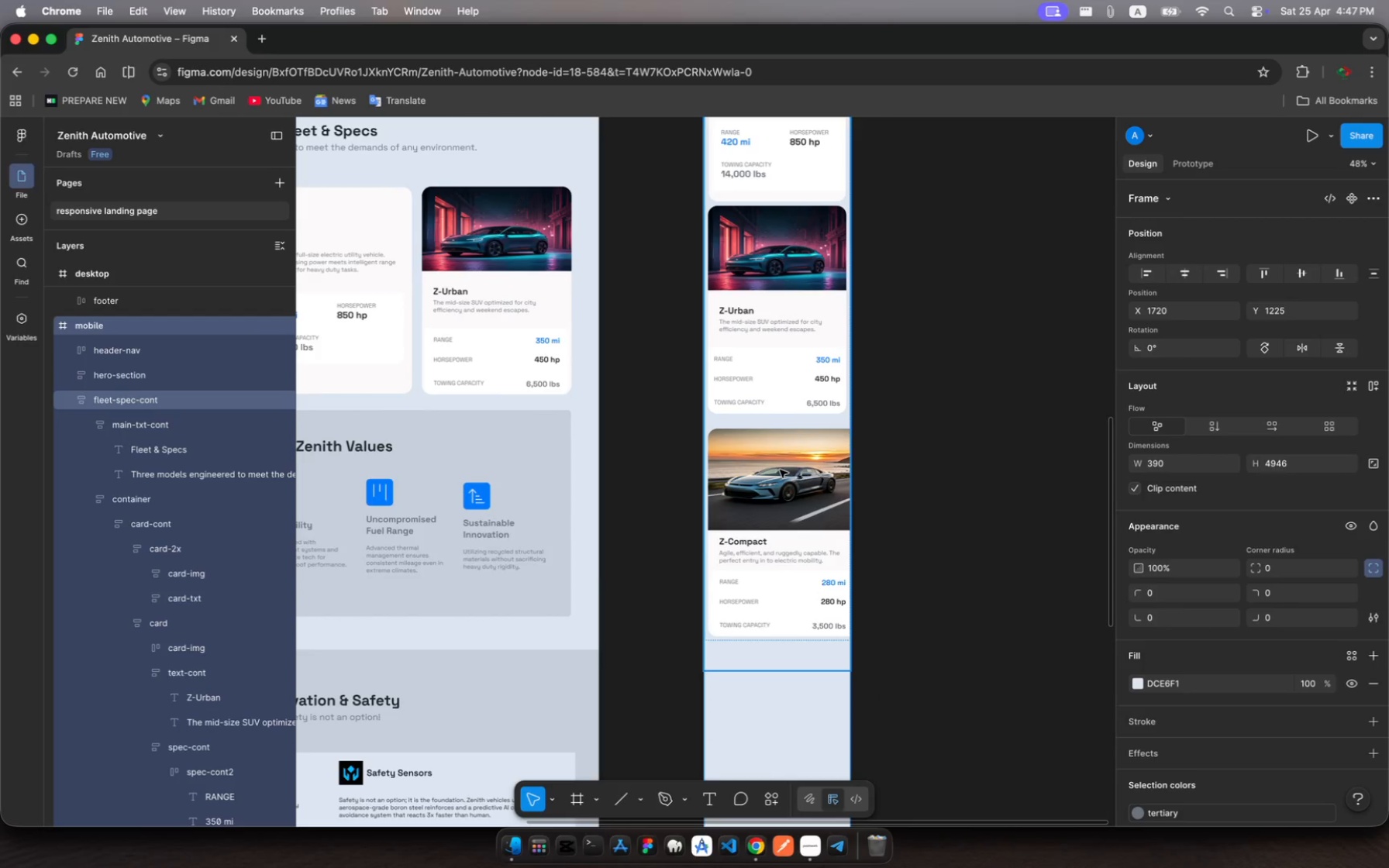 
double_click([780, 470])
 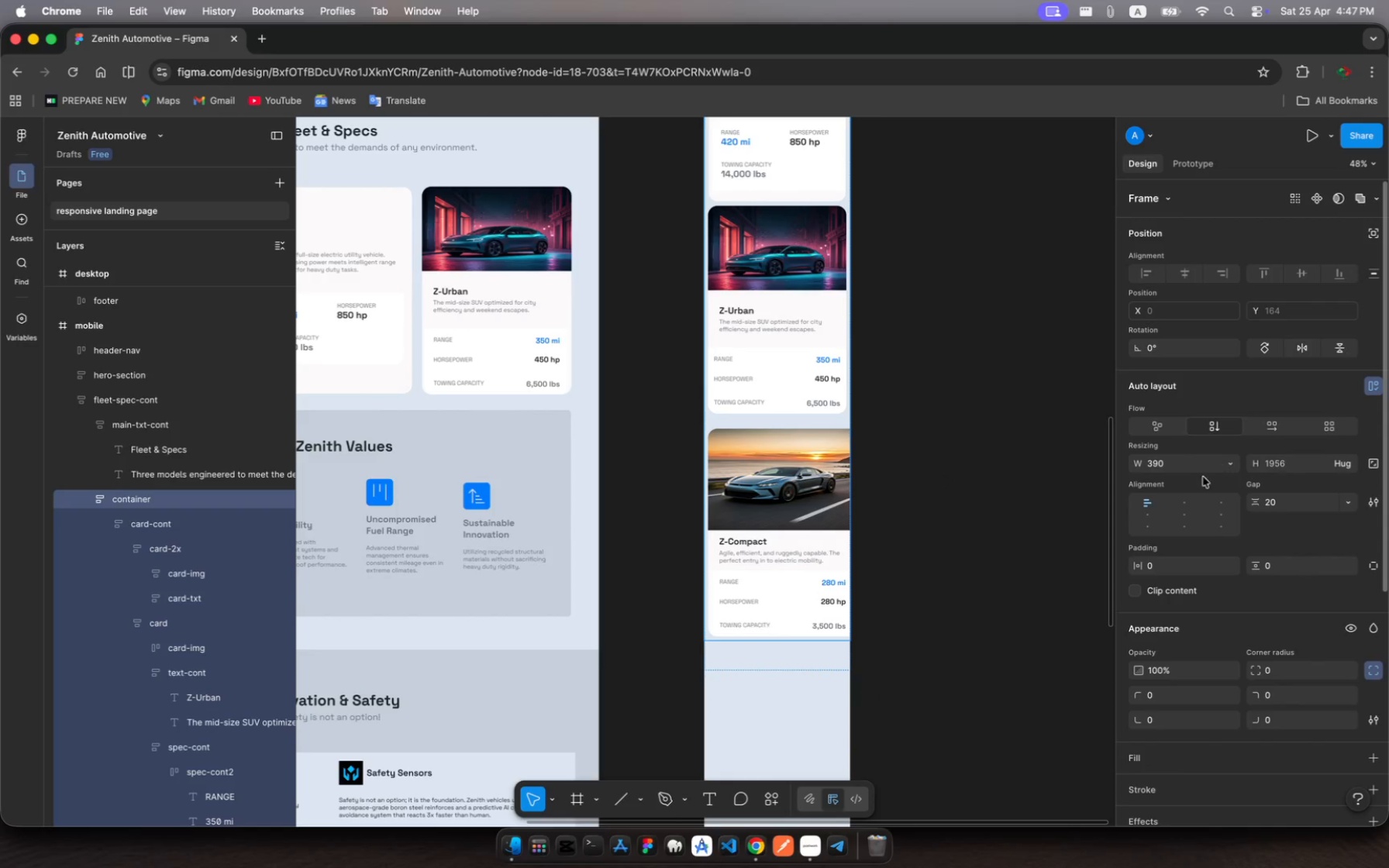 
wait(6.51)
 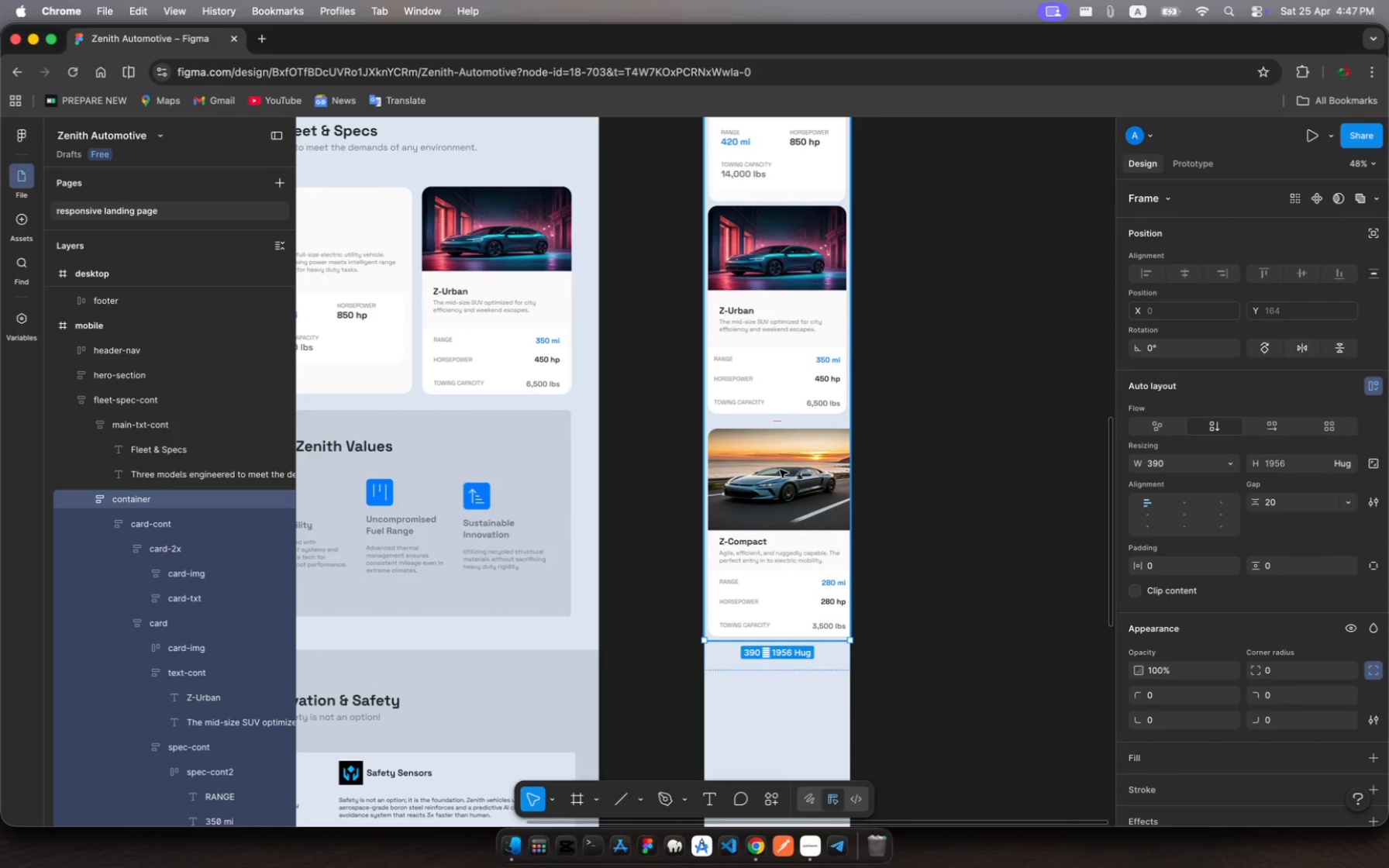 
left_click_drag(start_coordinate=[848, 513], to_coordinate=[853, 514])
 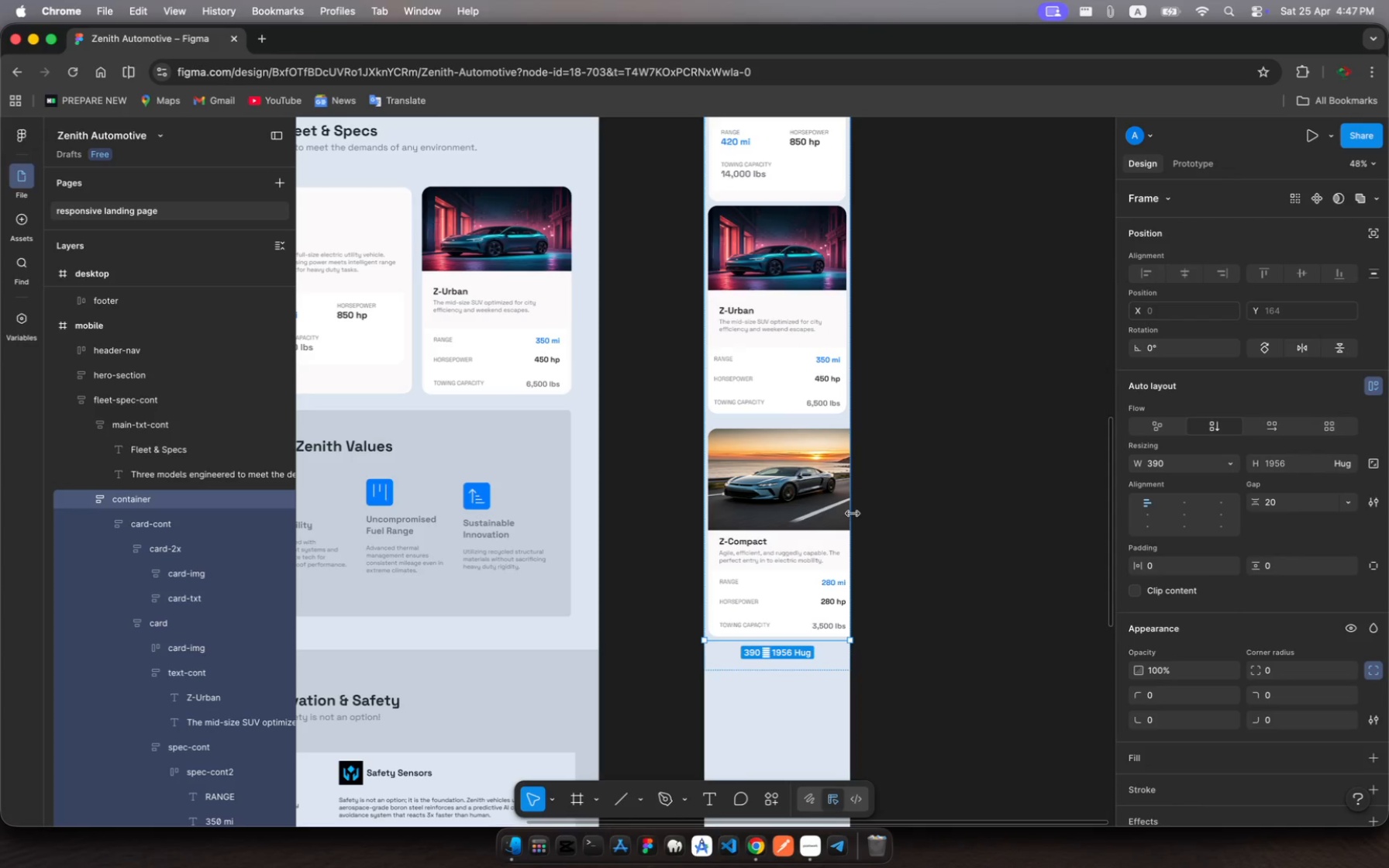 
key(Meta+Z)
 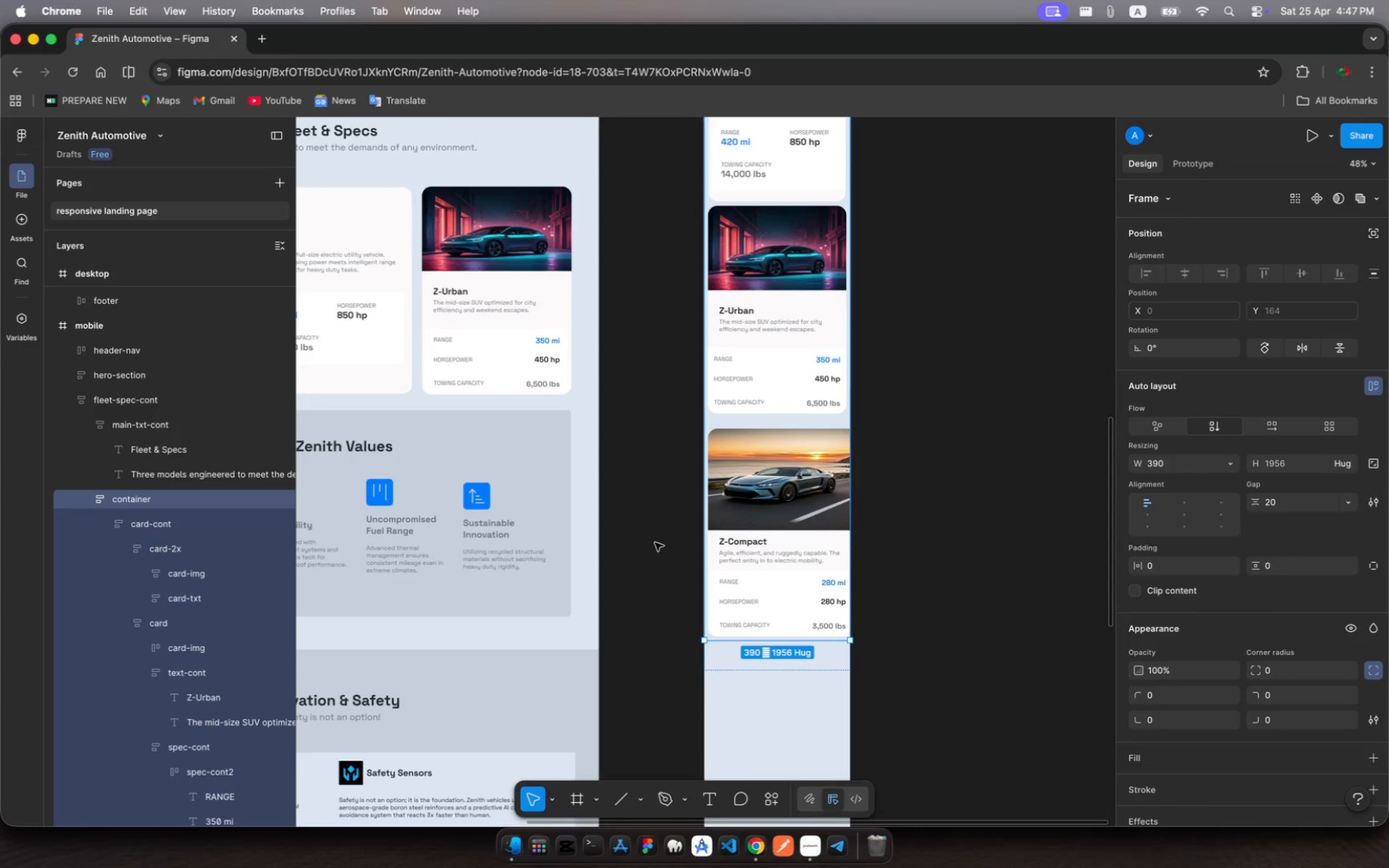 
wait(7.76)
 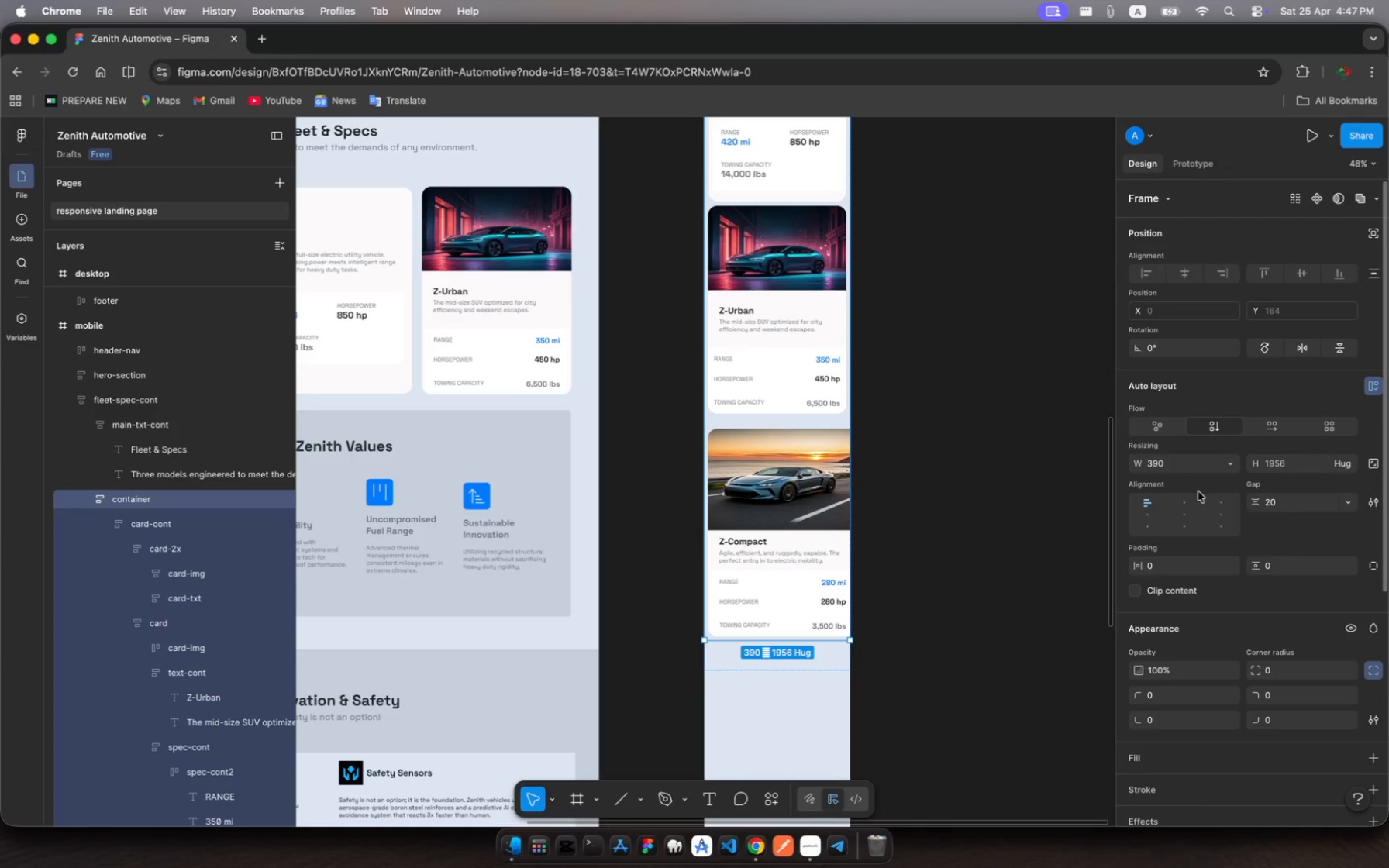 
left_click([181, 528])
 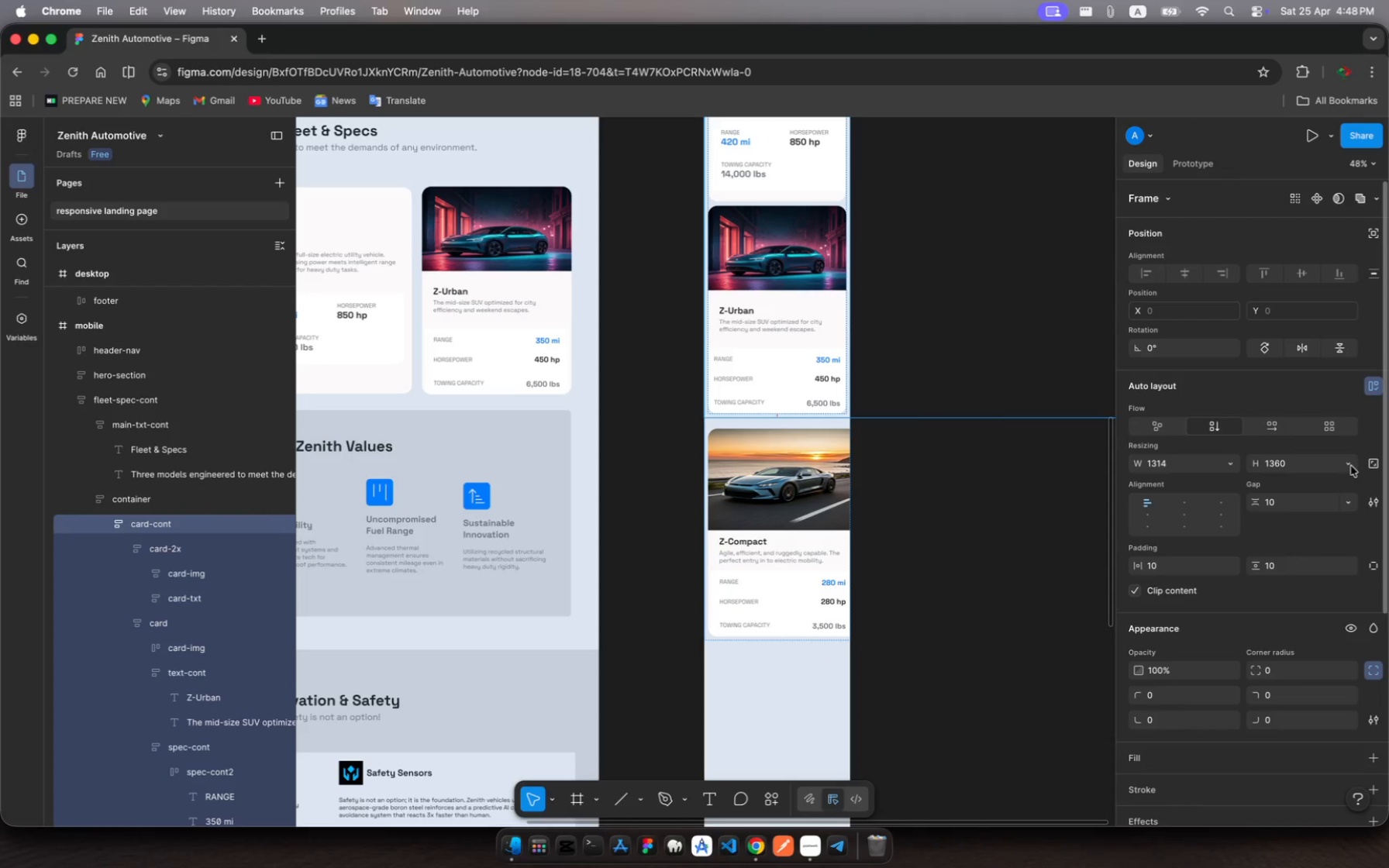 
wait(7.27)
 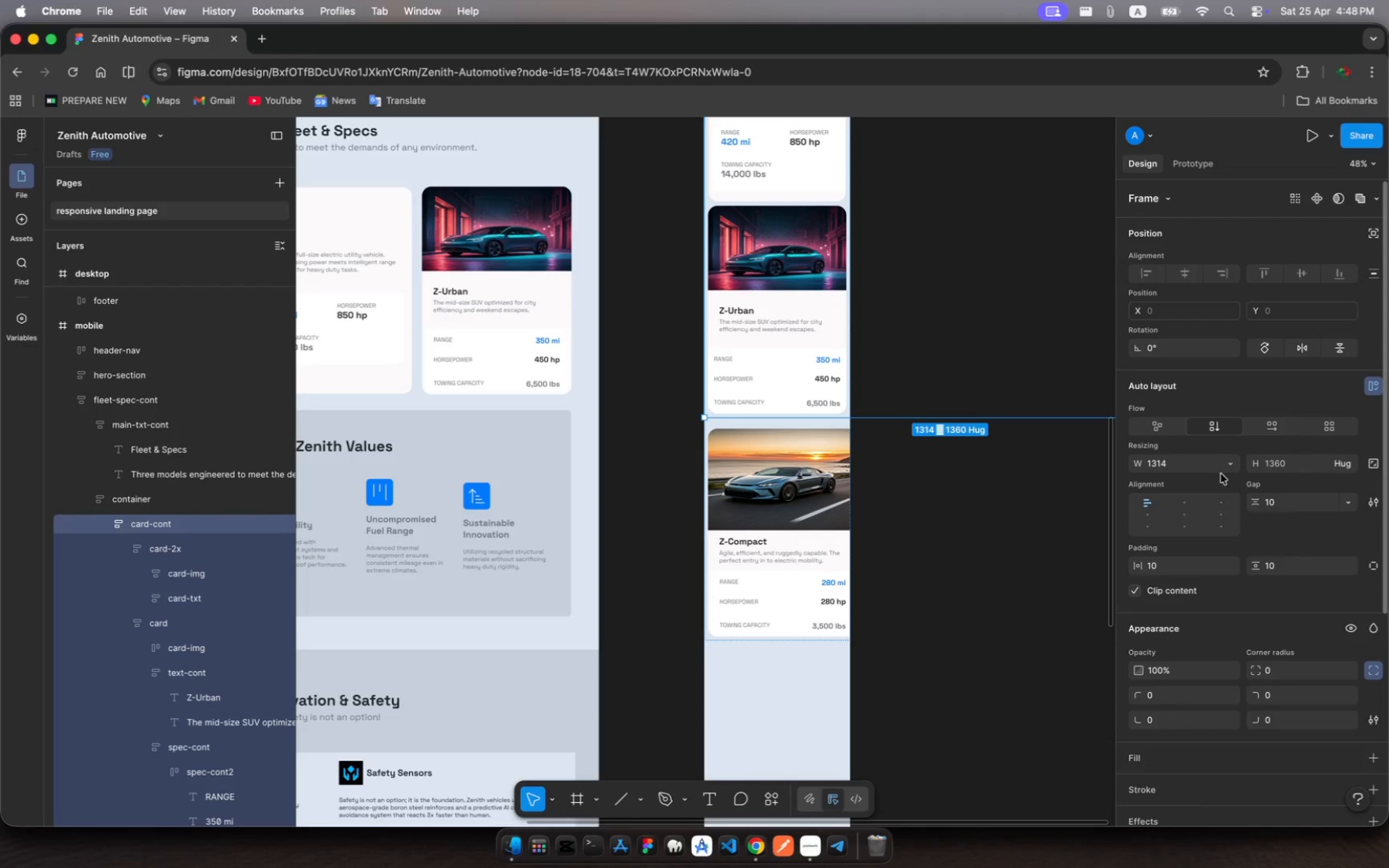 
scroll: coordinate [965, 491], scroll_direction: down, amount: 8.0
 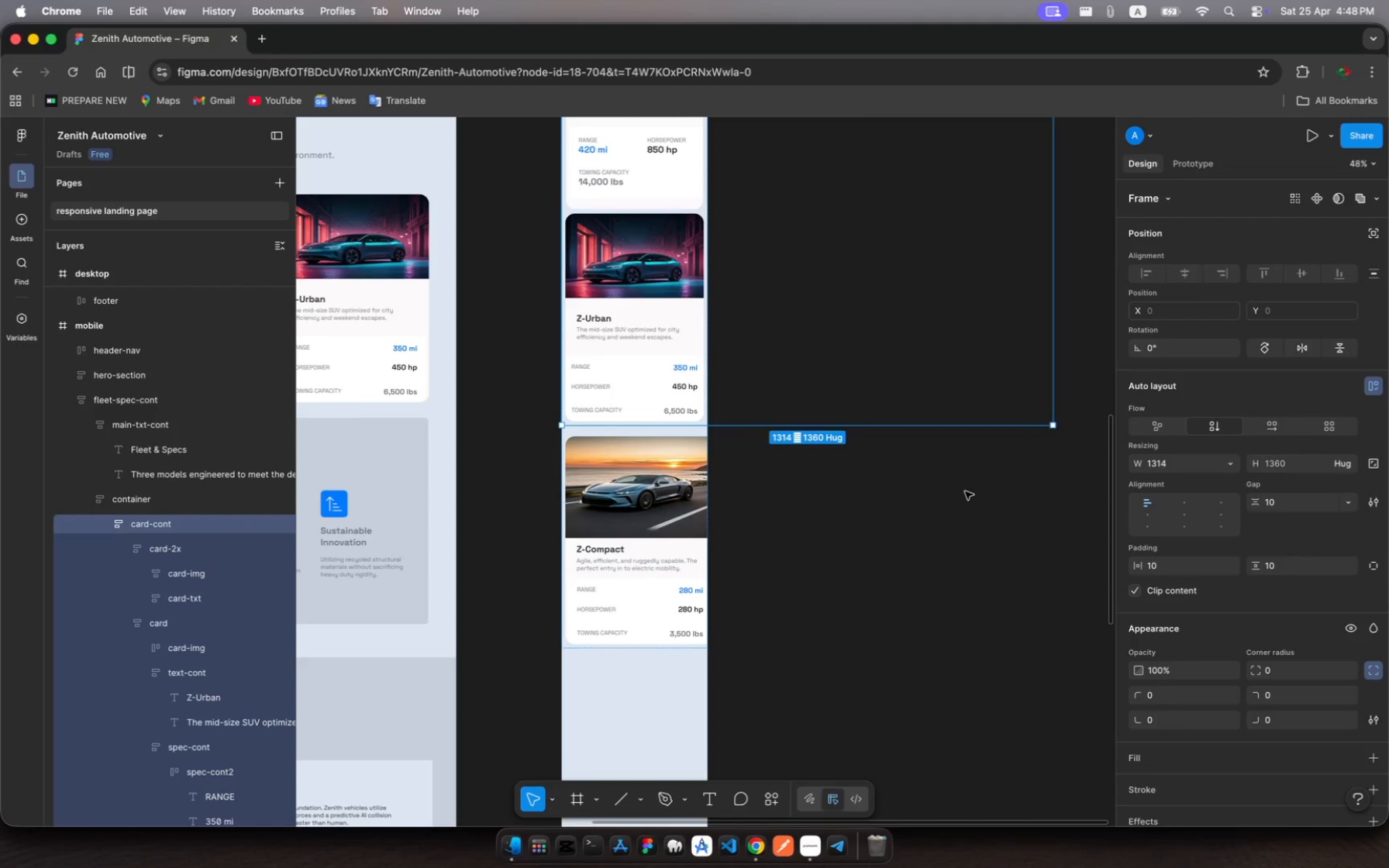 
scroll: coordinate [965, 491], scroll_direction: up, amount: 6.0
 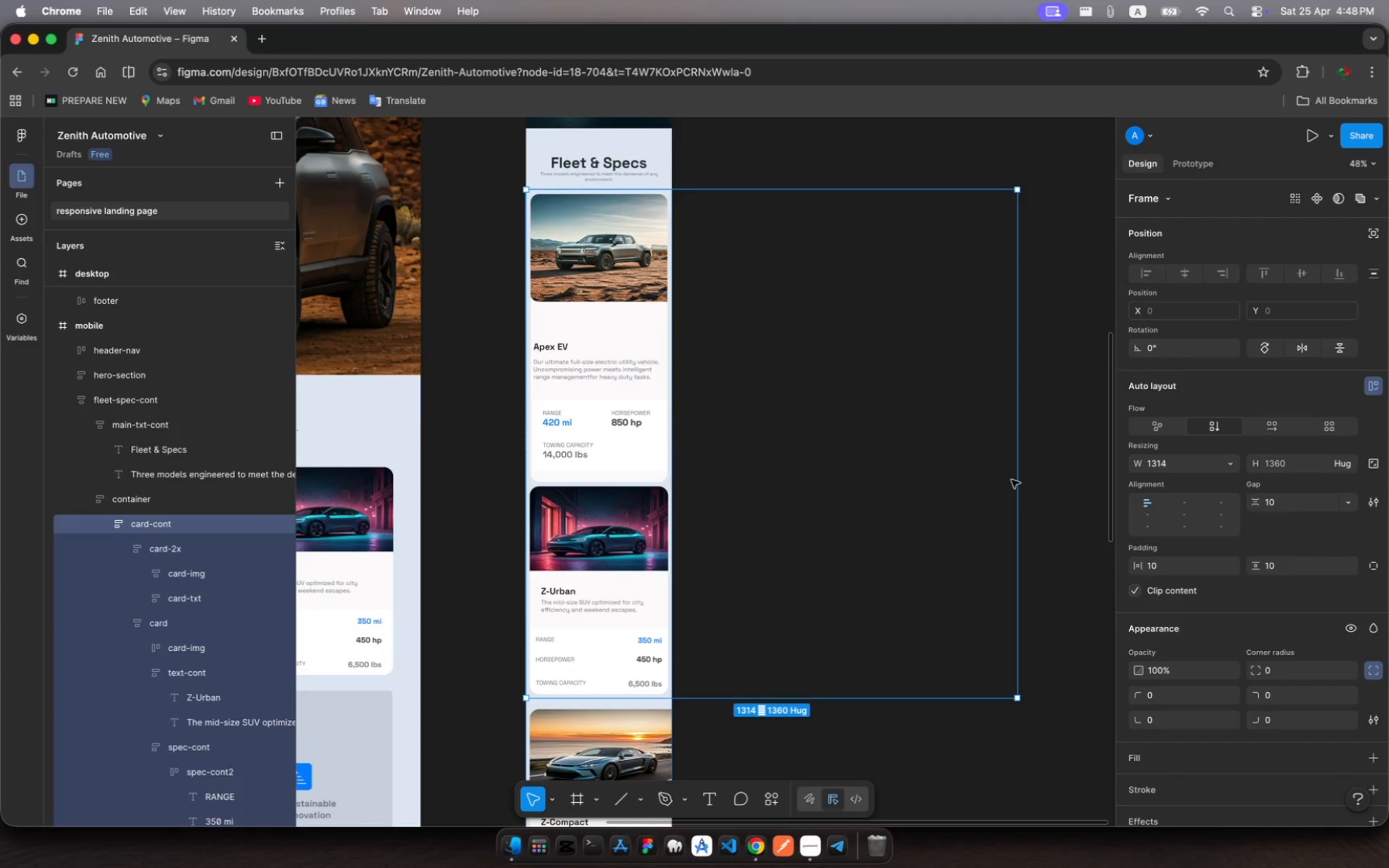 
left_click_drag(start_coordinate=[1019, 480], to_coordinate=[674, 575])
 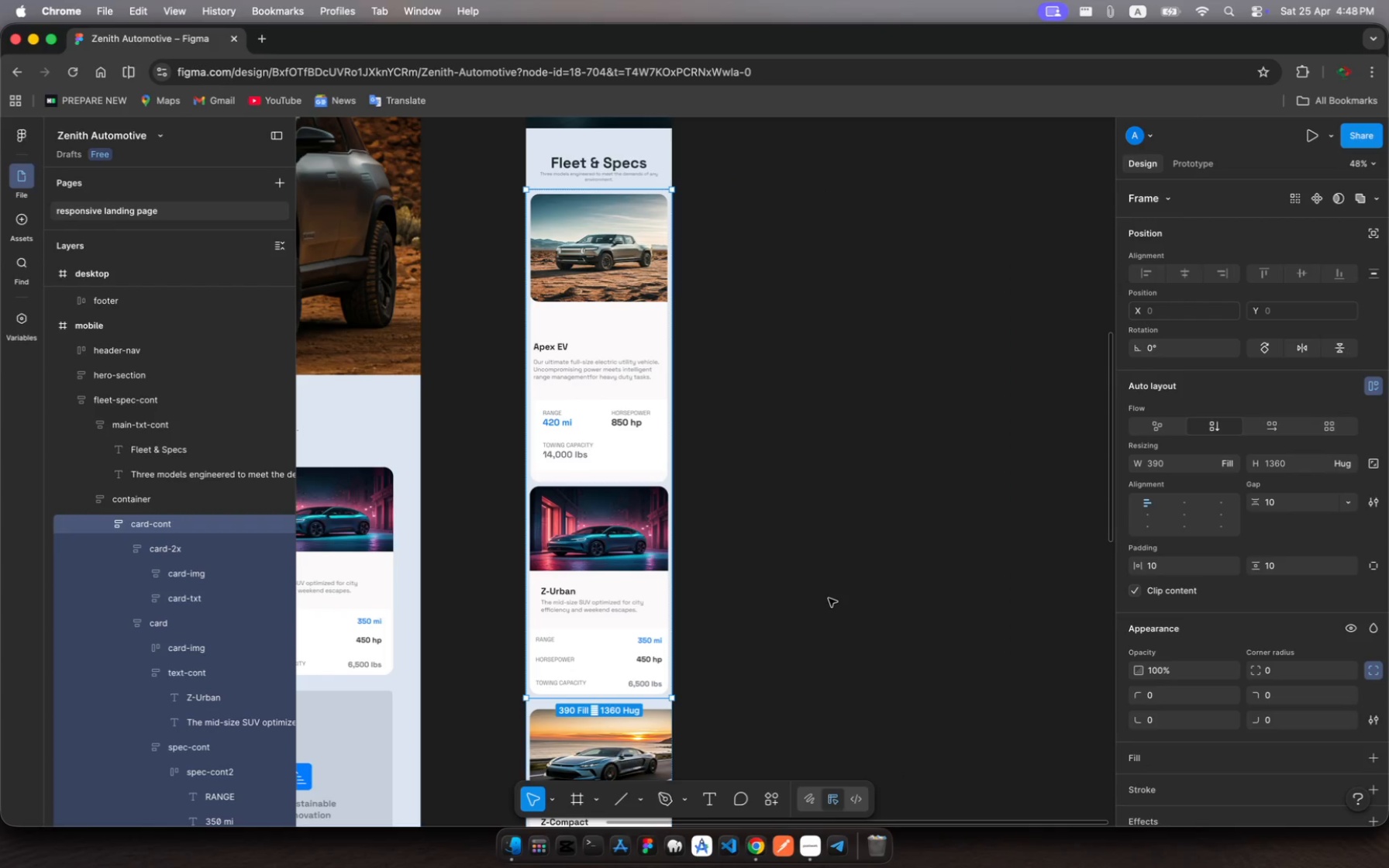 
scroll: coordinate [829, 598], scroll_direction: down, amount: 18.0
 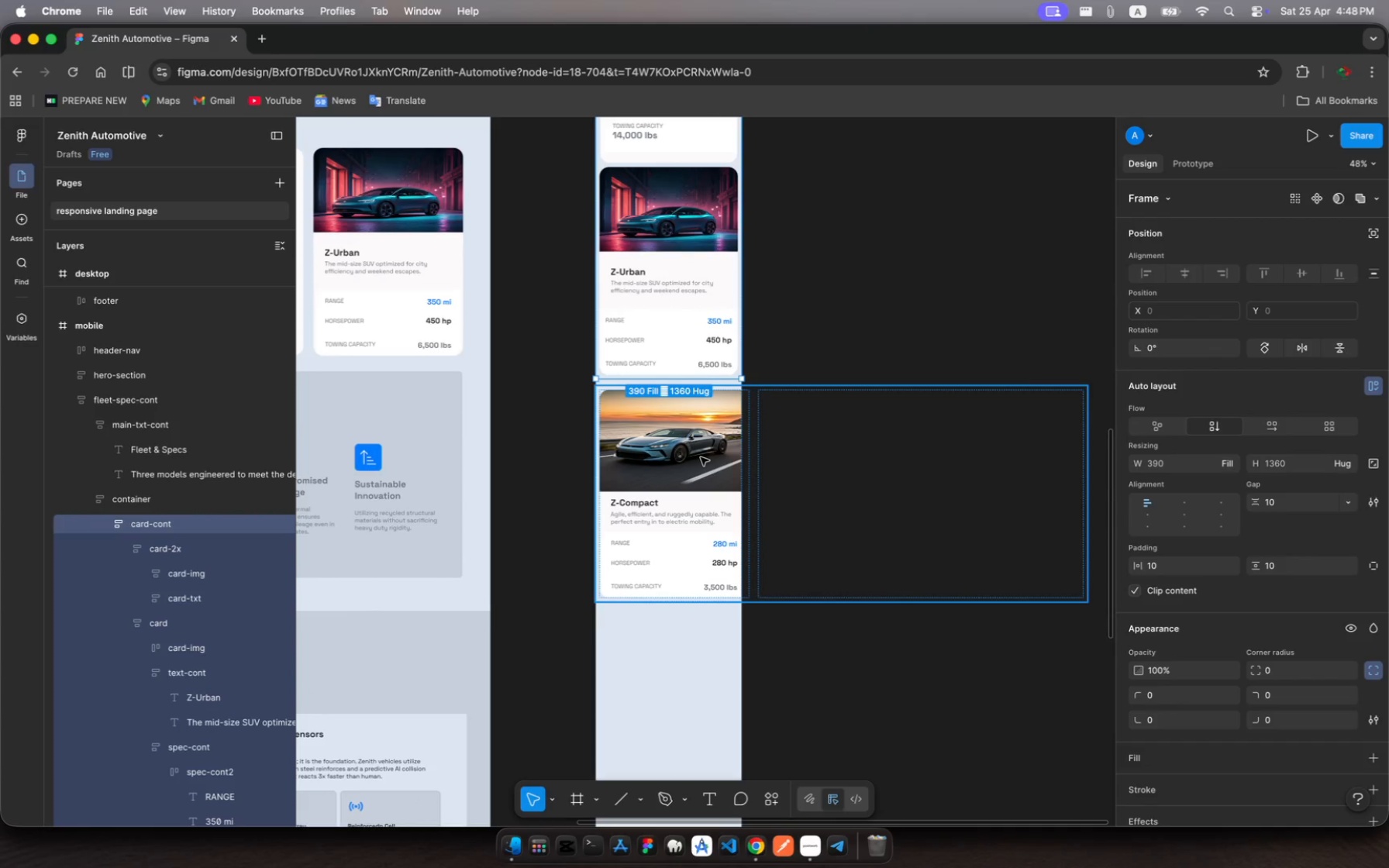 
left_click([701, 457])
 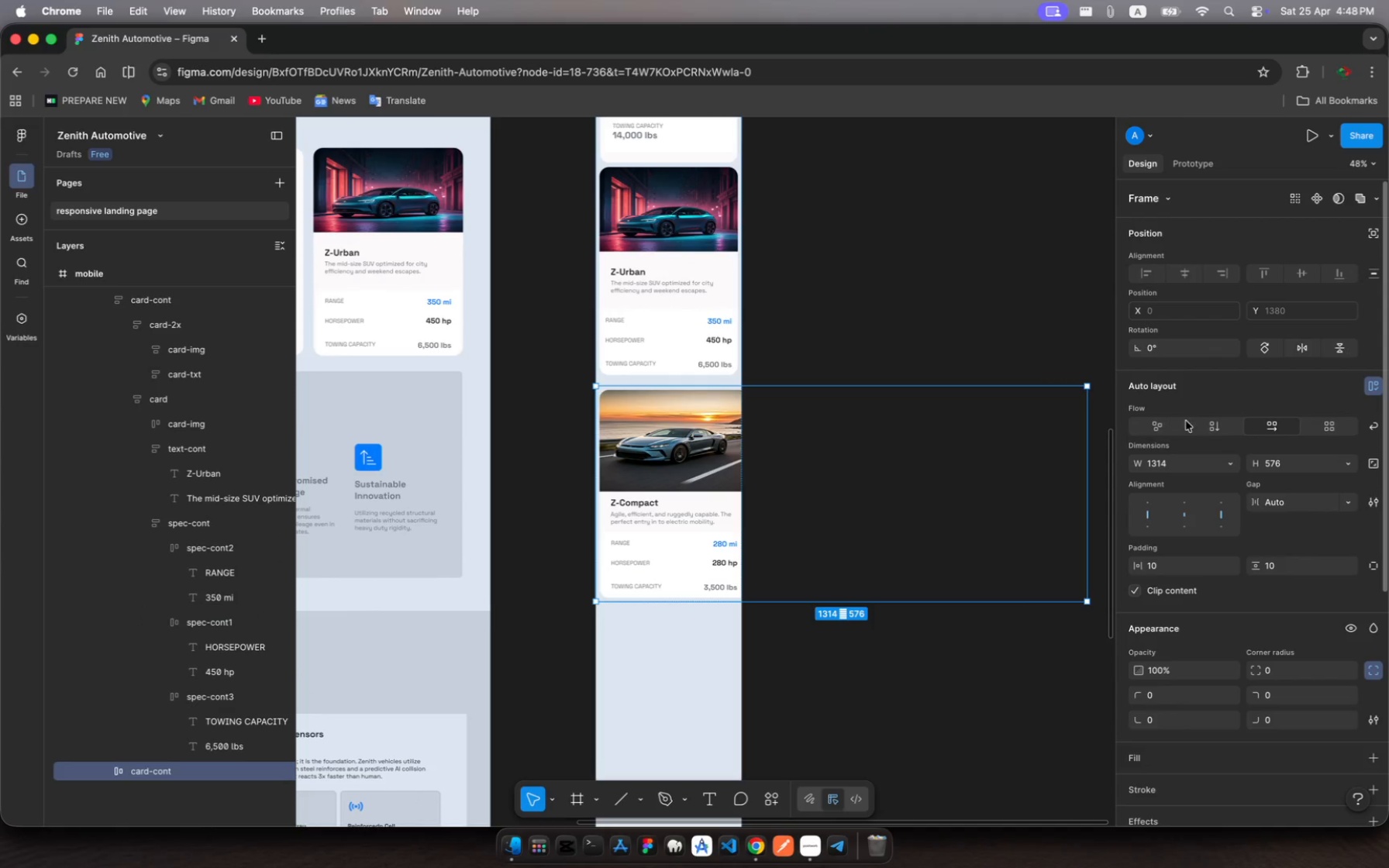 
left_click([1206, 429])
 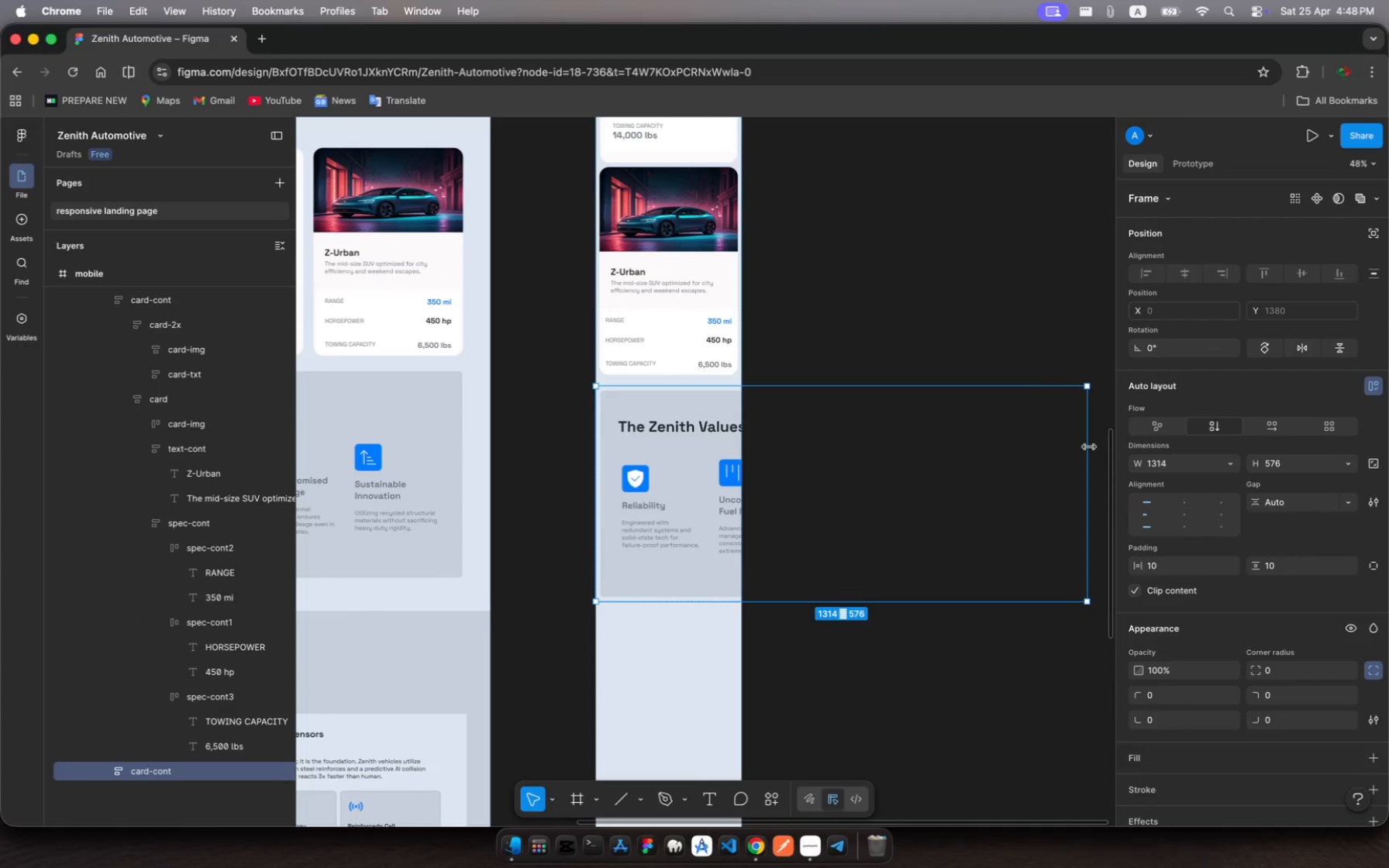 
left_click_drag(start_coordinate=[1089, 447], to_coordinate=[744, 532])
 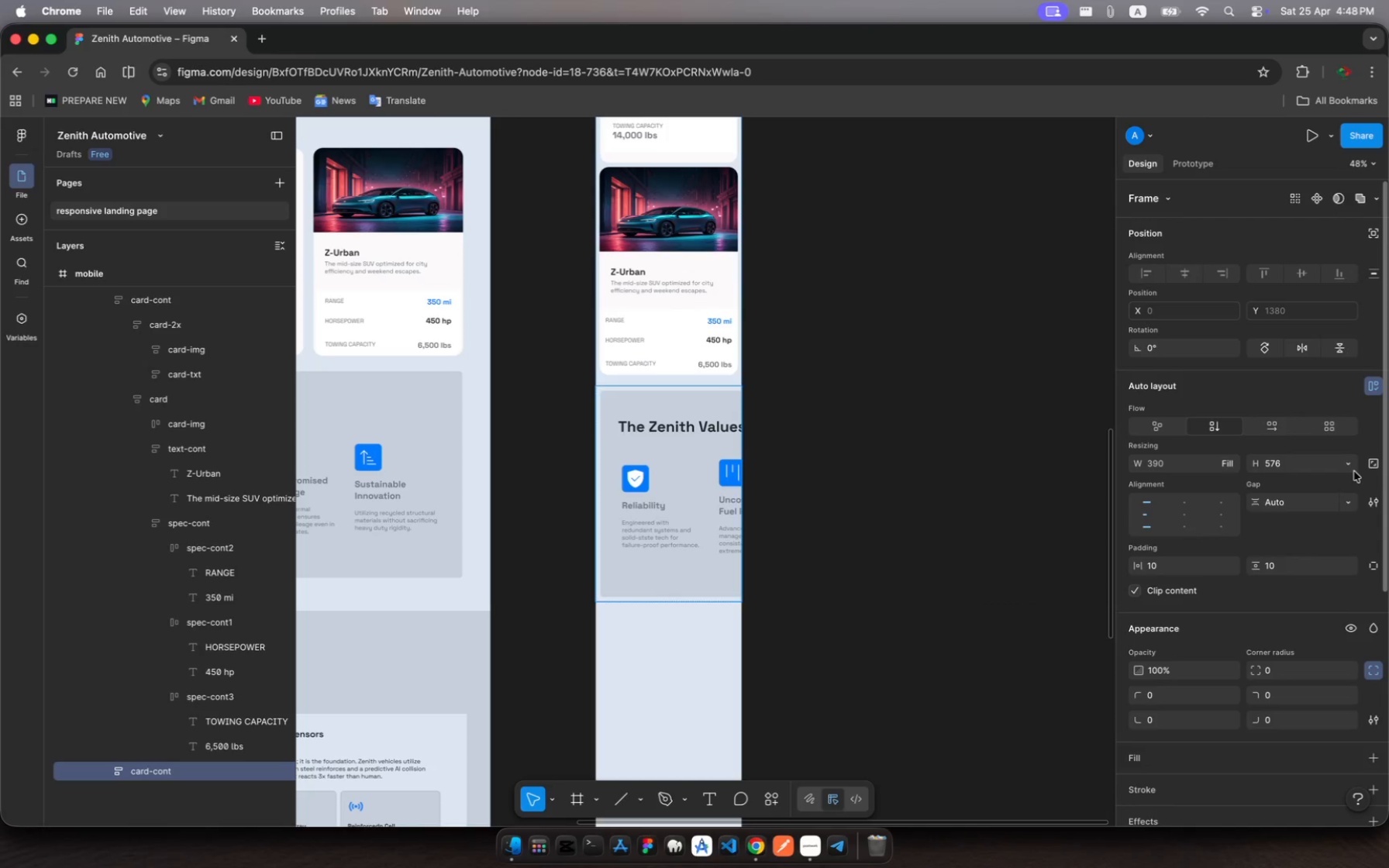 
left_click([1348, 465])
 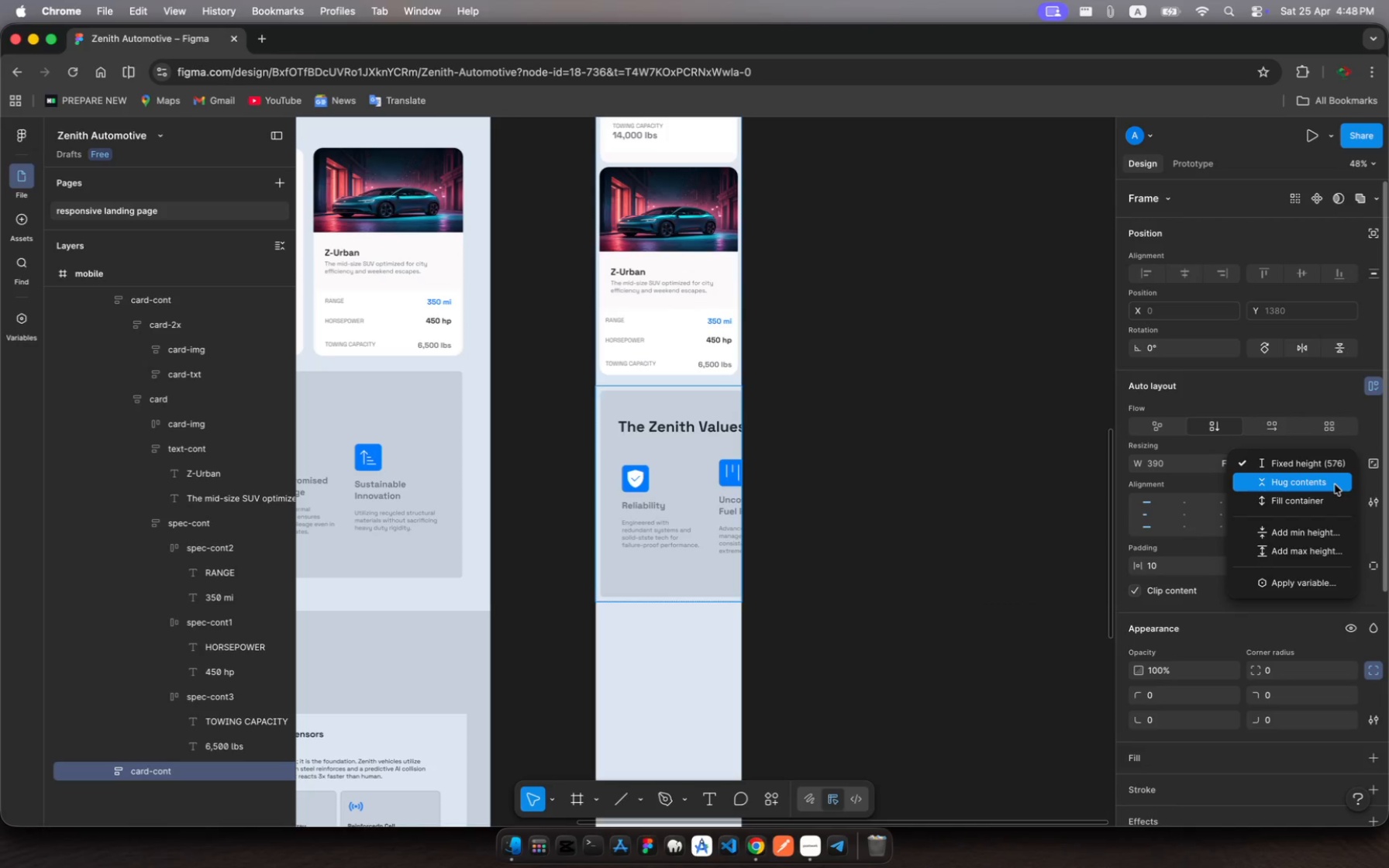 
left_click([1335, 484])
 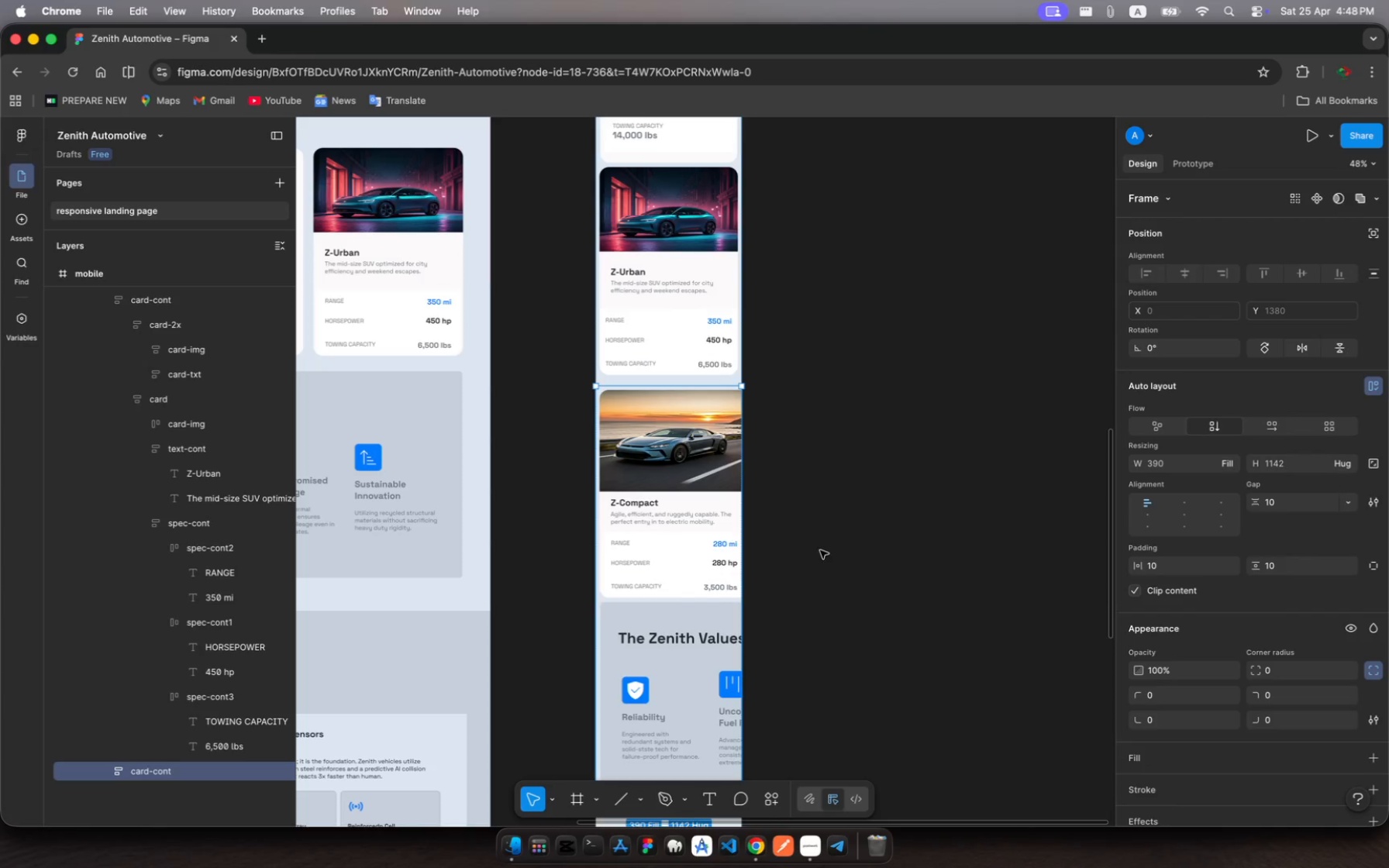 
scroll: coordinate [778, 605], scroll_direction: down, amount: 4.0
 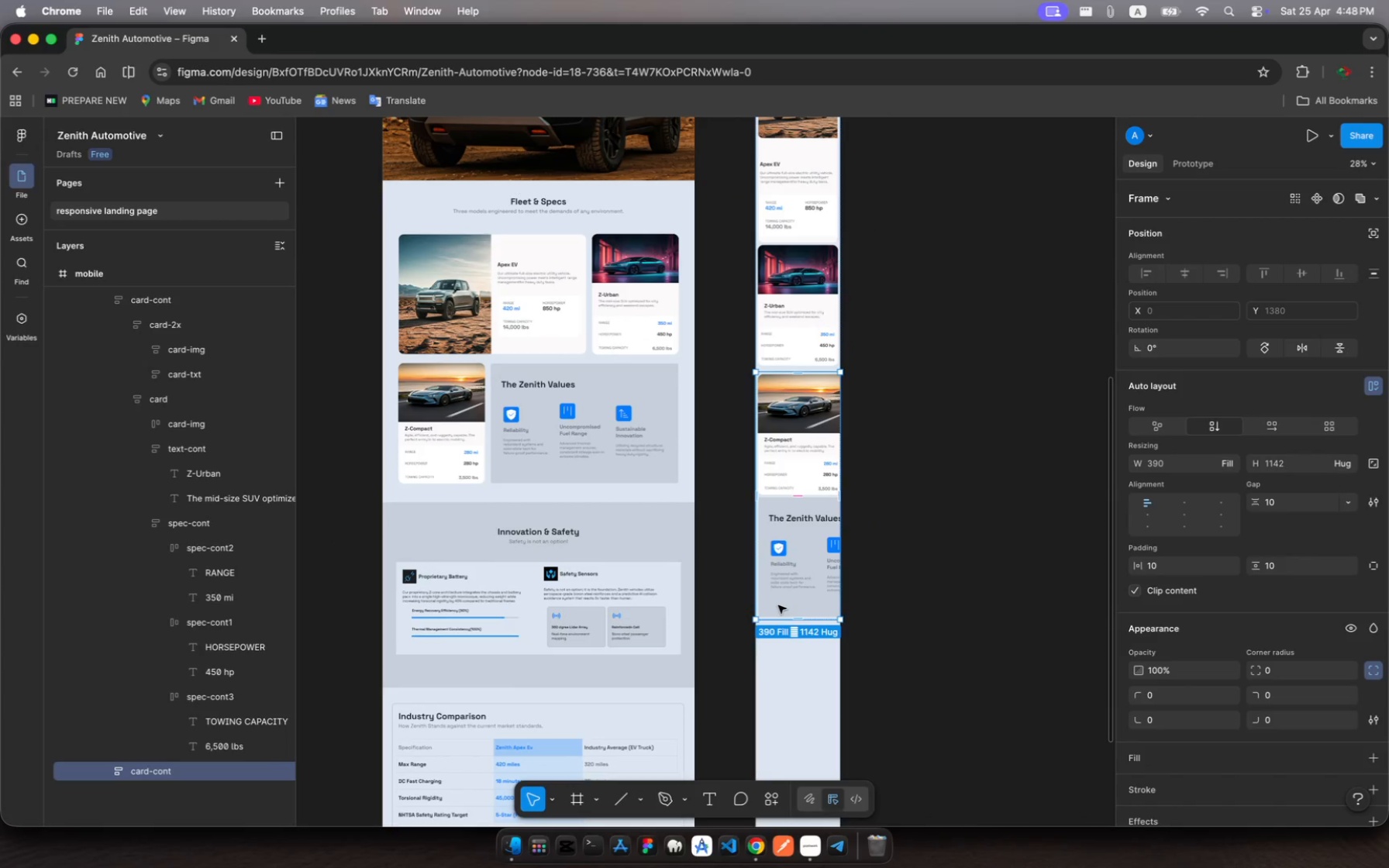 
scroll: coordinate [778, 605], scroll_direction: up, amount: 11.0
 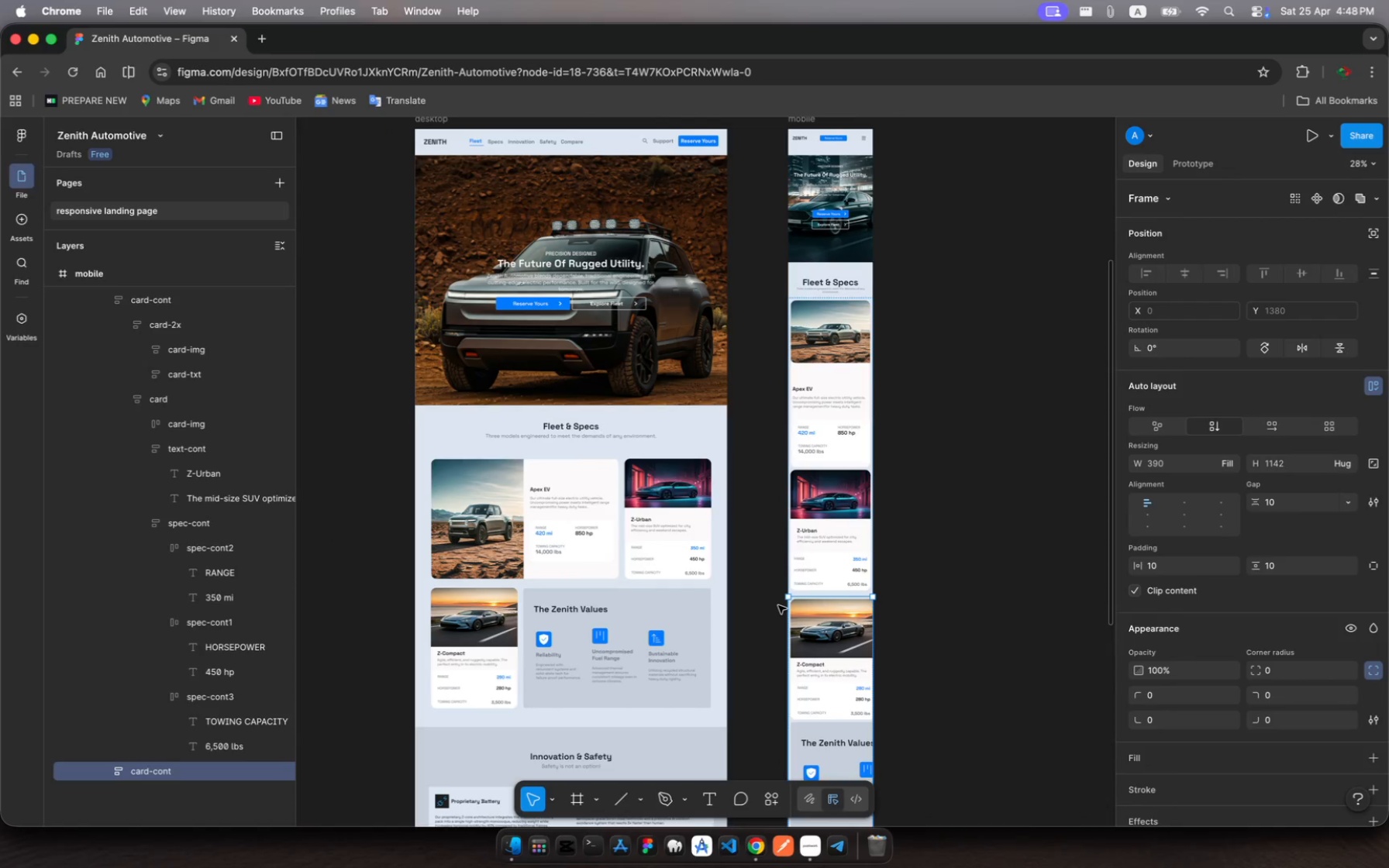 
scroll: coordinate [778, 605], scroll_direction: down, amount: 5.0
 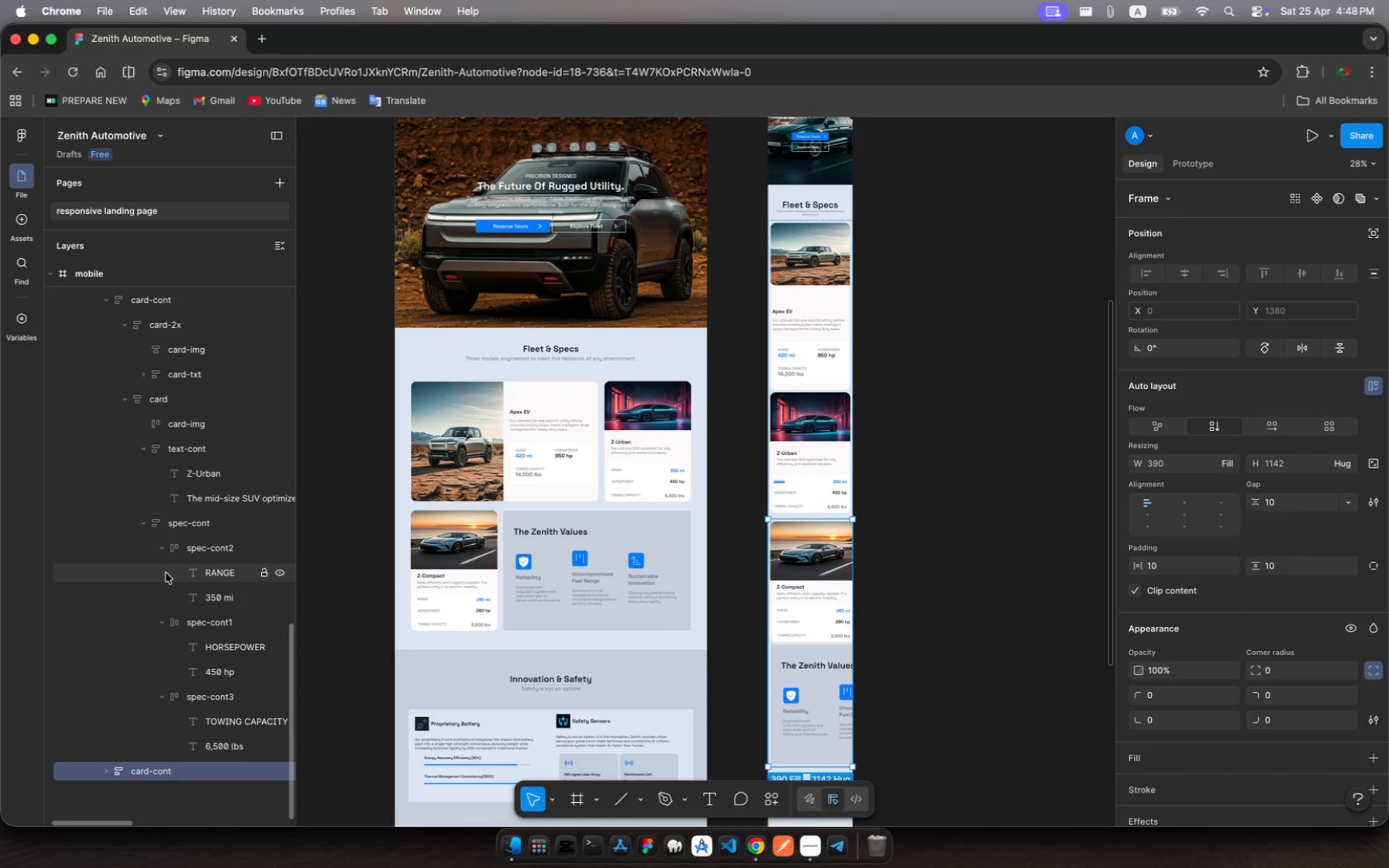 
wait(10.02)
 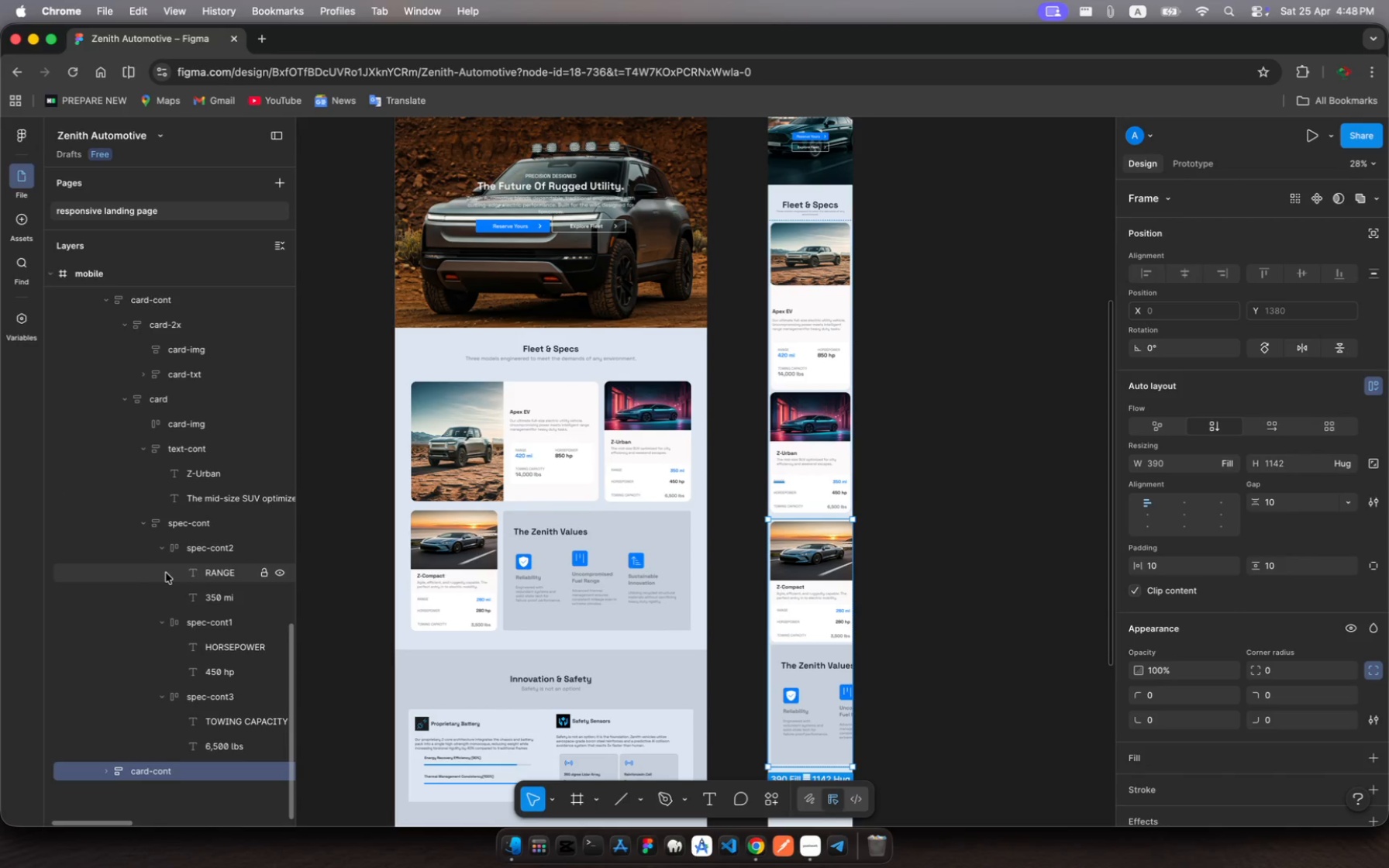 
scroll: coordinate [582, 417], scroll_direction: up, amount: 13.0
 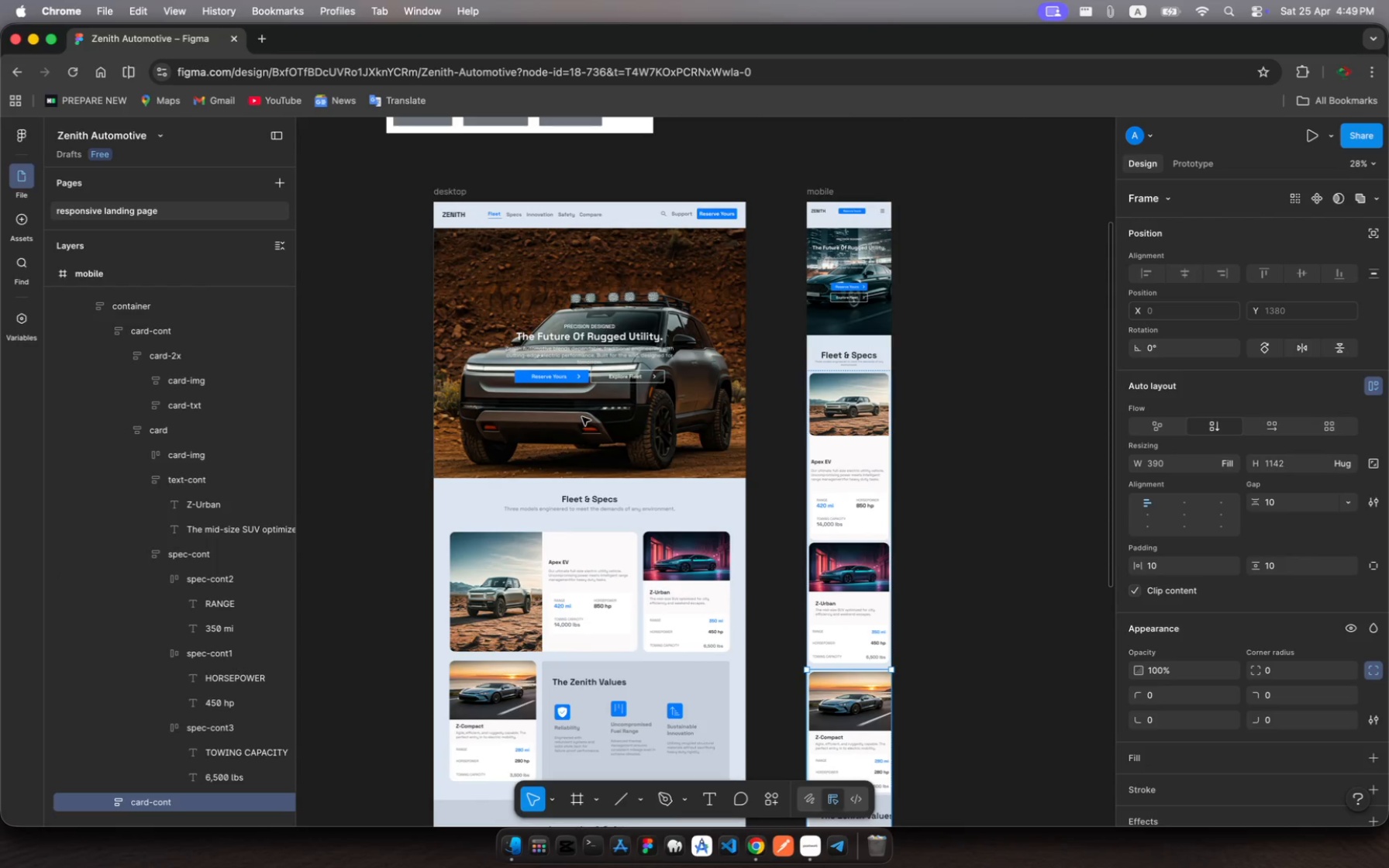 
scroll: coordinate [582, 417], scroll_direction: down, amount: 16.0
 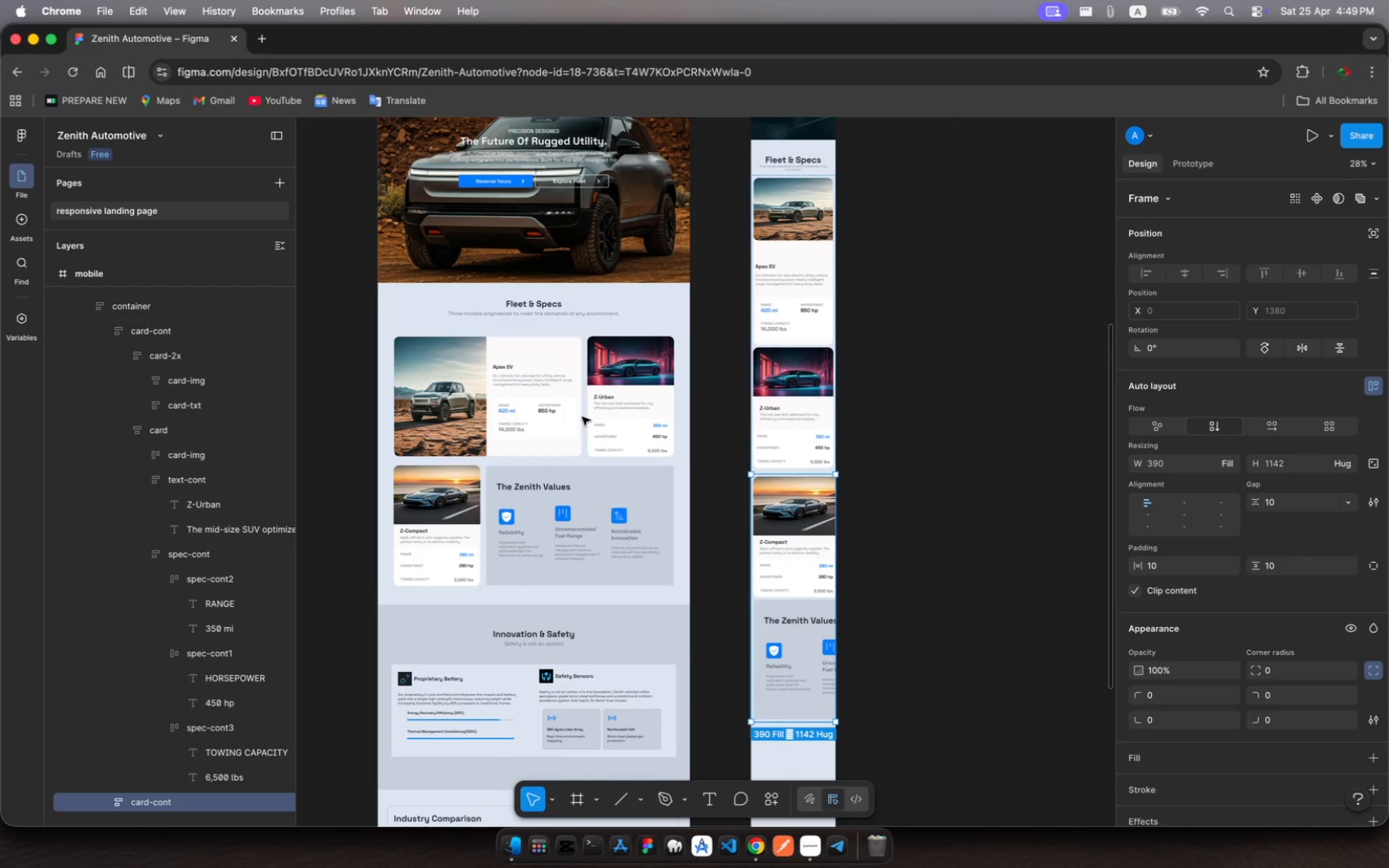 
scroll: coordinate [582, 417], scroll_direction: up, amount: 9.0
 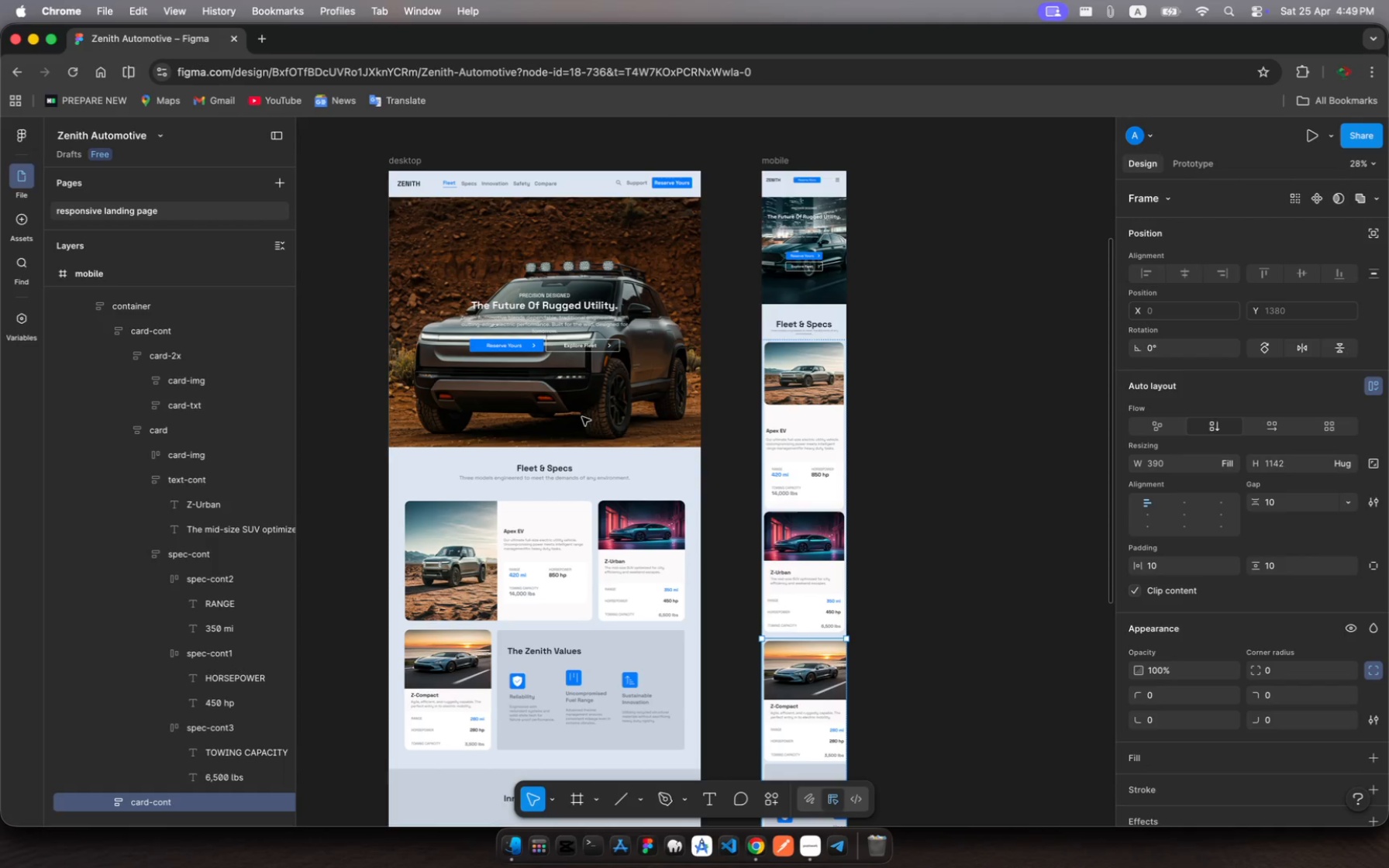 
scroll: coordinate [582, 417], scroll_direction: down, amount: 10.0
 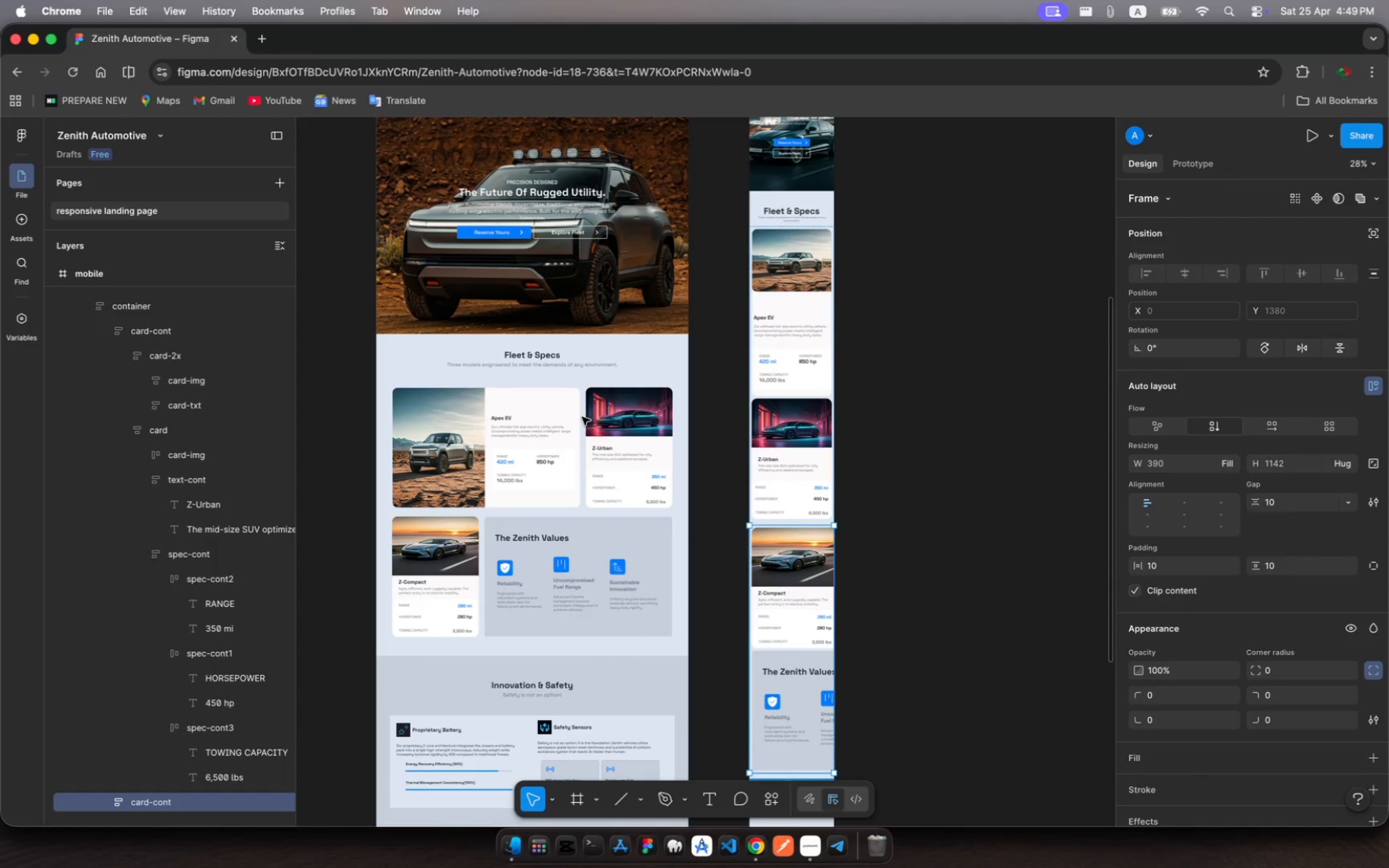 
mouse_move([795, 556])
 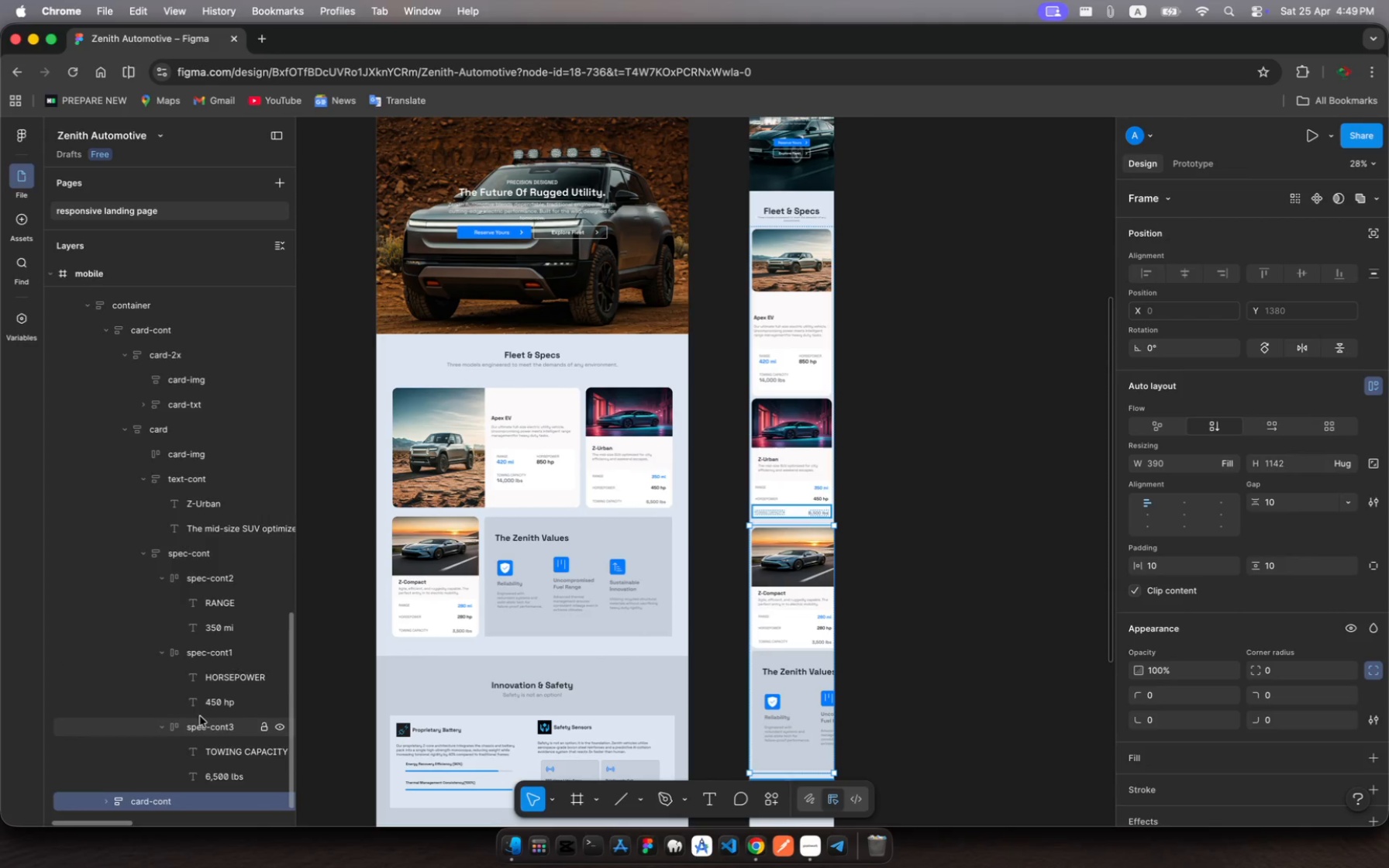 
scroll: coordinate [200, 716], scroll_direction: down, amount: 14.0
 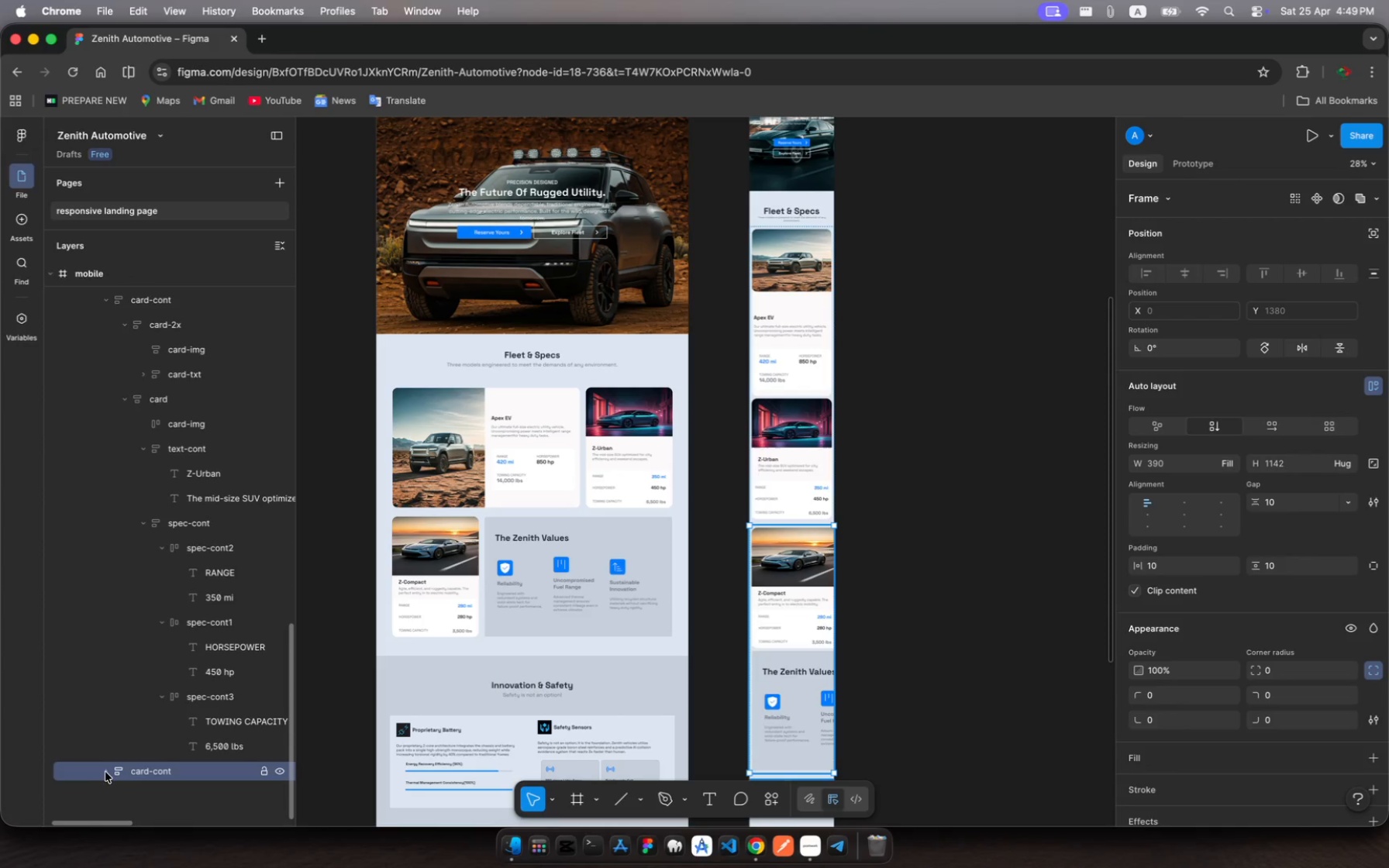 
left_click([109, 773])
 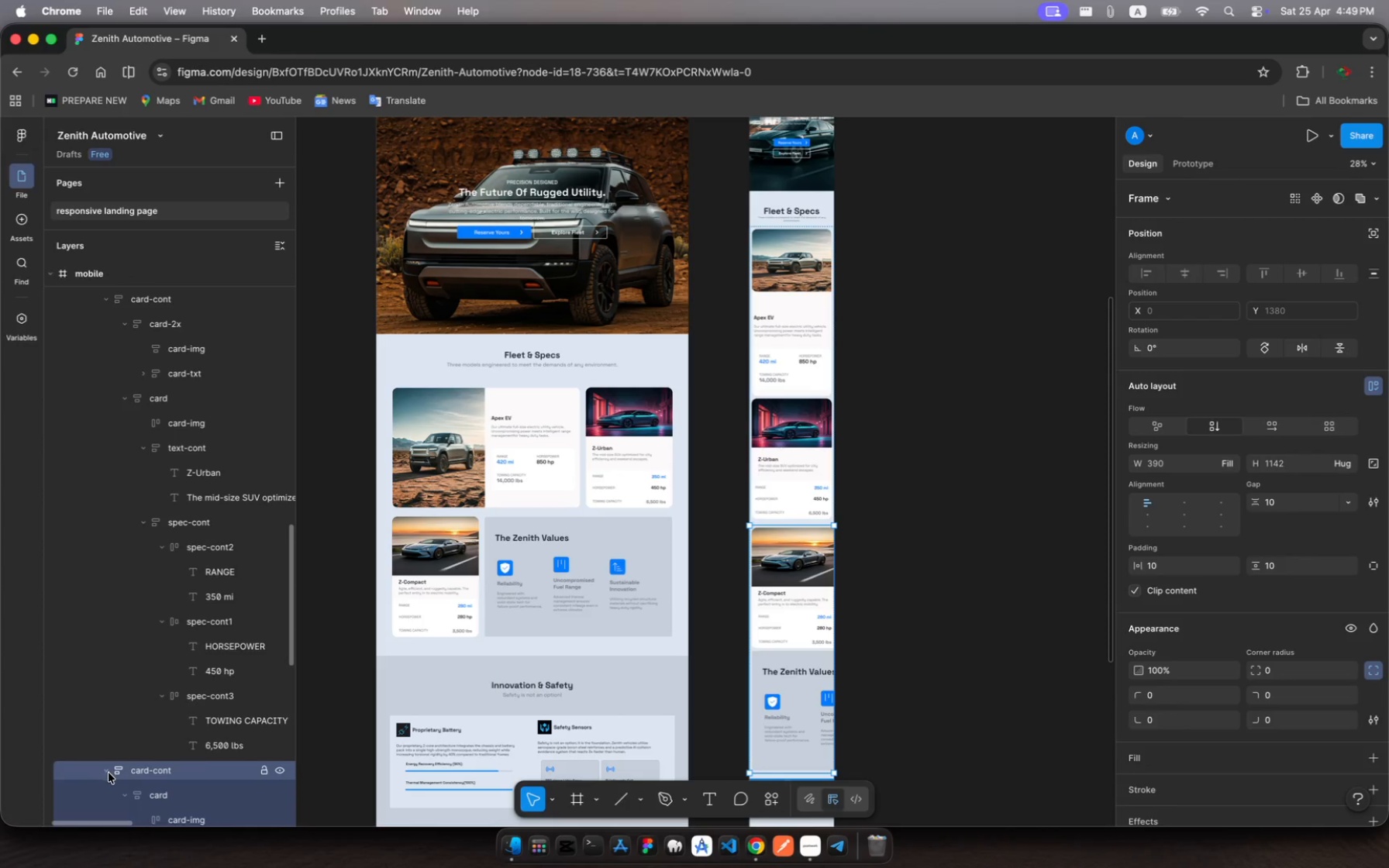 
scroll: coordinate [109, 773], scroll_direction: down, amount: 21.0
 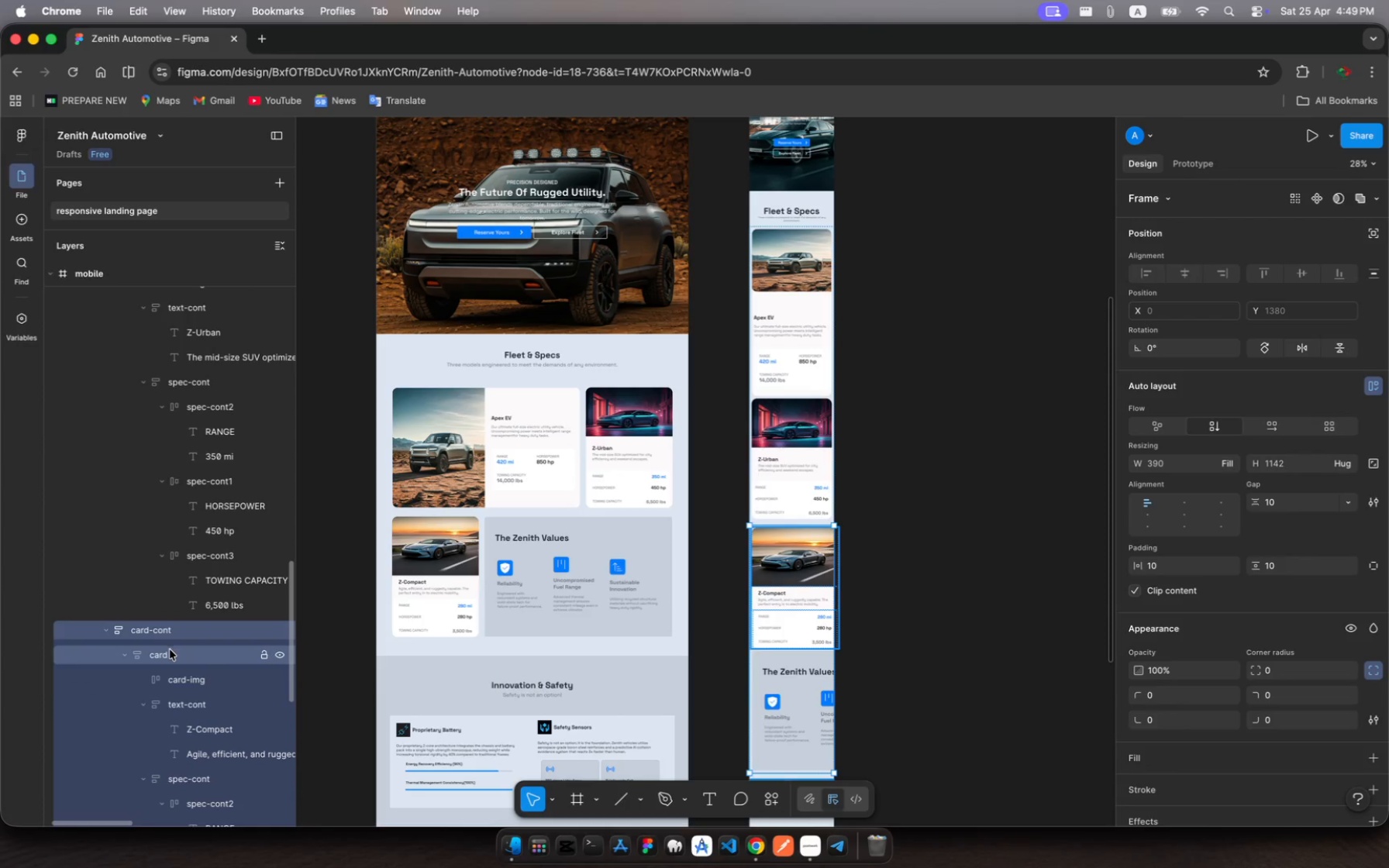 
left_click([168, 652])
 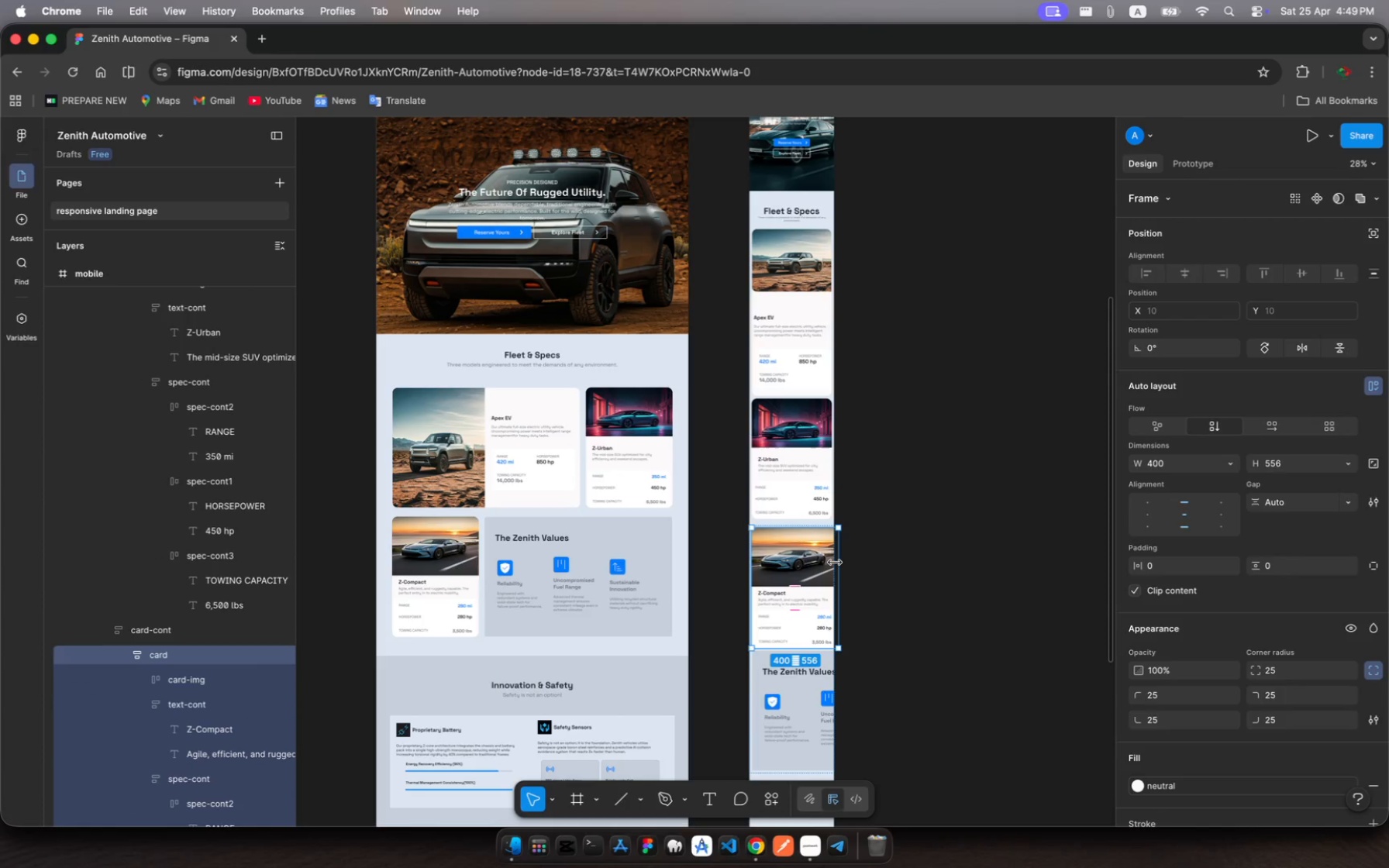 
left_click_drag(start_coordinate=[837, 563], to_coordinate=[833, 563])
 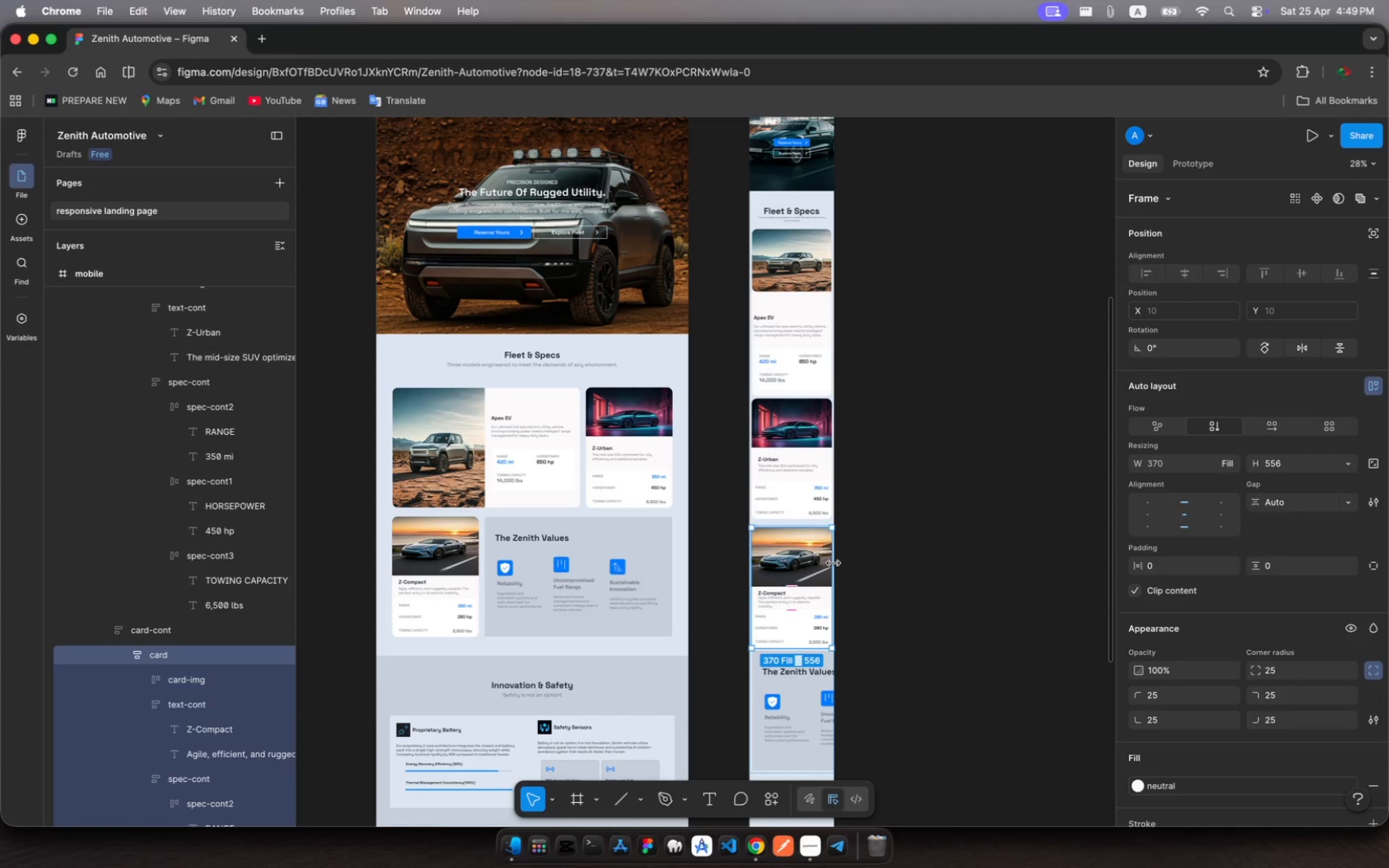 
scroll: coordinate [833, 563], scroll_direction: down, amount: 9.0
 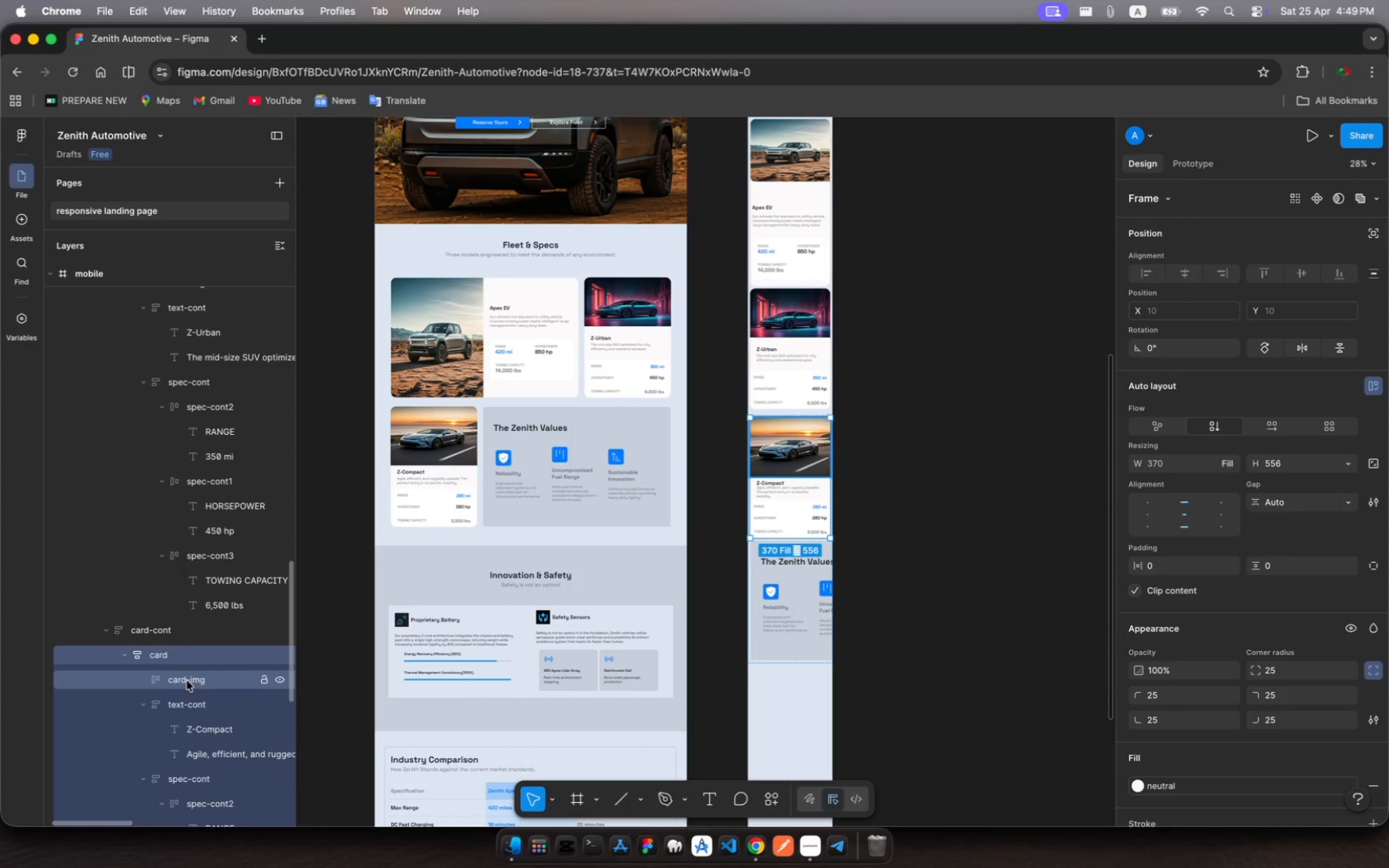 
wait(7.3)
 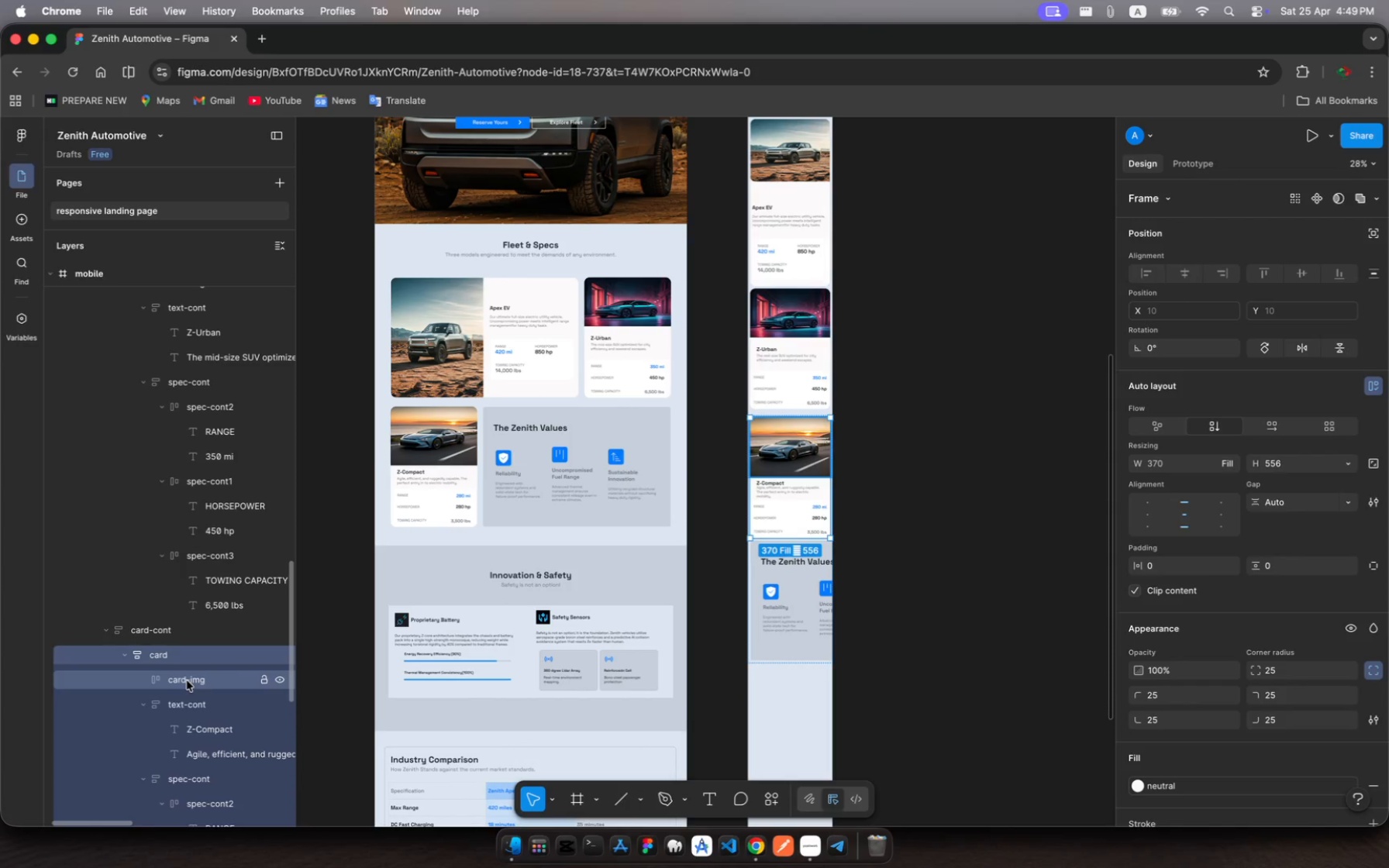 
left_click([127, 659])
 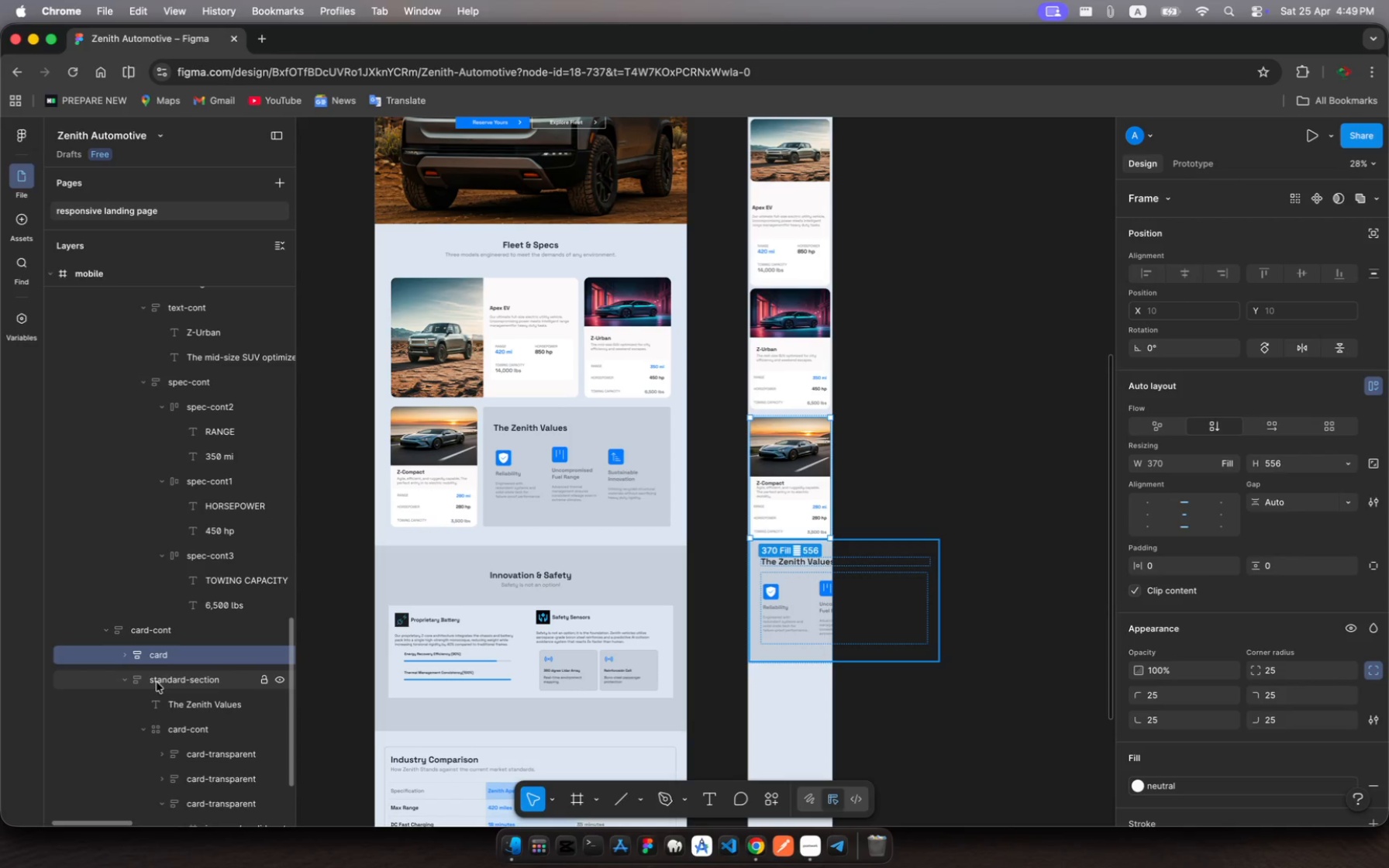 
left_click([158, 681])
 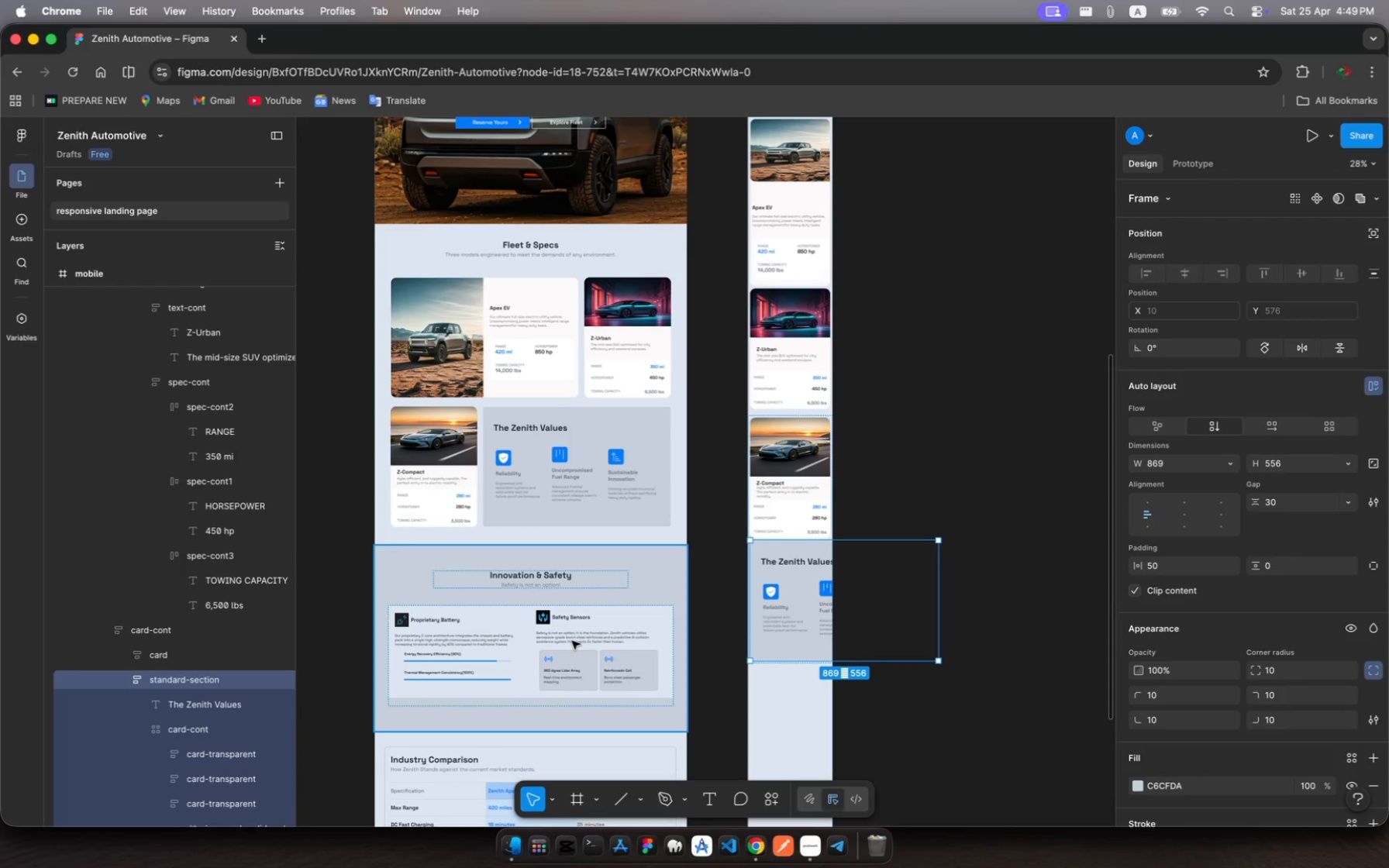 
wait(6.56)
 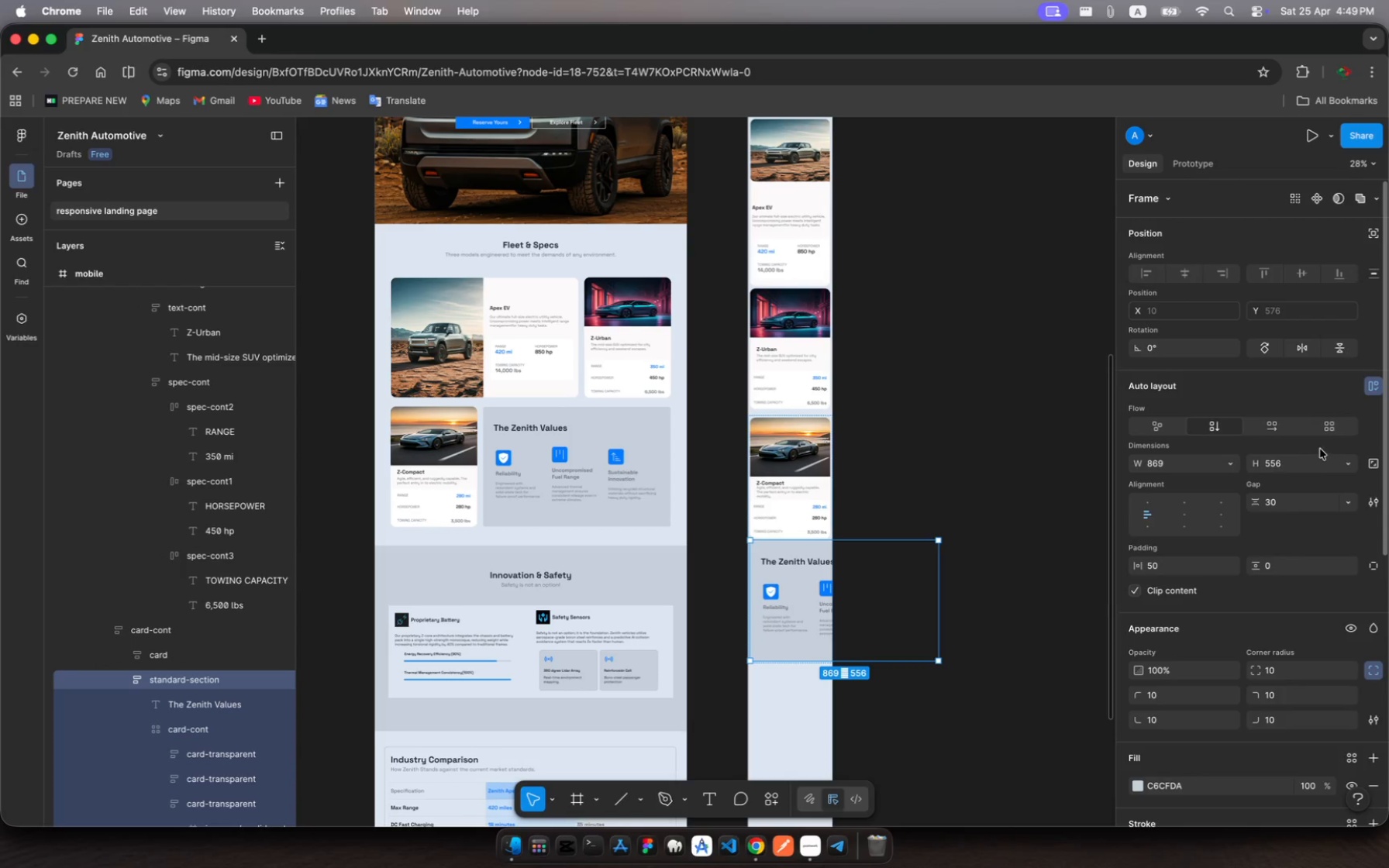 
left_click([187, 723])
 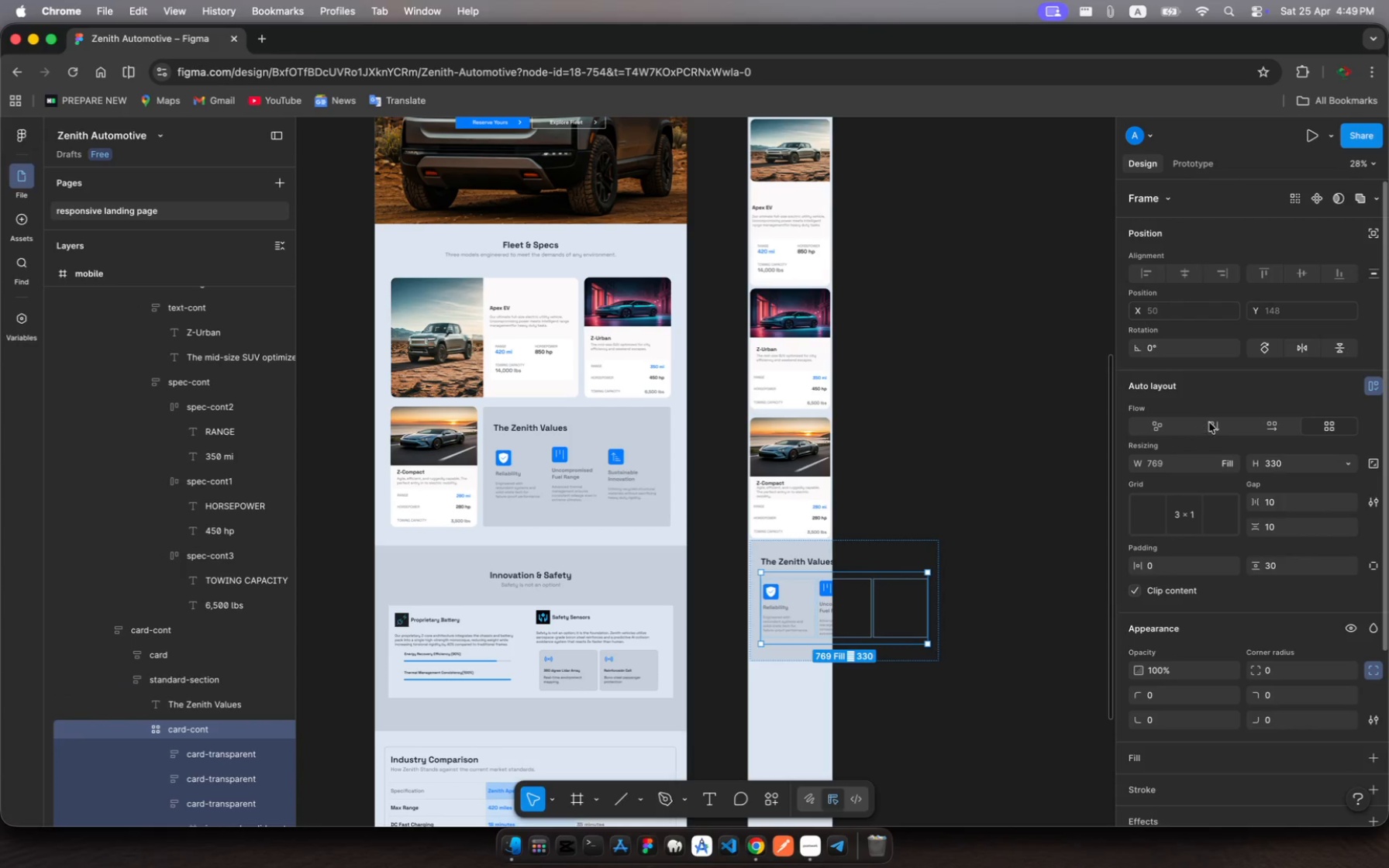 
left_click([1211, 425])
 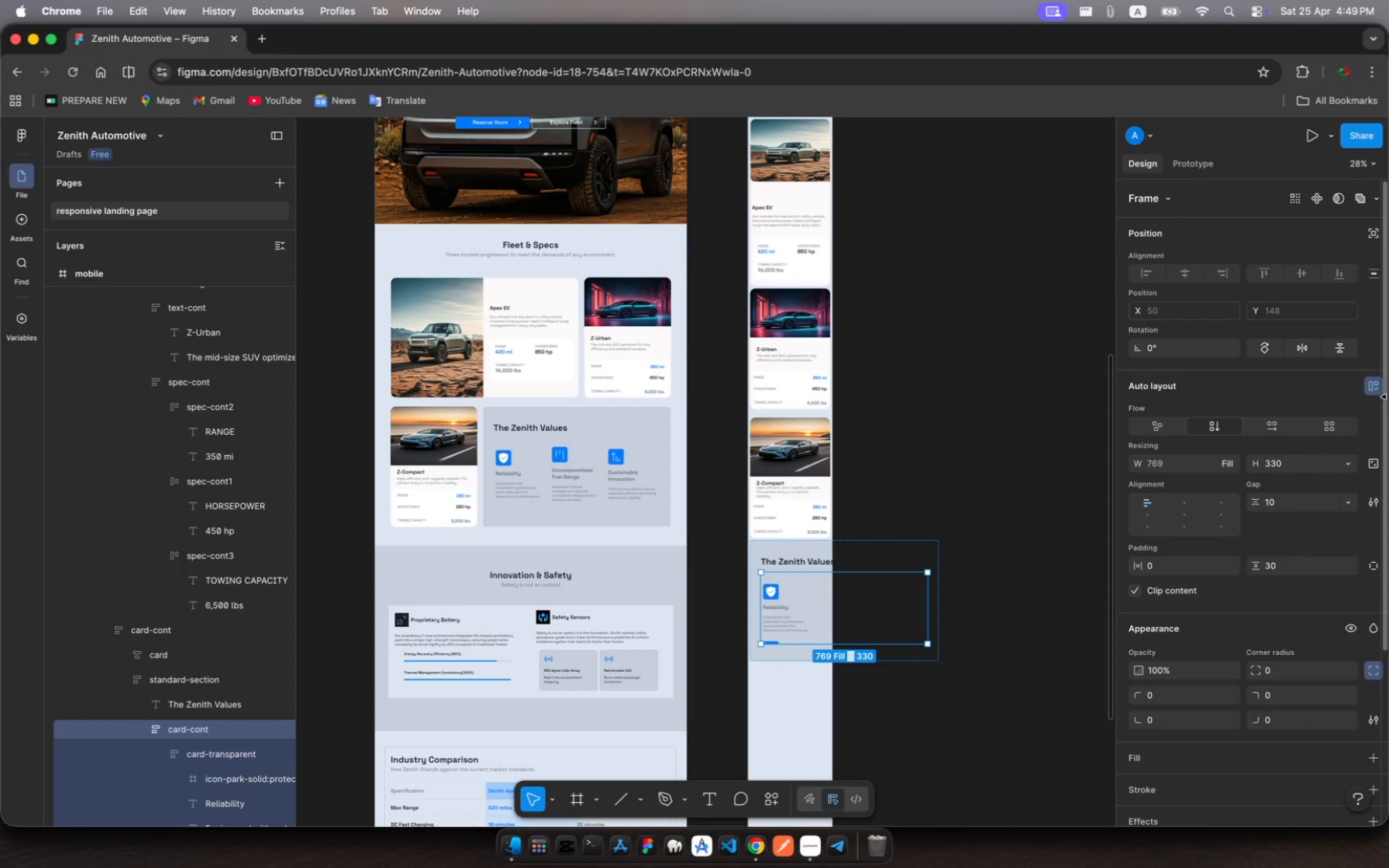 
scroll: coordinate [1257, 384], scroll_direction: up, amount: 7.0
 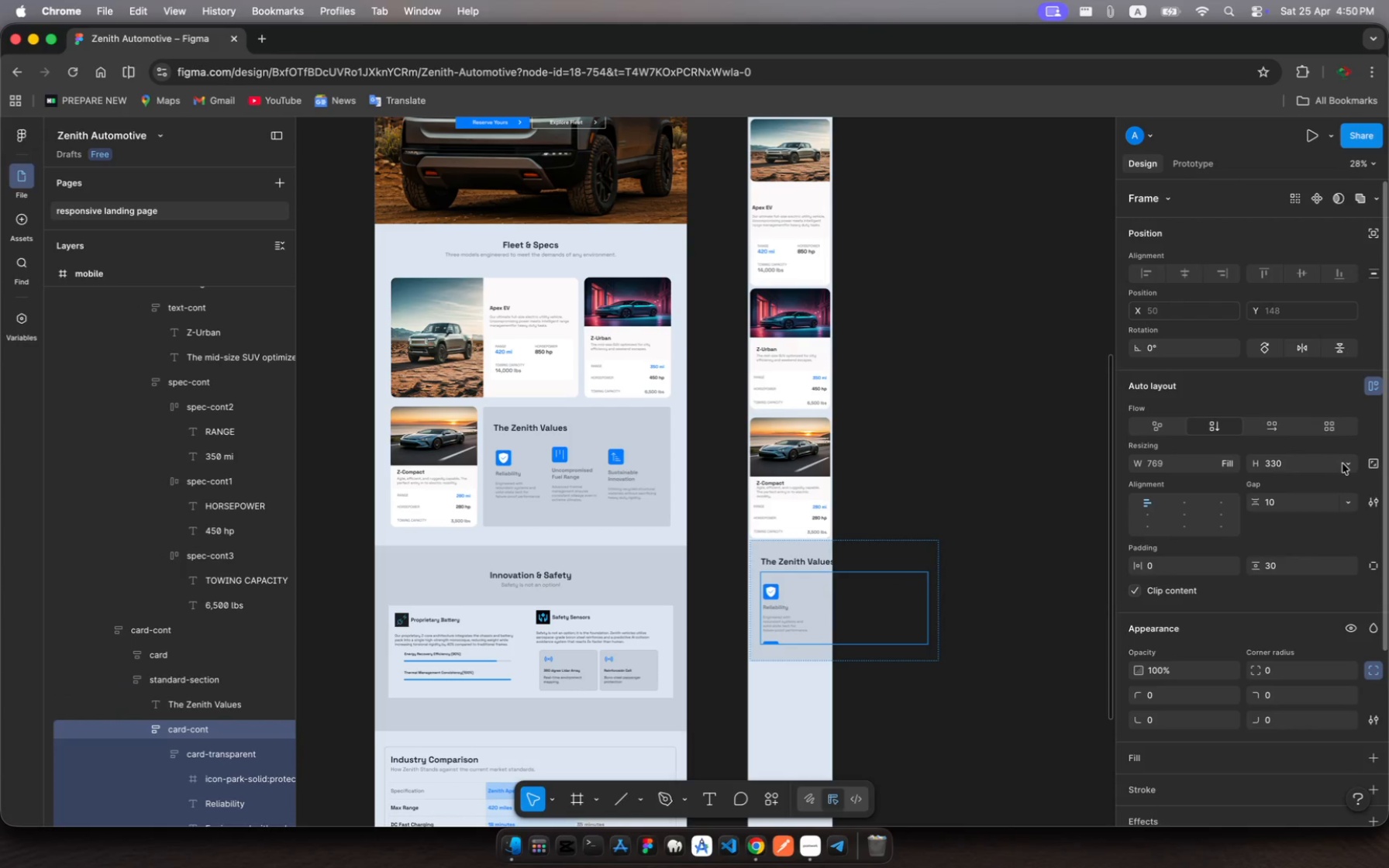 
left_click([1351, 464])
 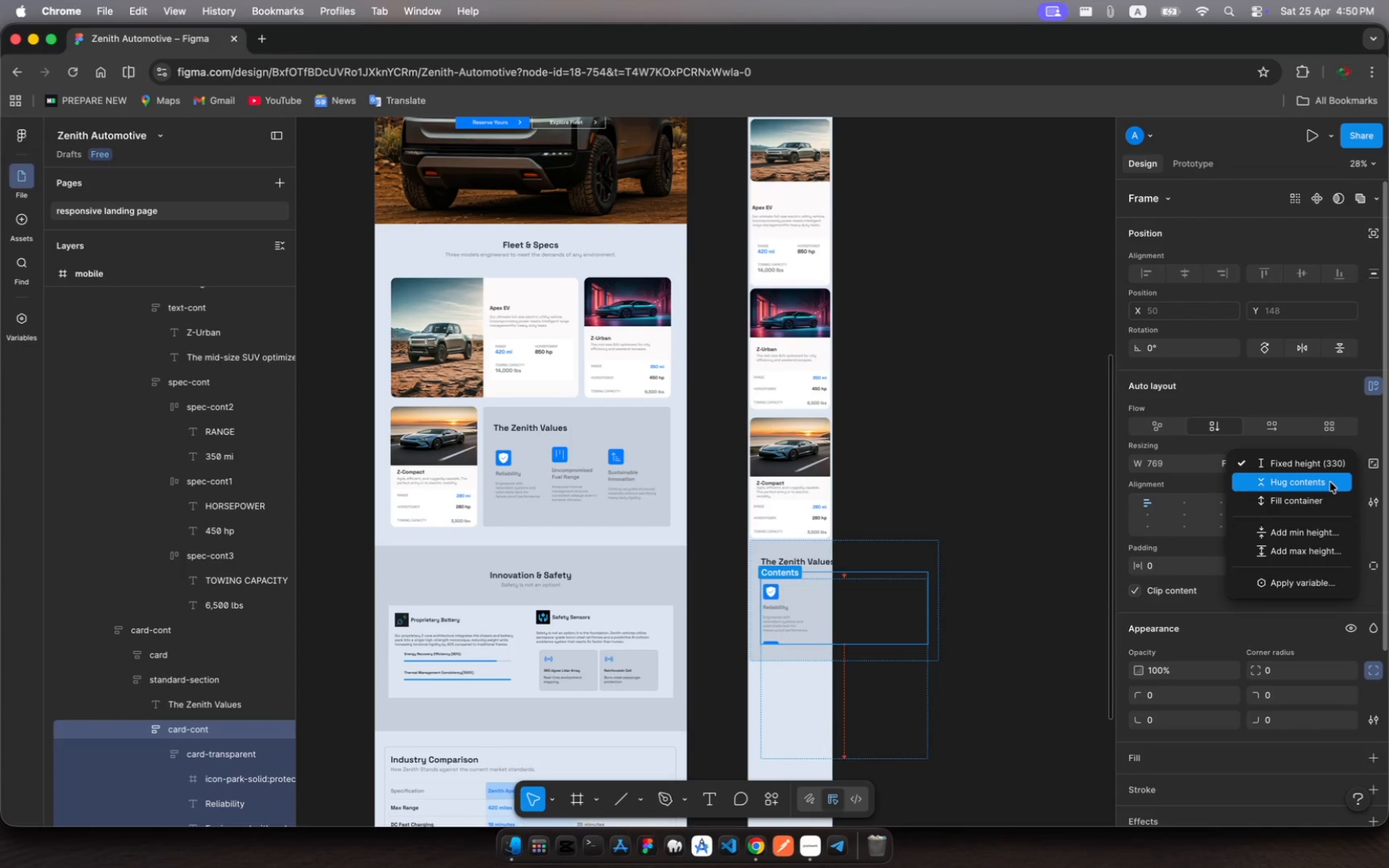 
left_click([1330, 482])
 